 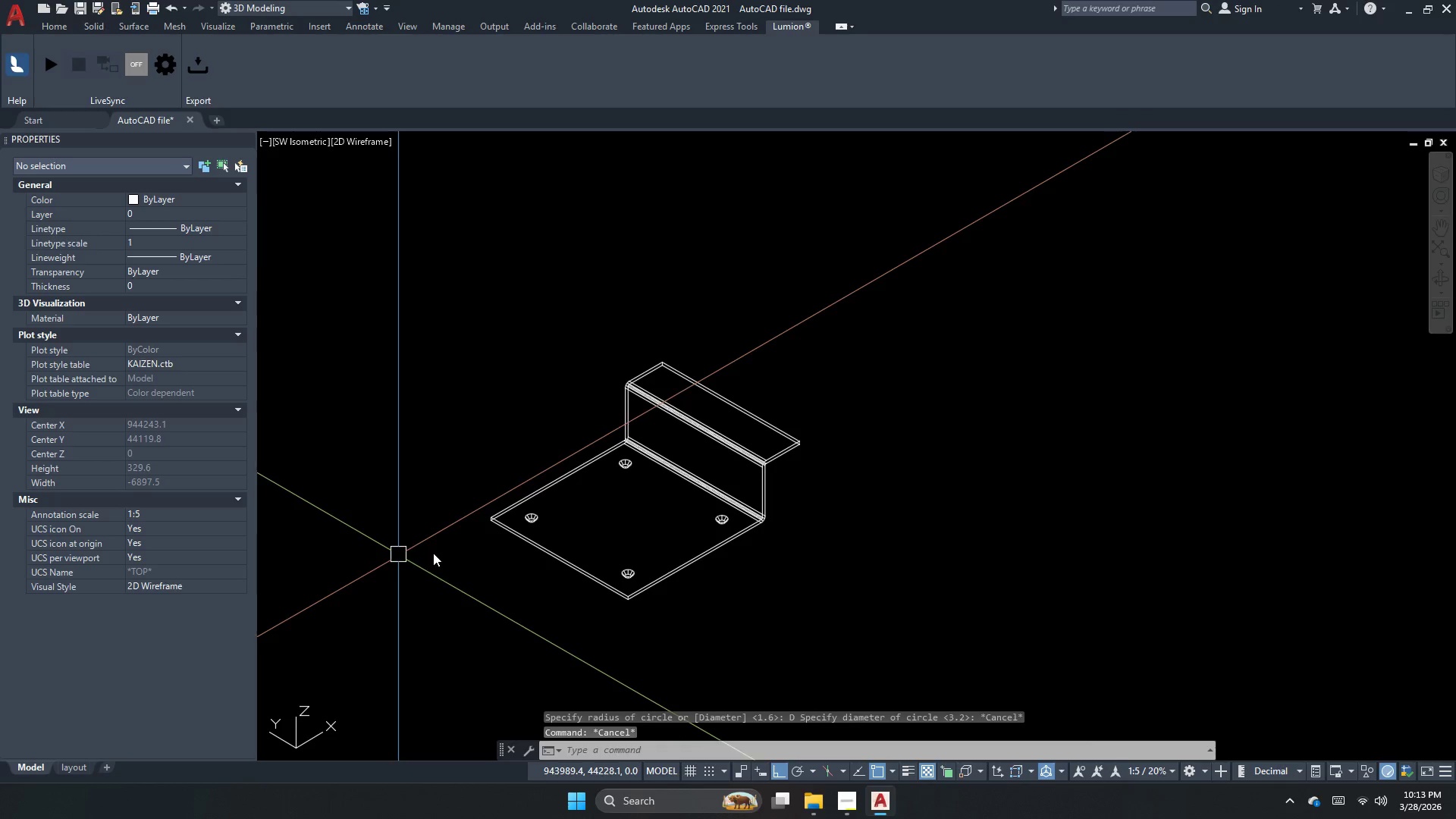 
key(C)
 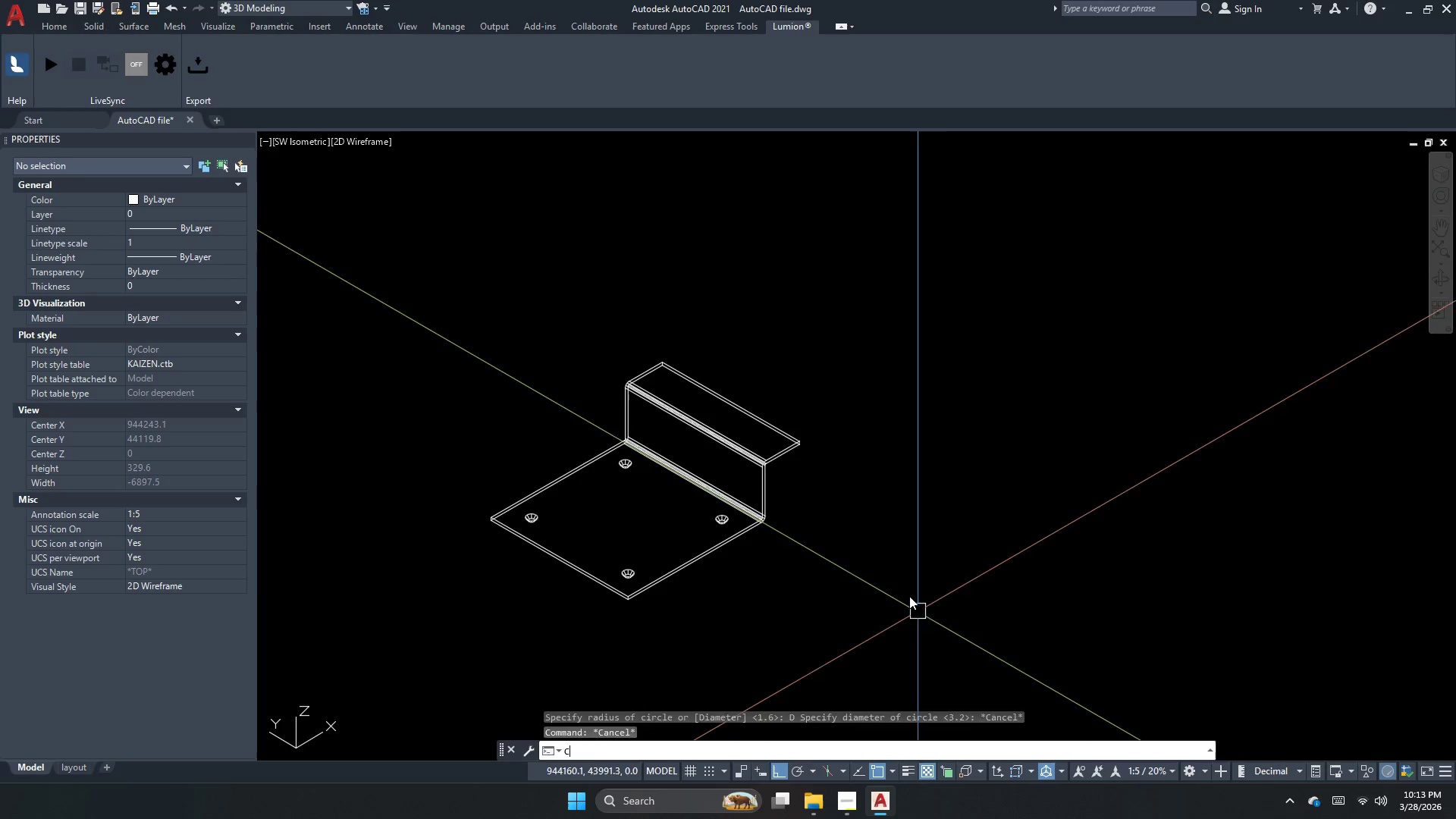 
key(Space)
 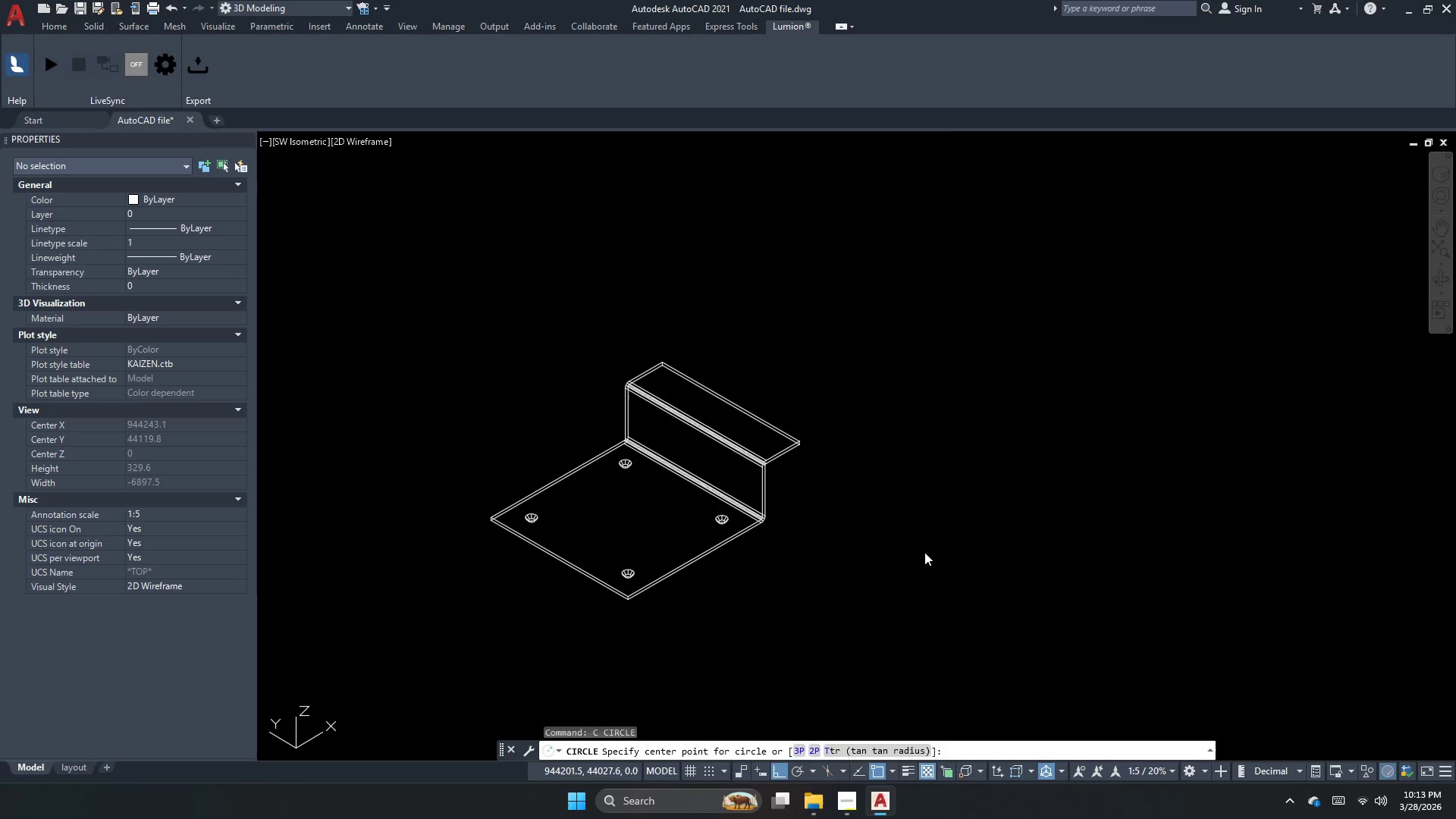 
left_click_drag(start_coordinate=[924, 550], to_coordinate=[927, 572])
 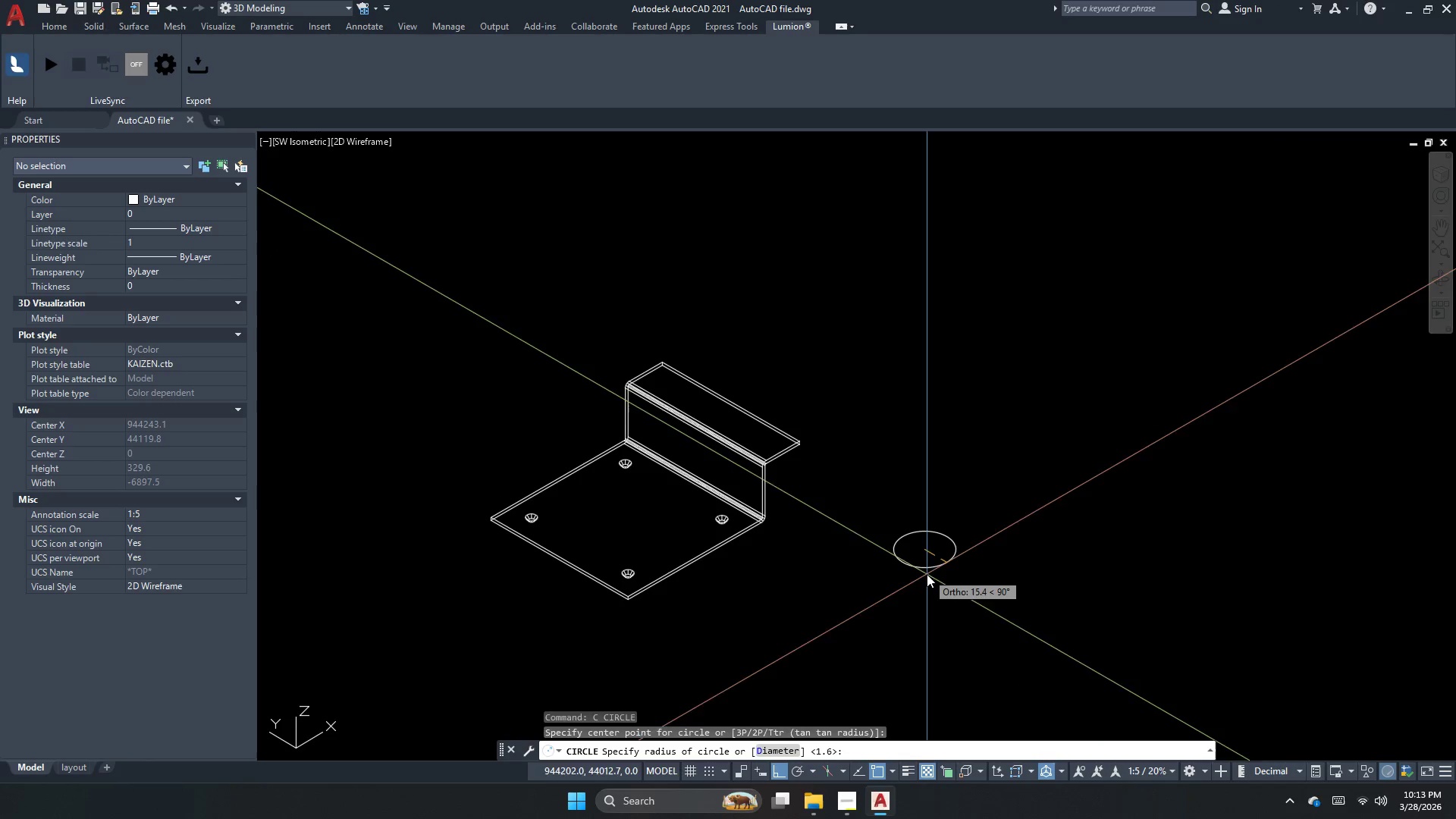 
key(D)
 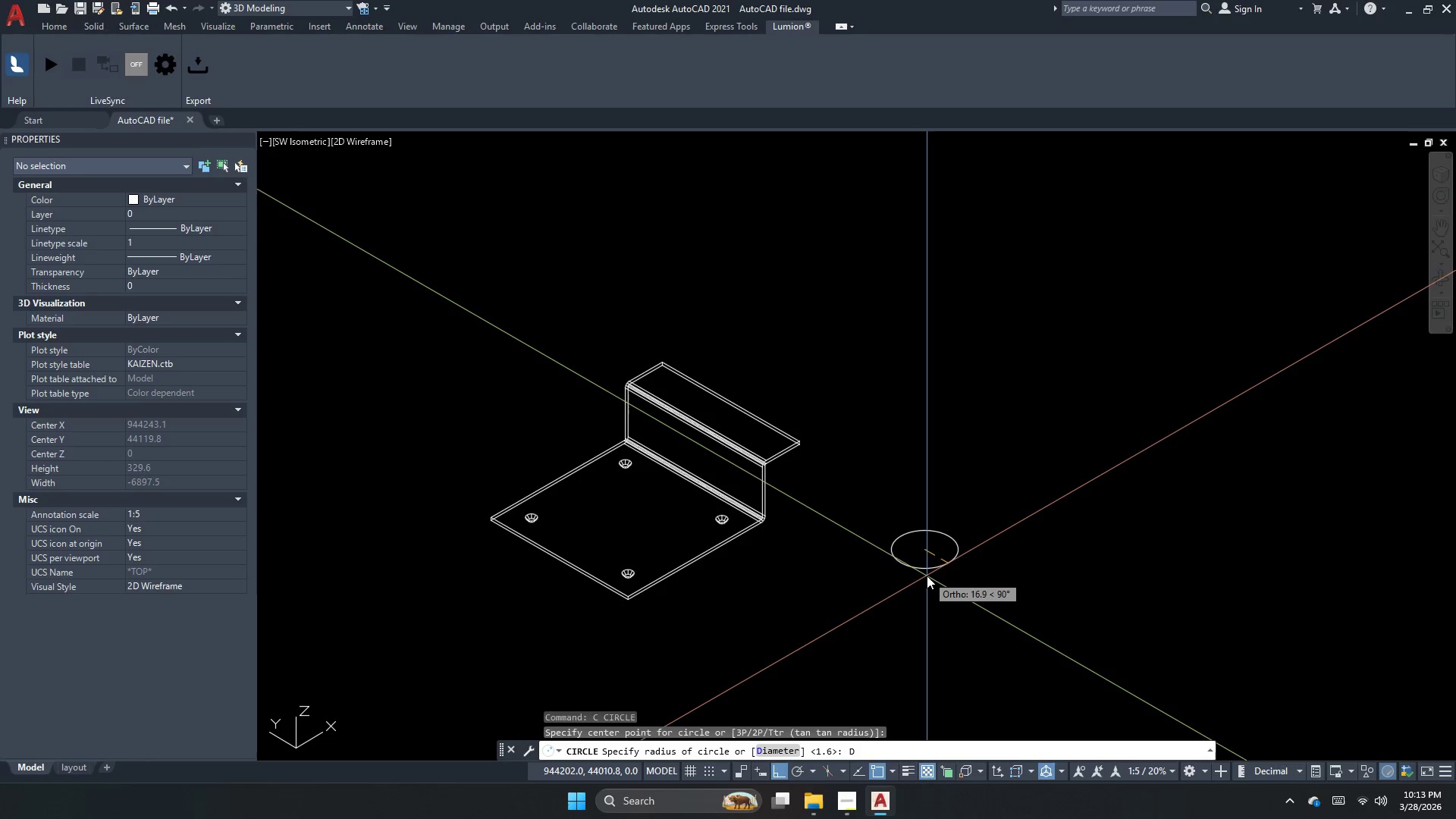 
key(Space)
 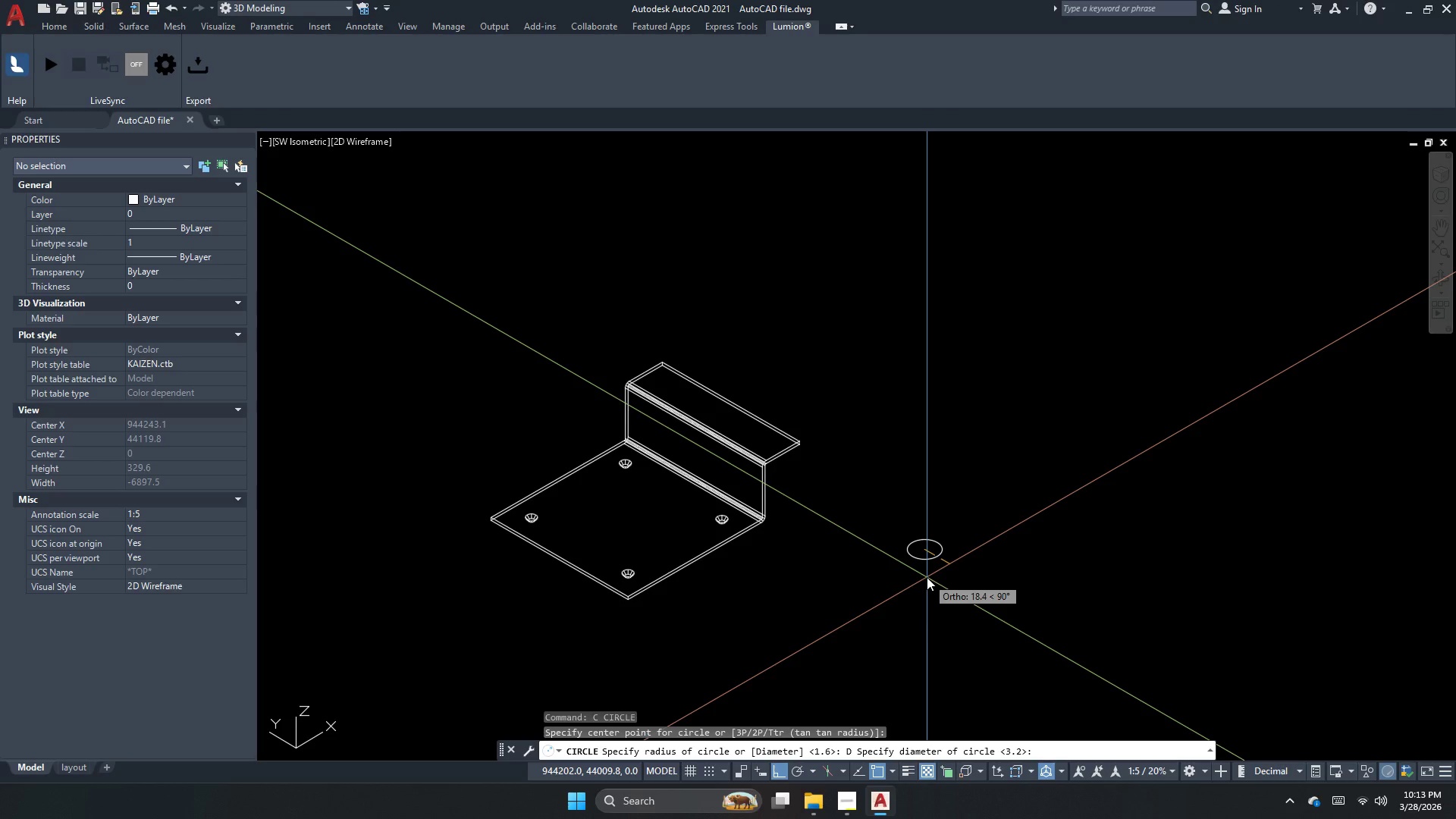 
key(Numpad6)
 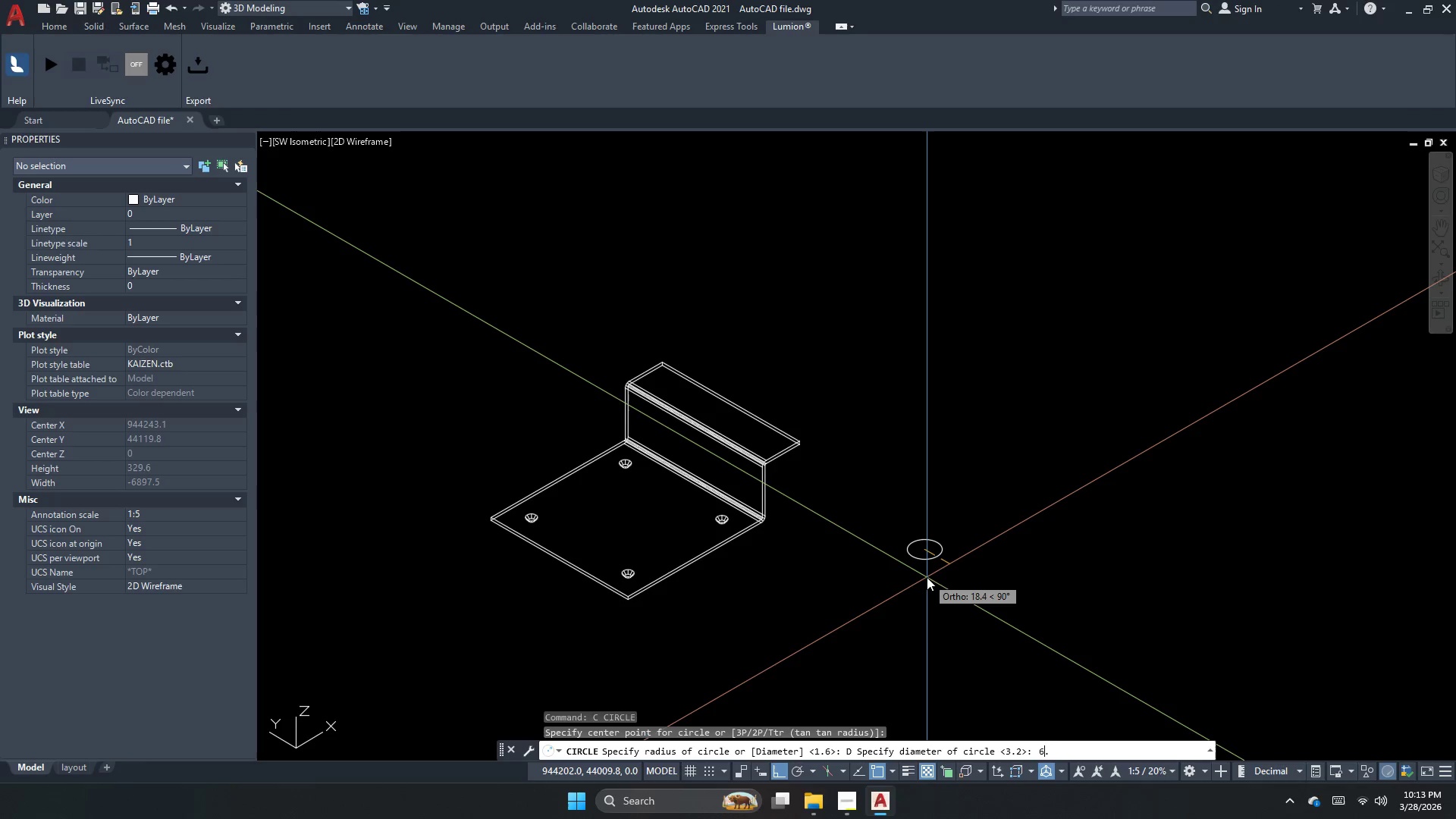 
key(NumpadDecimal)
 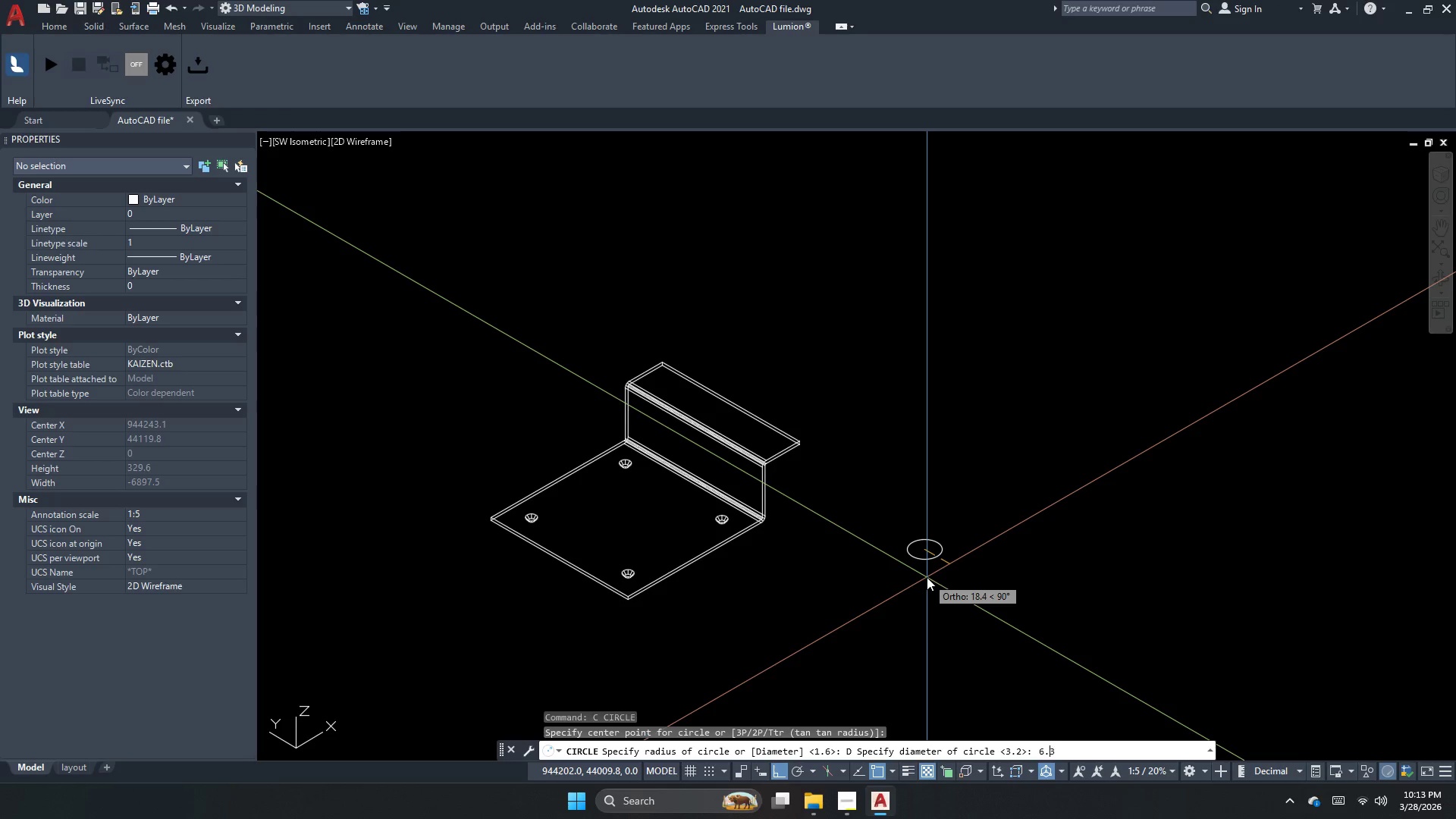 
key(Numpad3)
 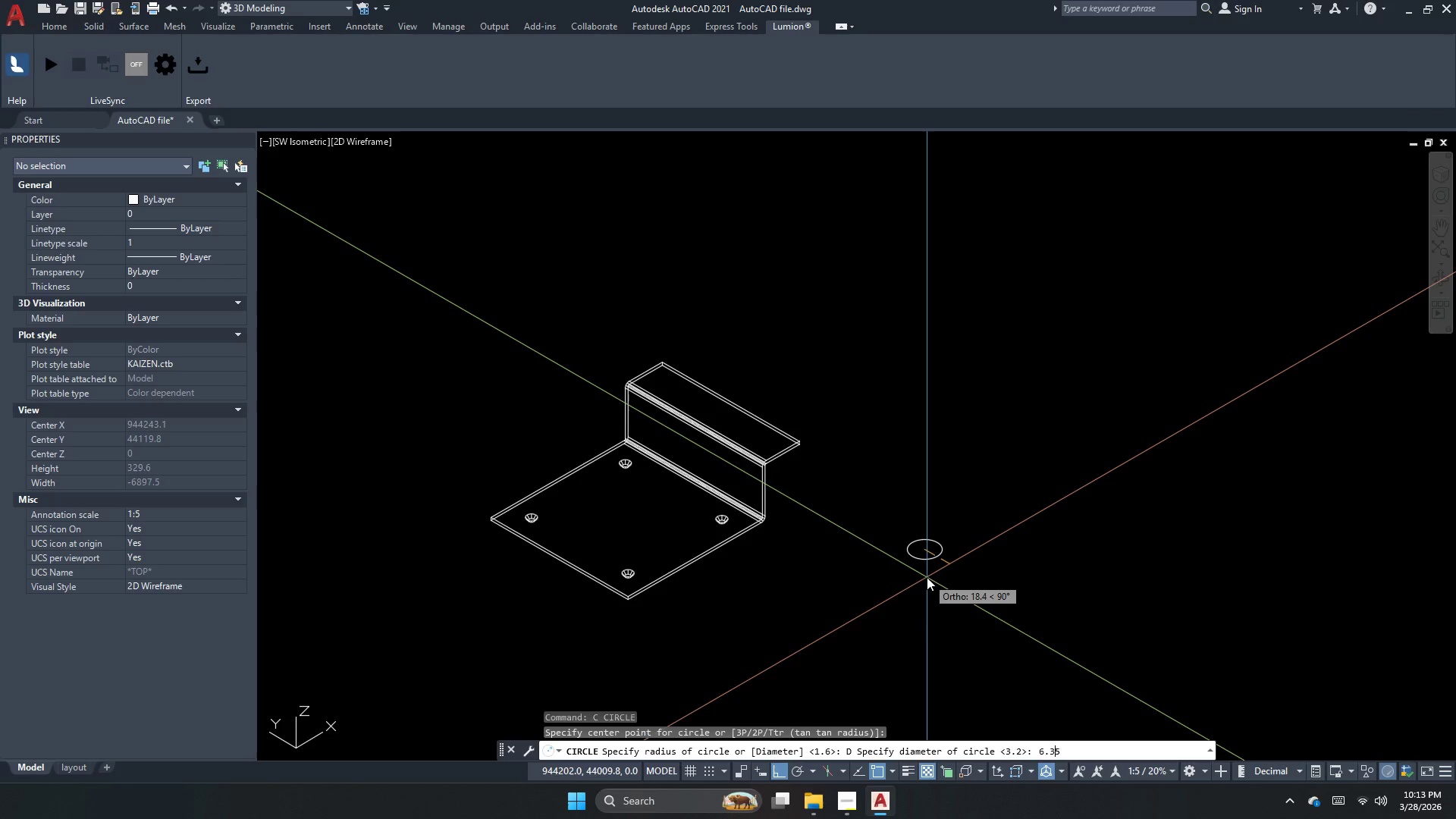 
key(Numpad5)
 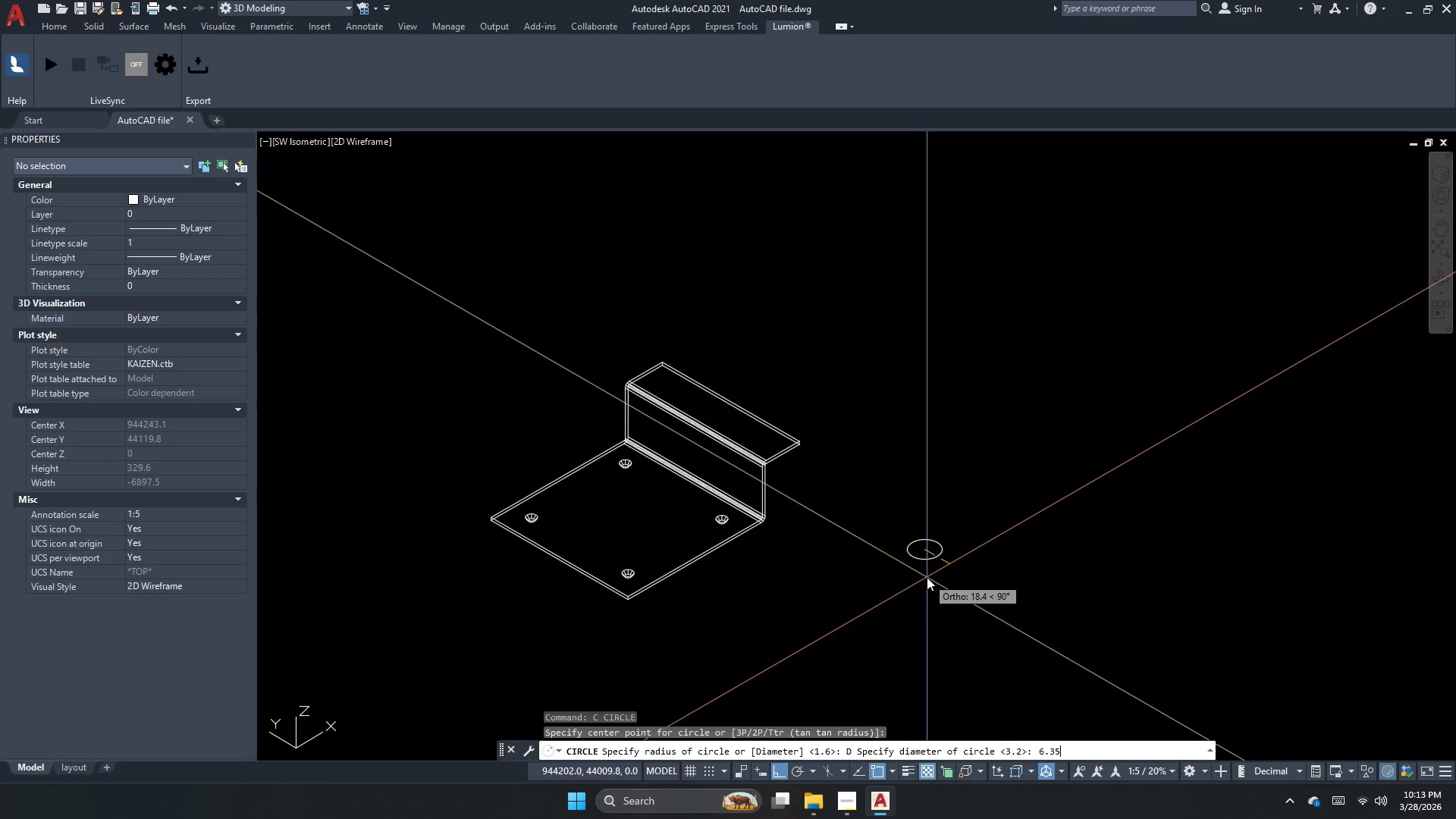 
key(NumpadEnter)
 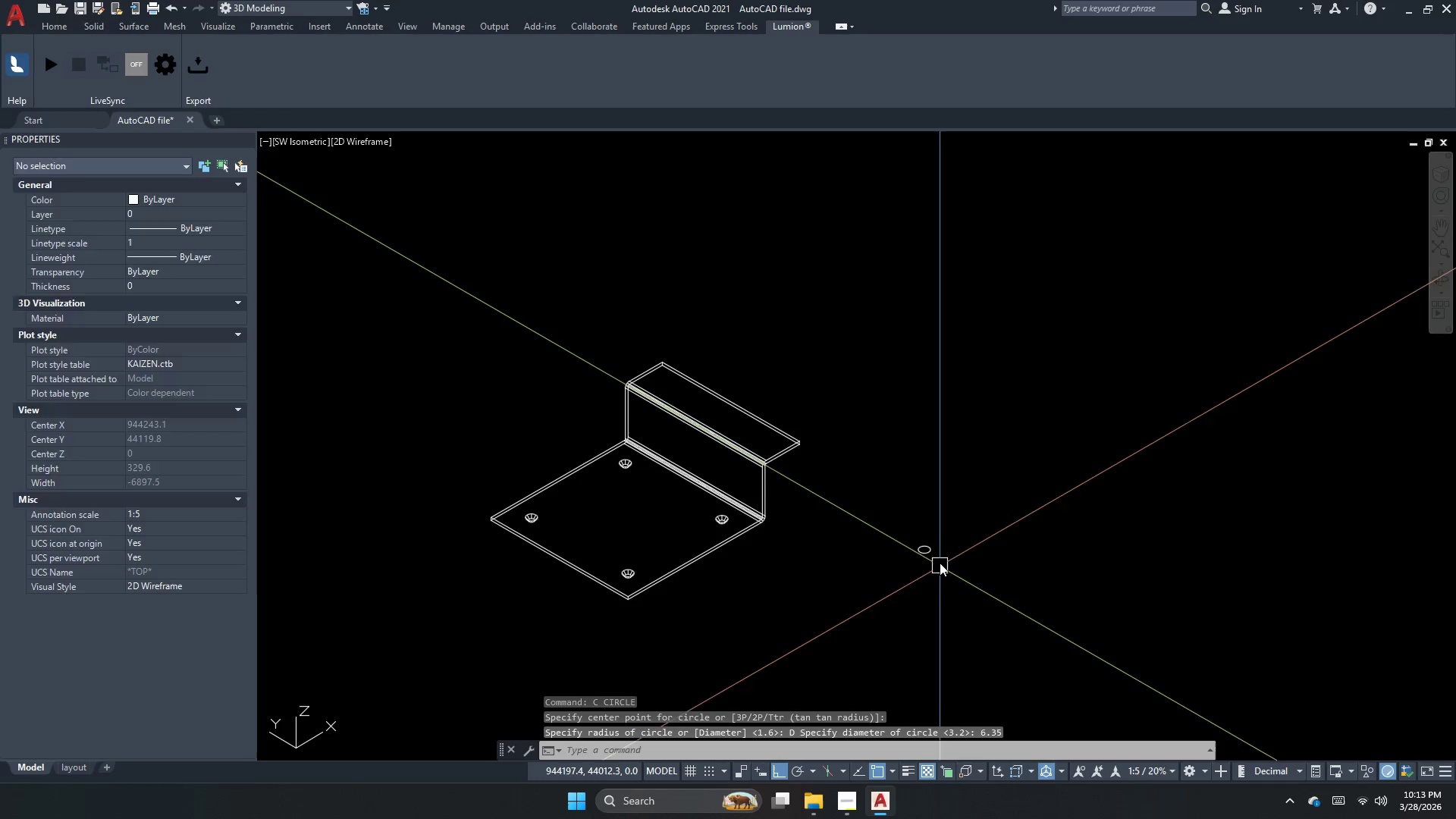 
left_click([929, 554])
 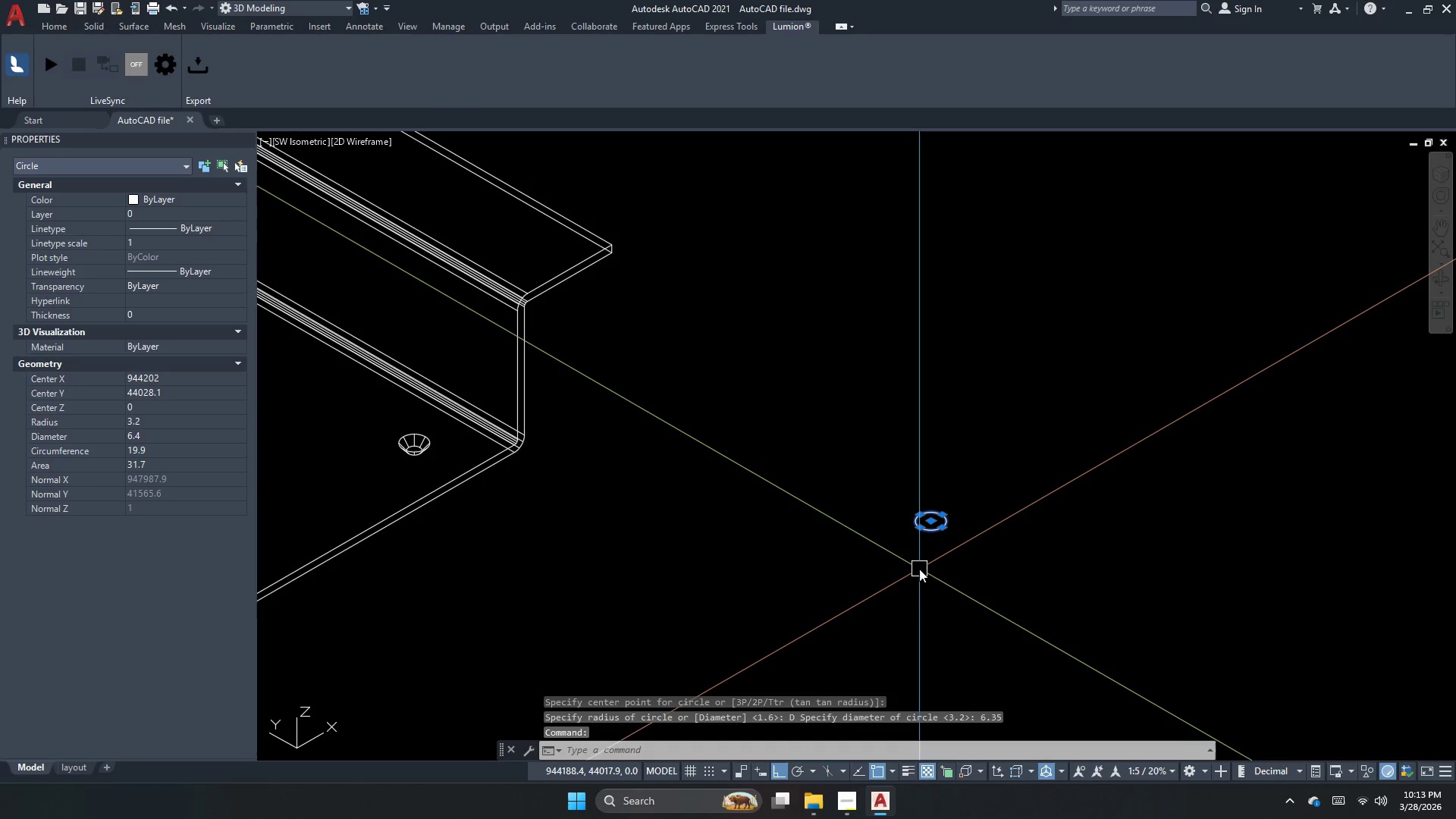 
key(Escape)
 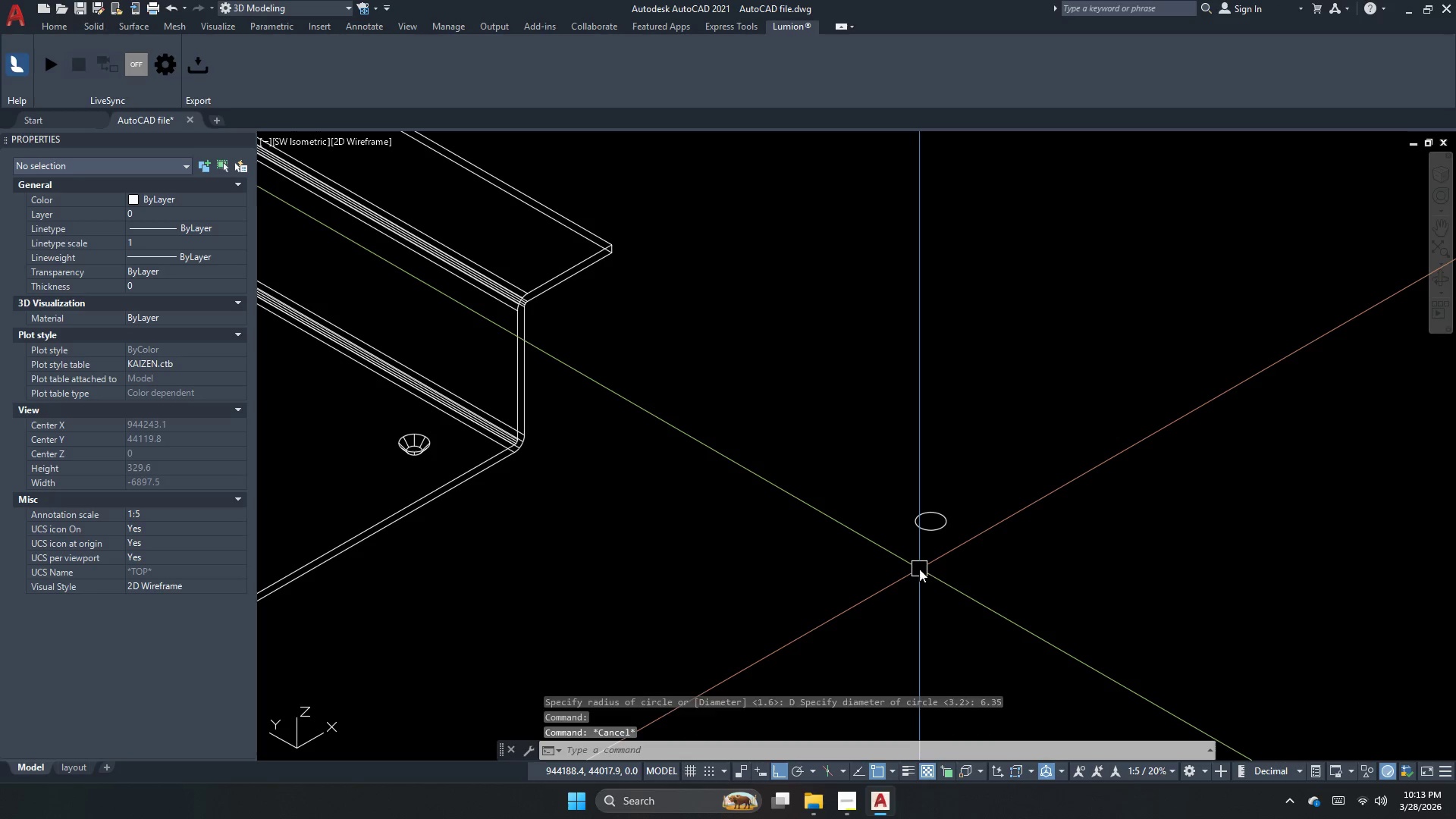 
key(Escape)
 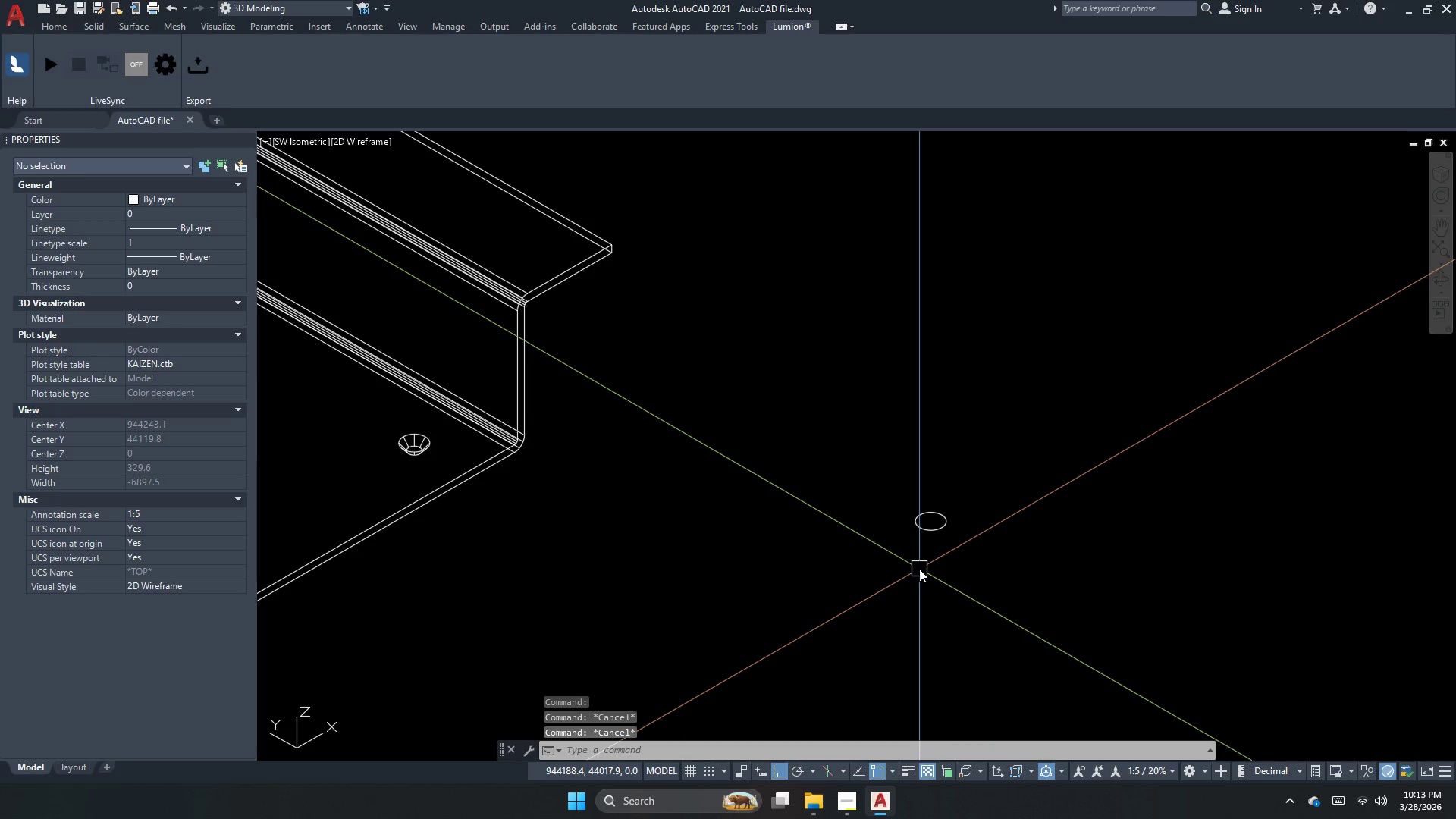 
scroll: coordinate [919, 569], scroll_direction: up, amount: 2.0
 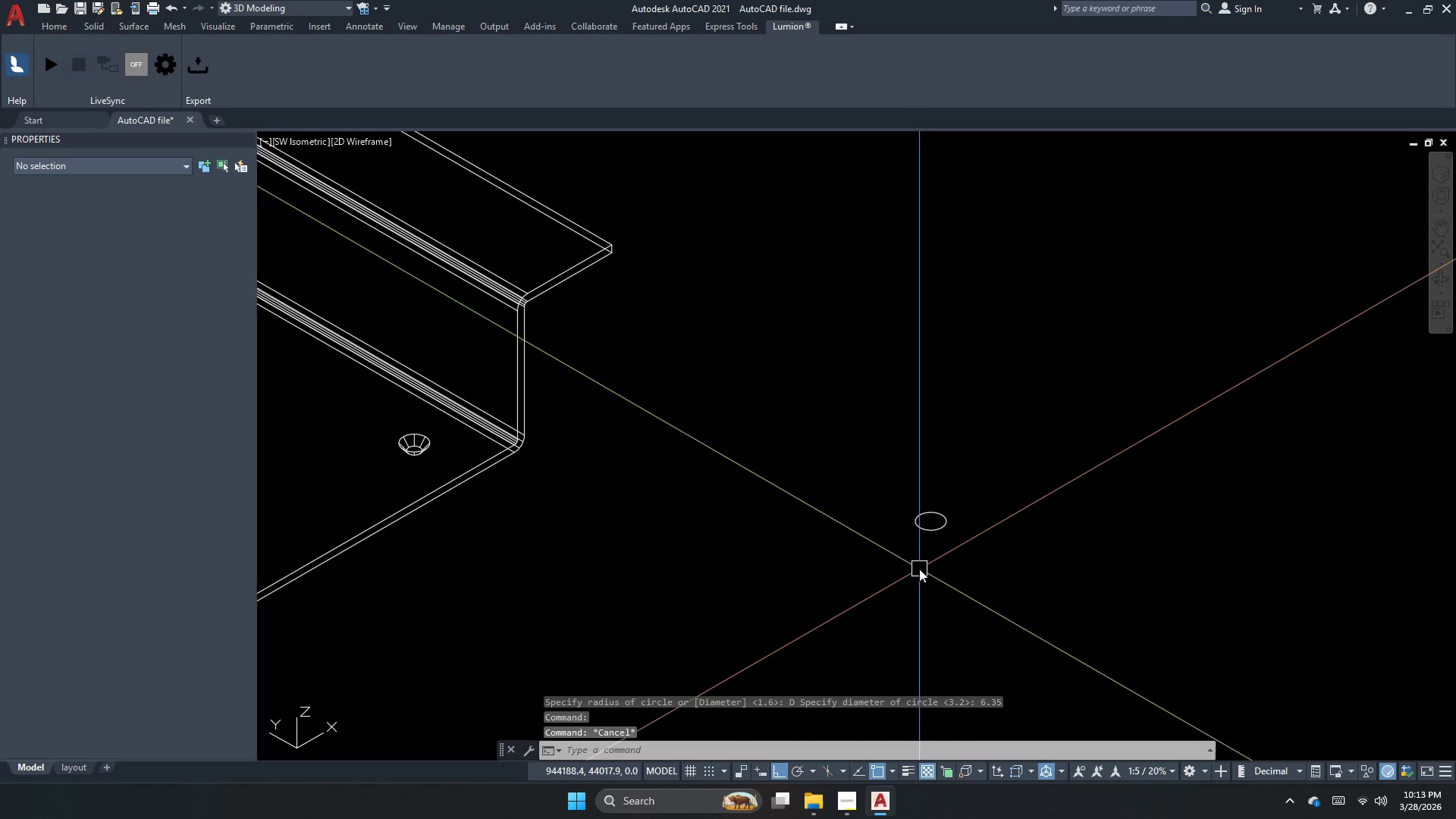 
type(e)
key(Escape)
key(Escape)
type(ext )
 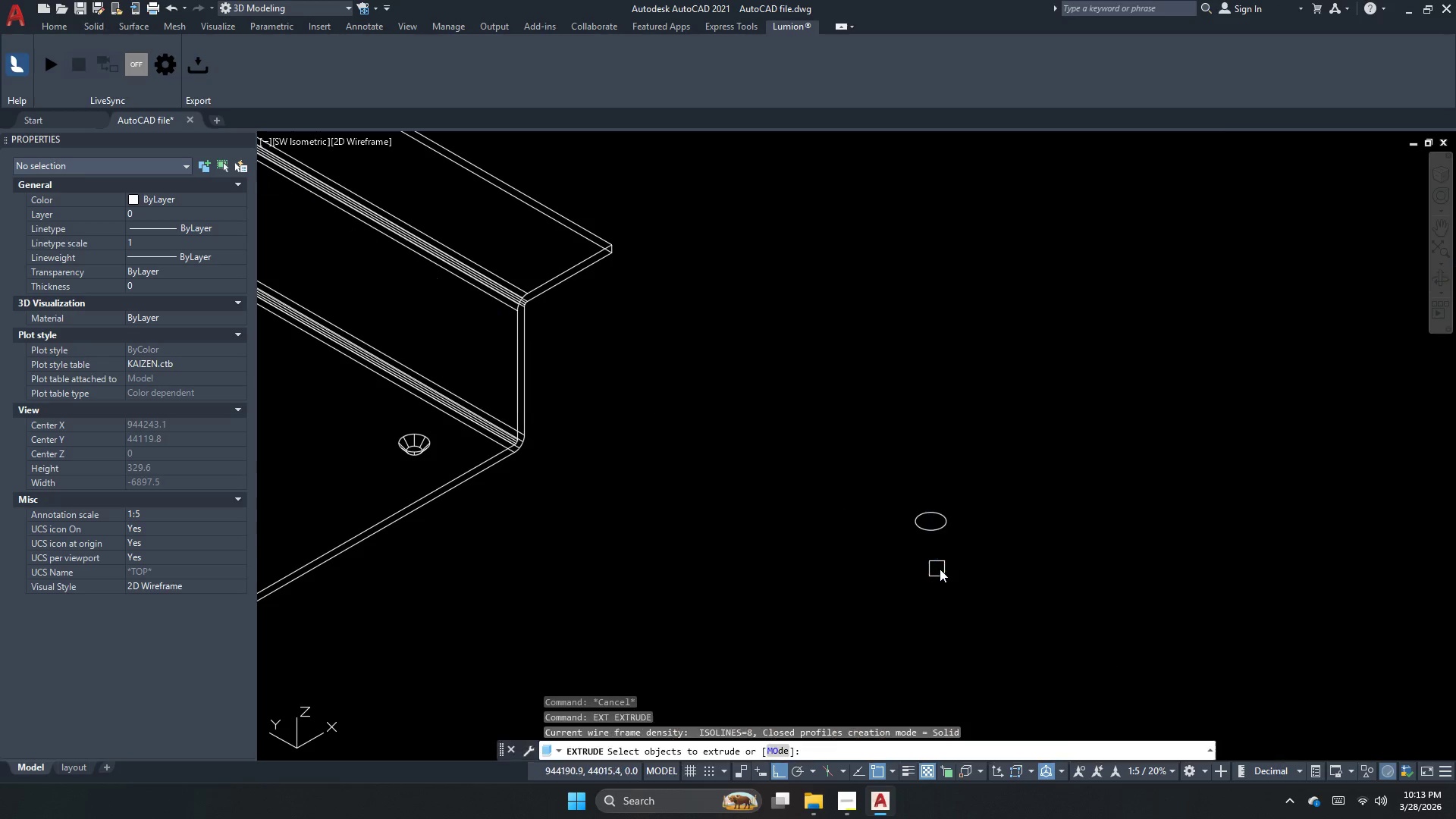 
left_click_drag(start_coordinate=[943, 567], to_coordinate=[912, 523])
 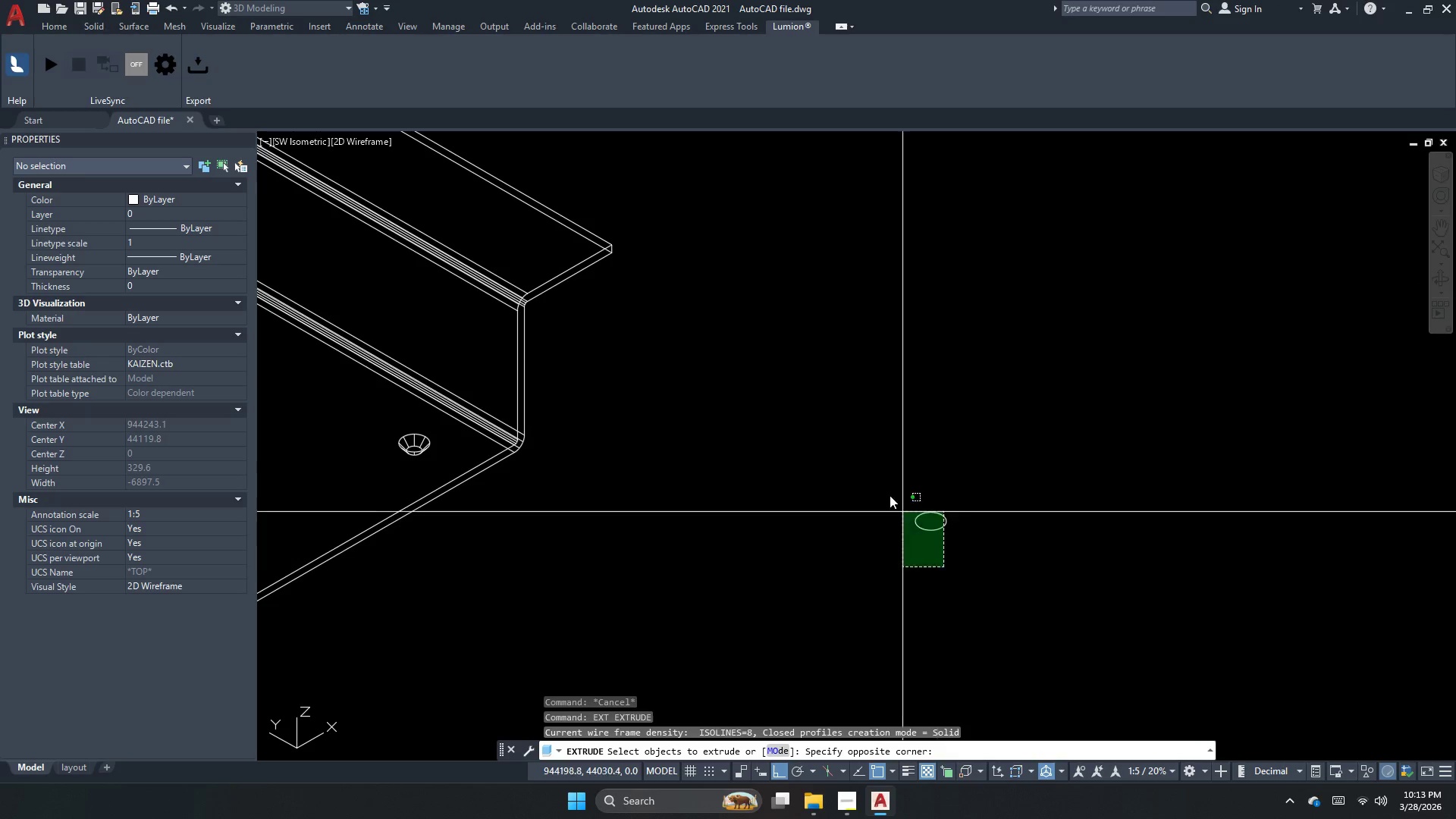 
double_click([884, 487])
 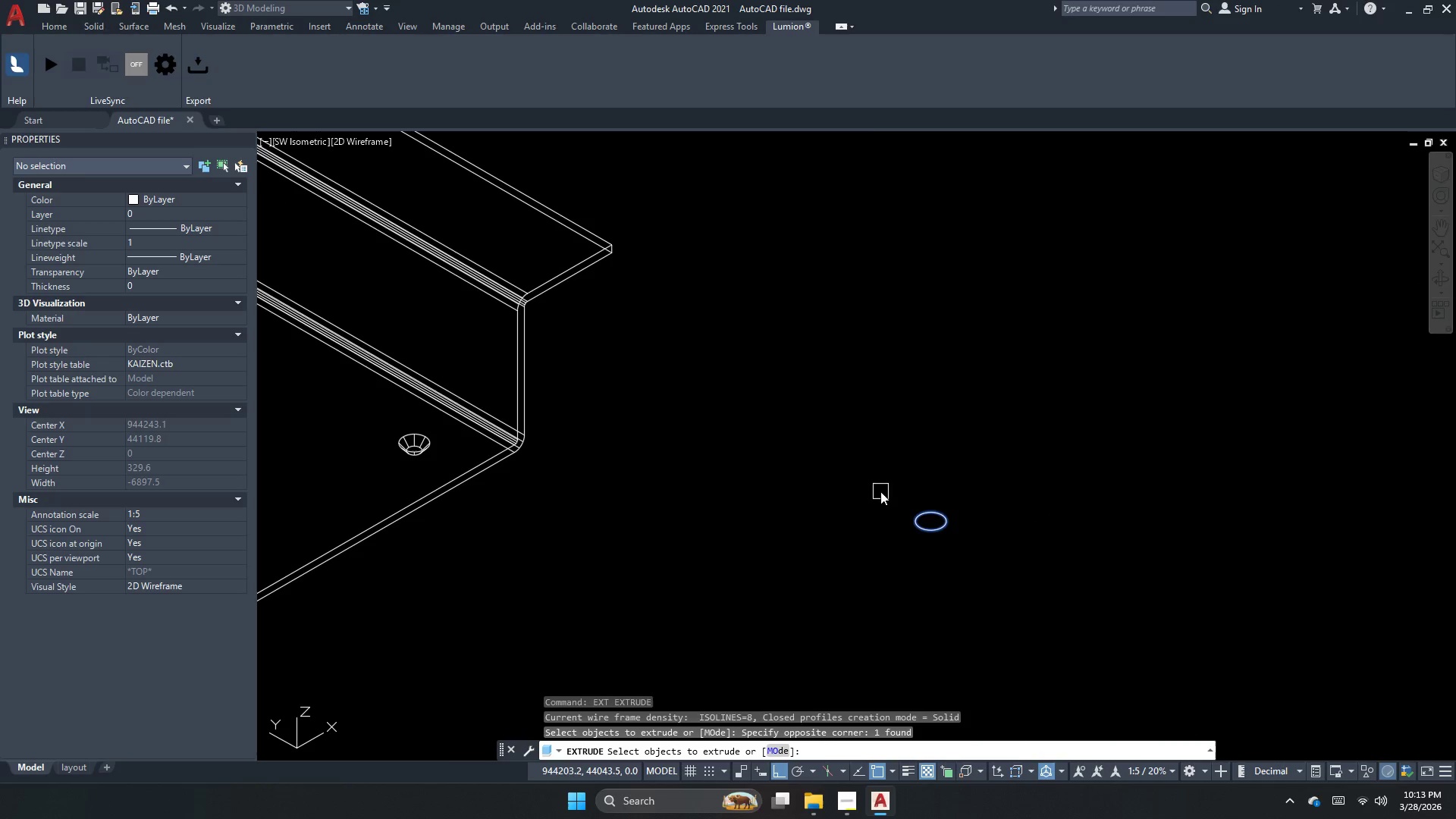 
key(Space)
 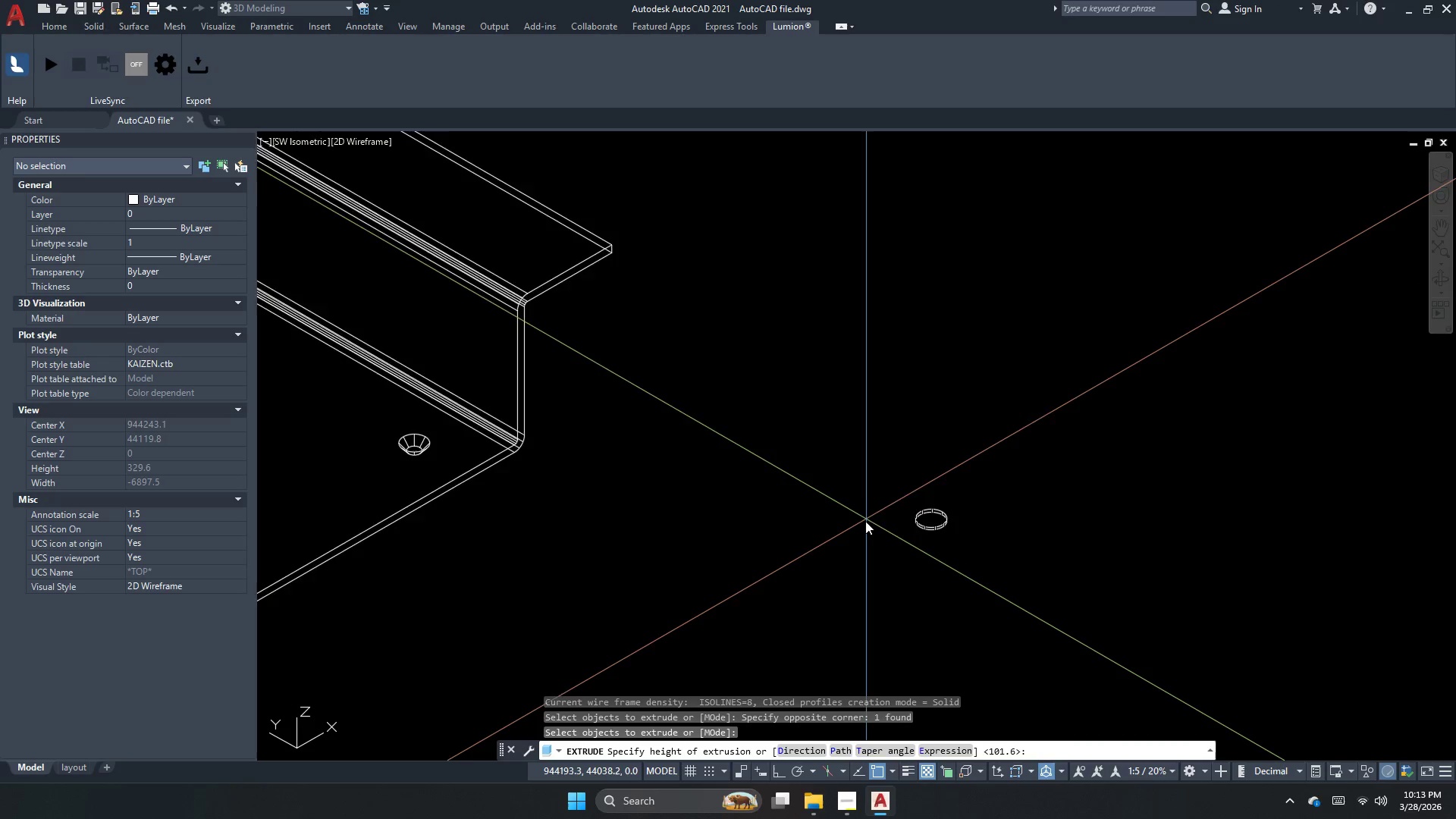 
scroll: coordinate [865, 522], scroll_direction: down, amount: 2.0
 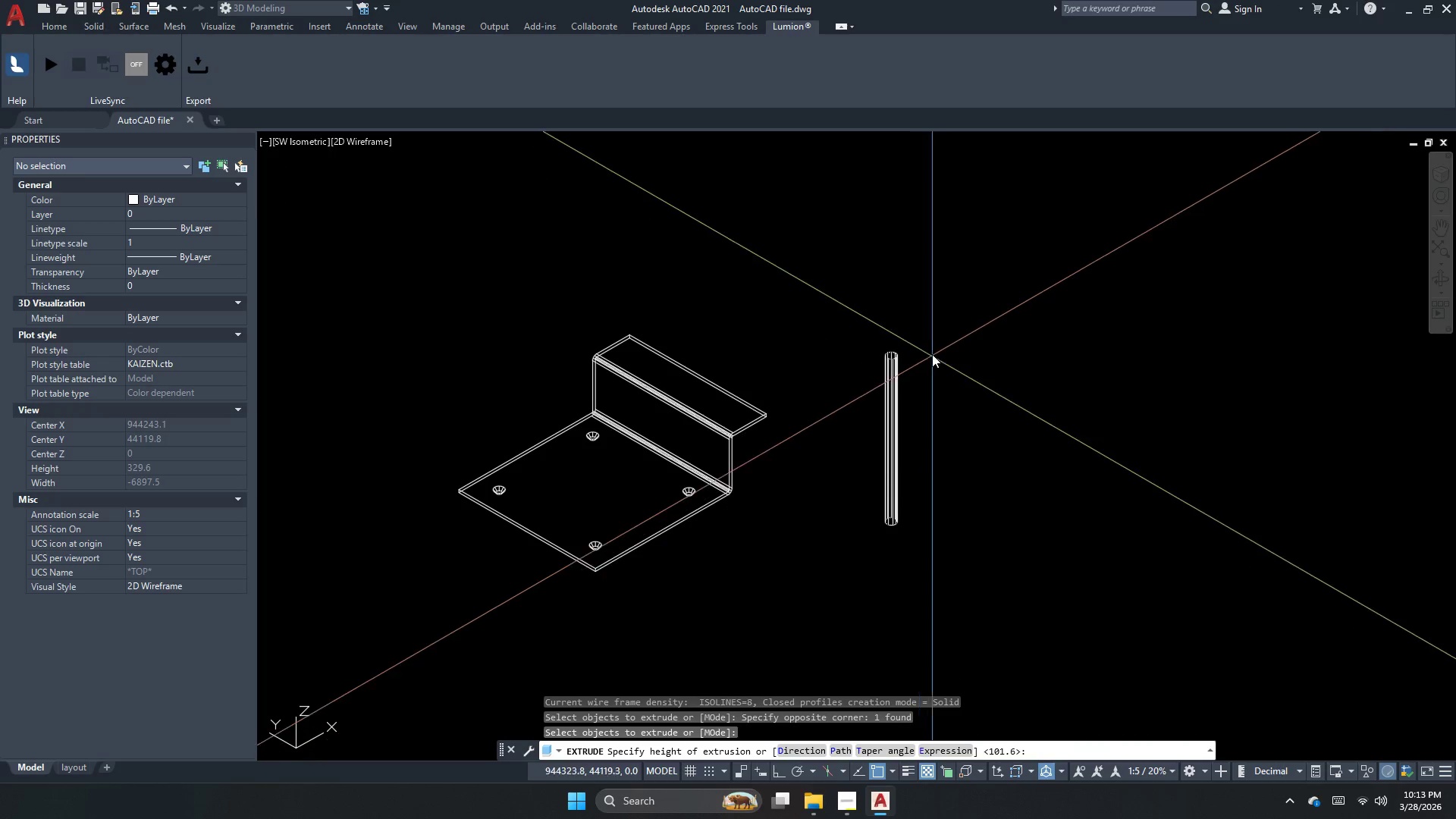 
left_click_drag(start_coordinate=[933, 351], to_coordinate=[920, 365])
 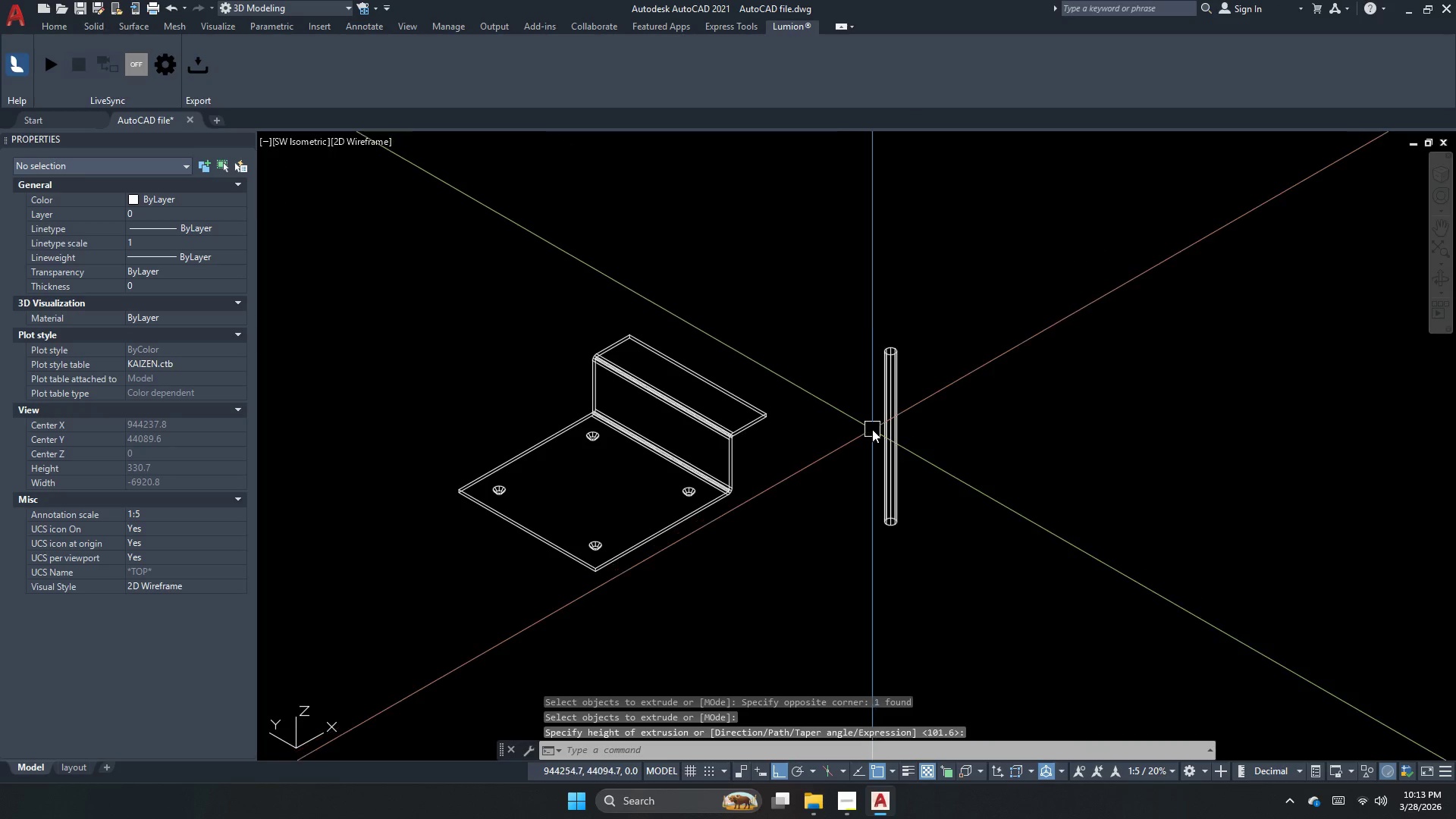 
key(Escape)
key(Escape)
type(3dr )
 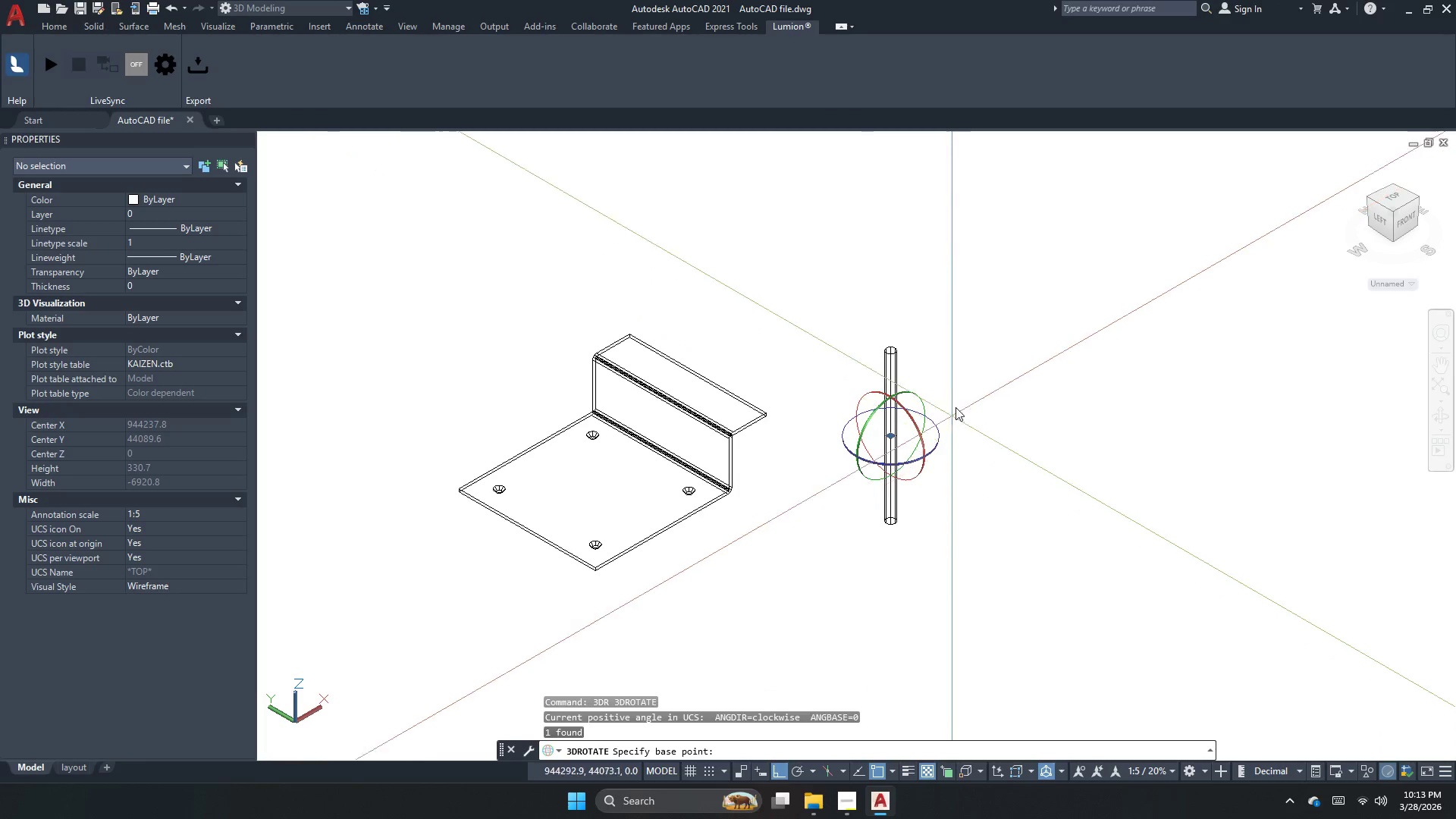 
left_click_drag(start_coordinate=[883, 424], to_coordinate=[883, 428])
 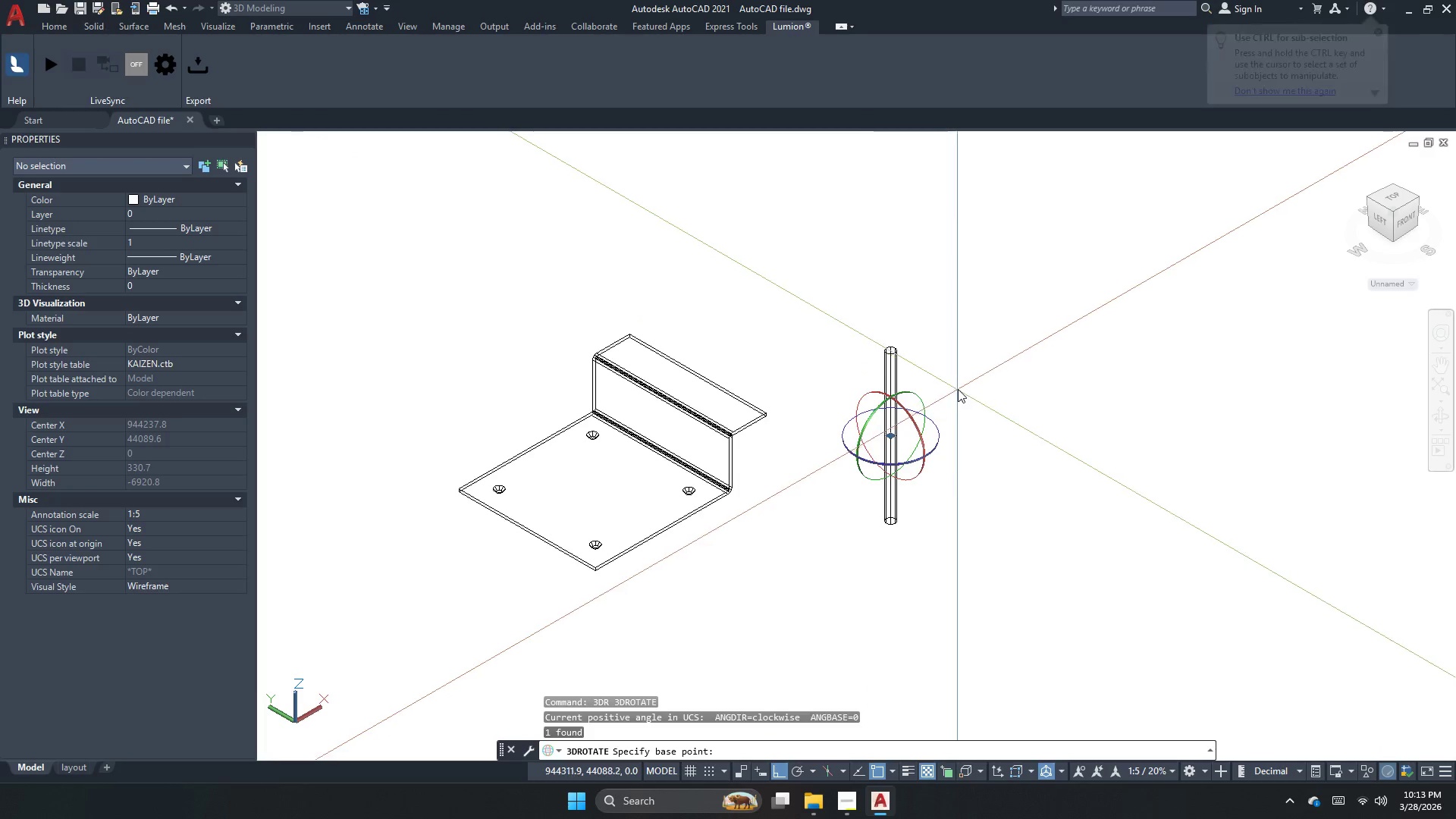 
left_click([910, 394])
 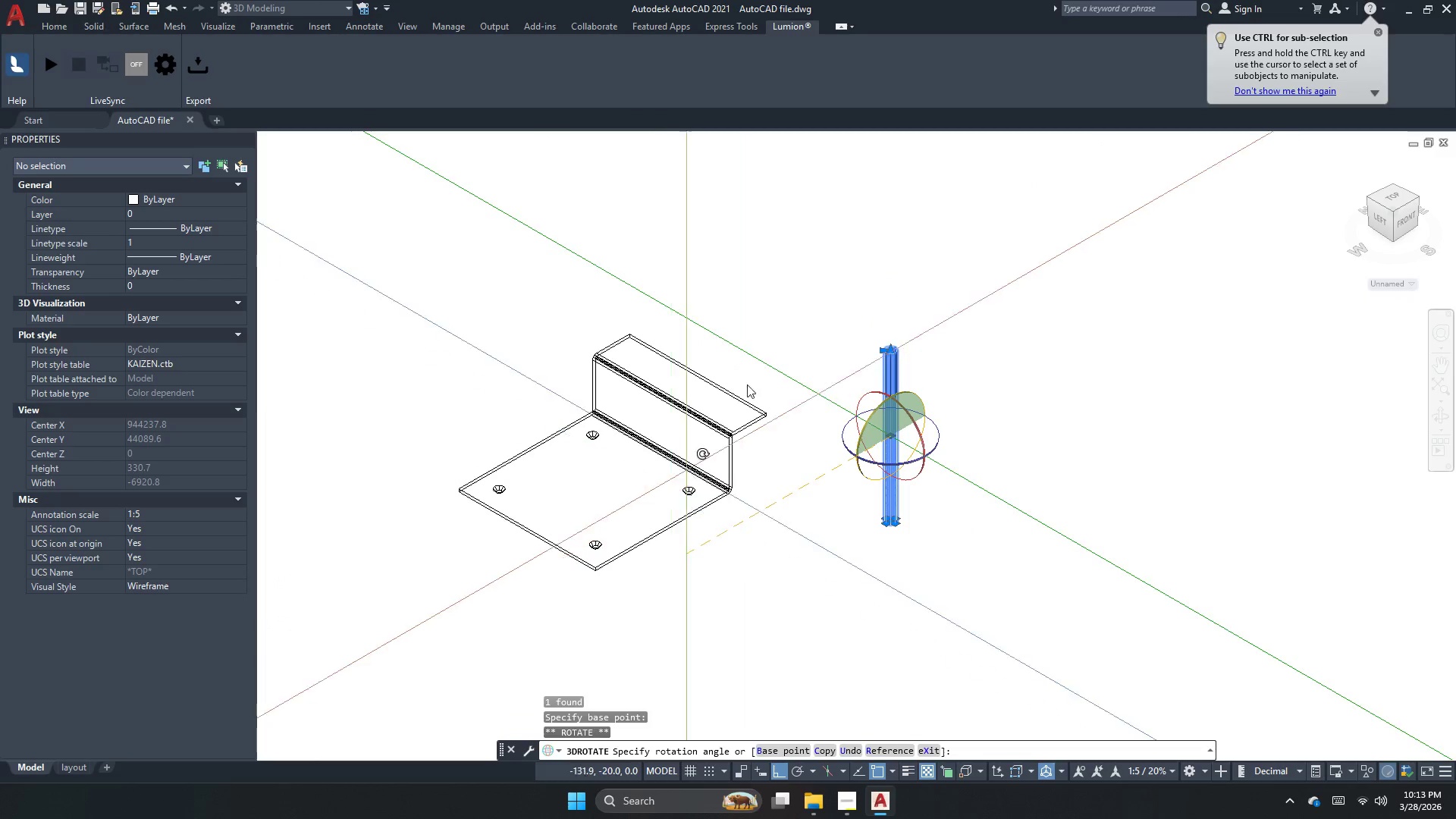 
left_click([813, 280])
 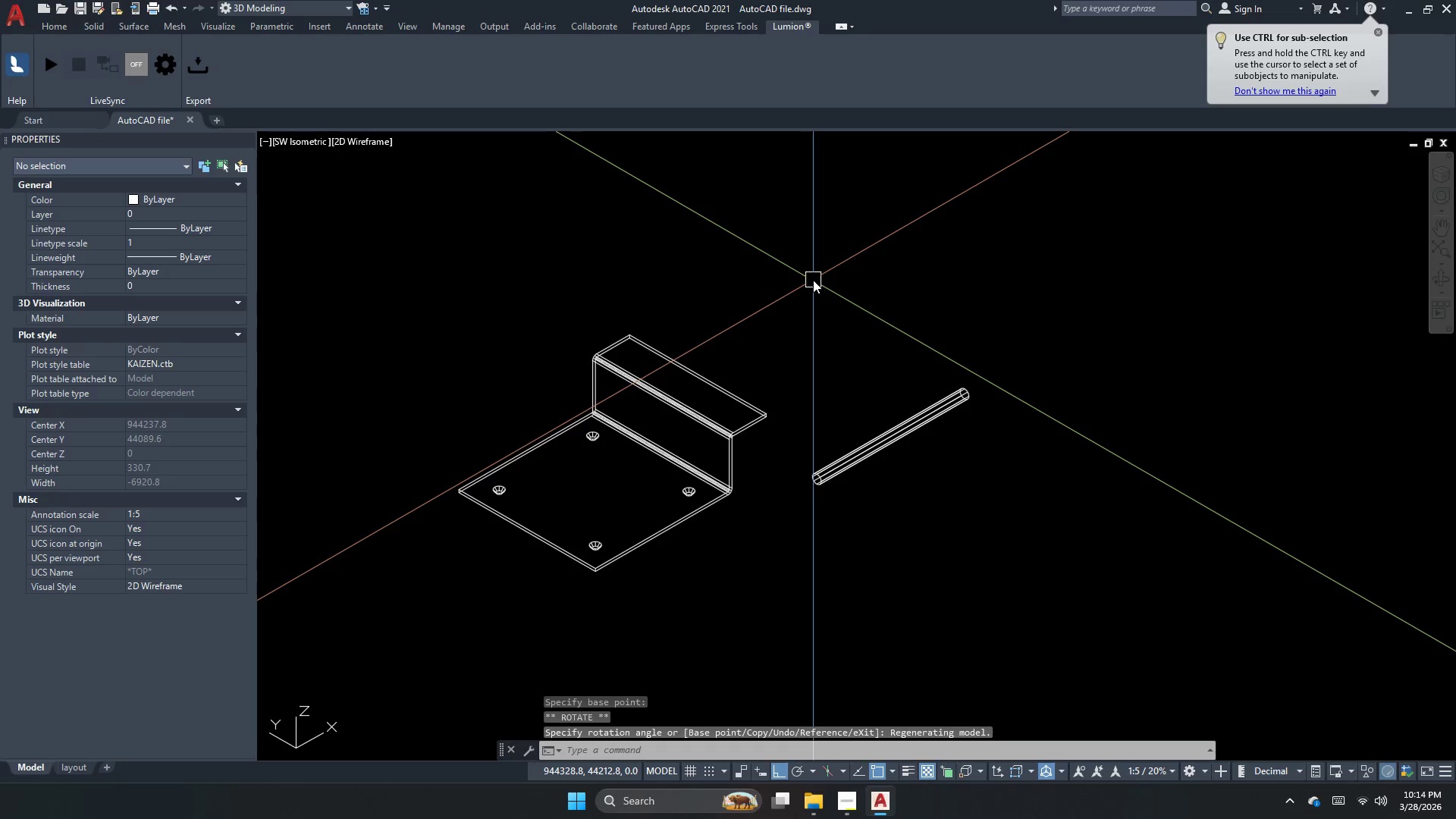 
key(Escape)
 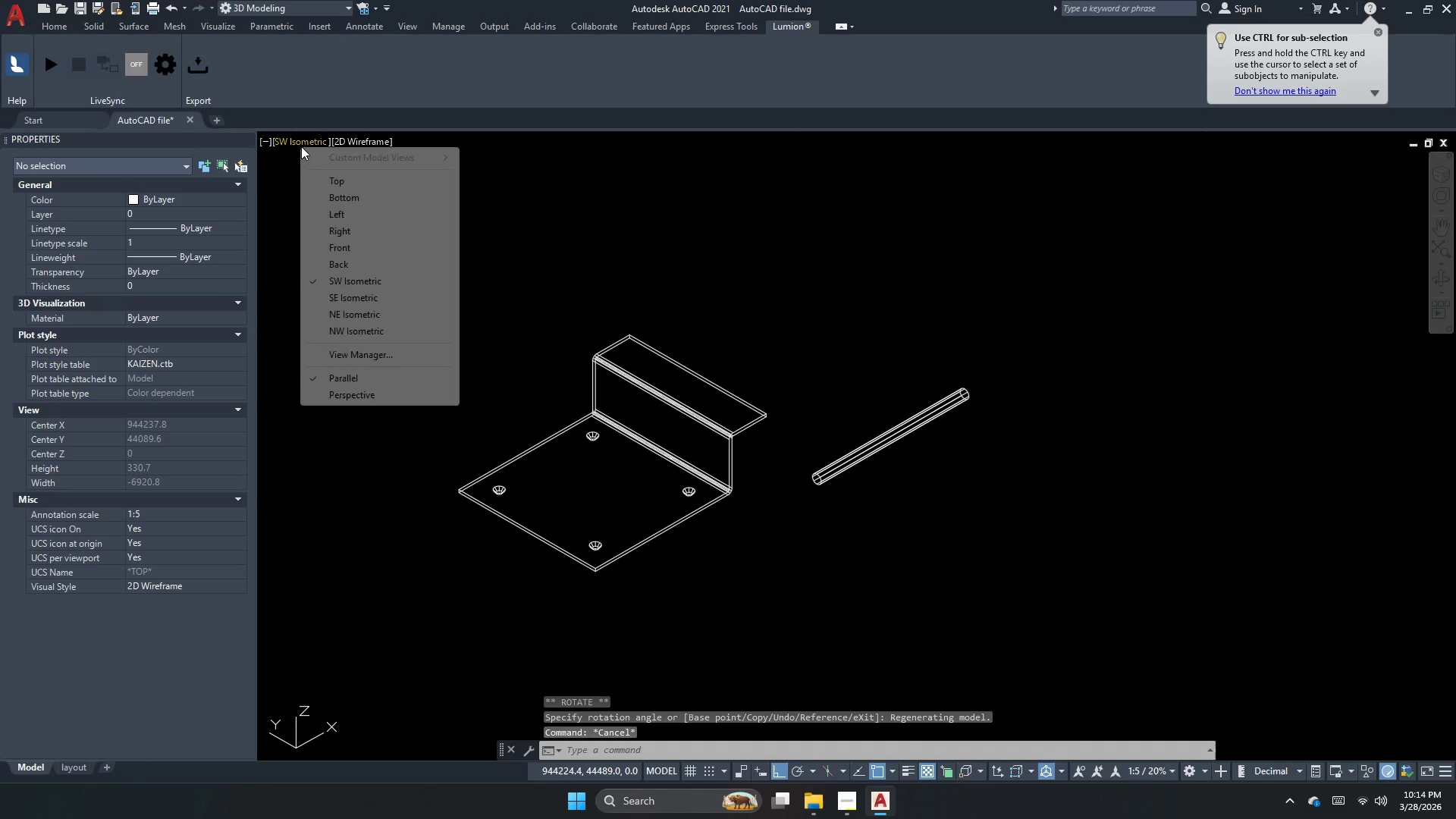 
left_click([345, 182])
 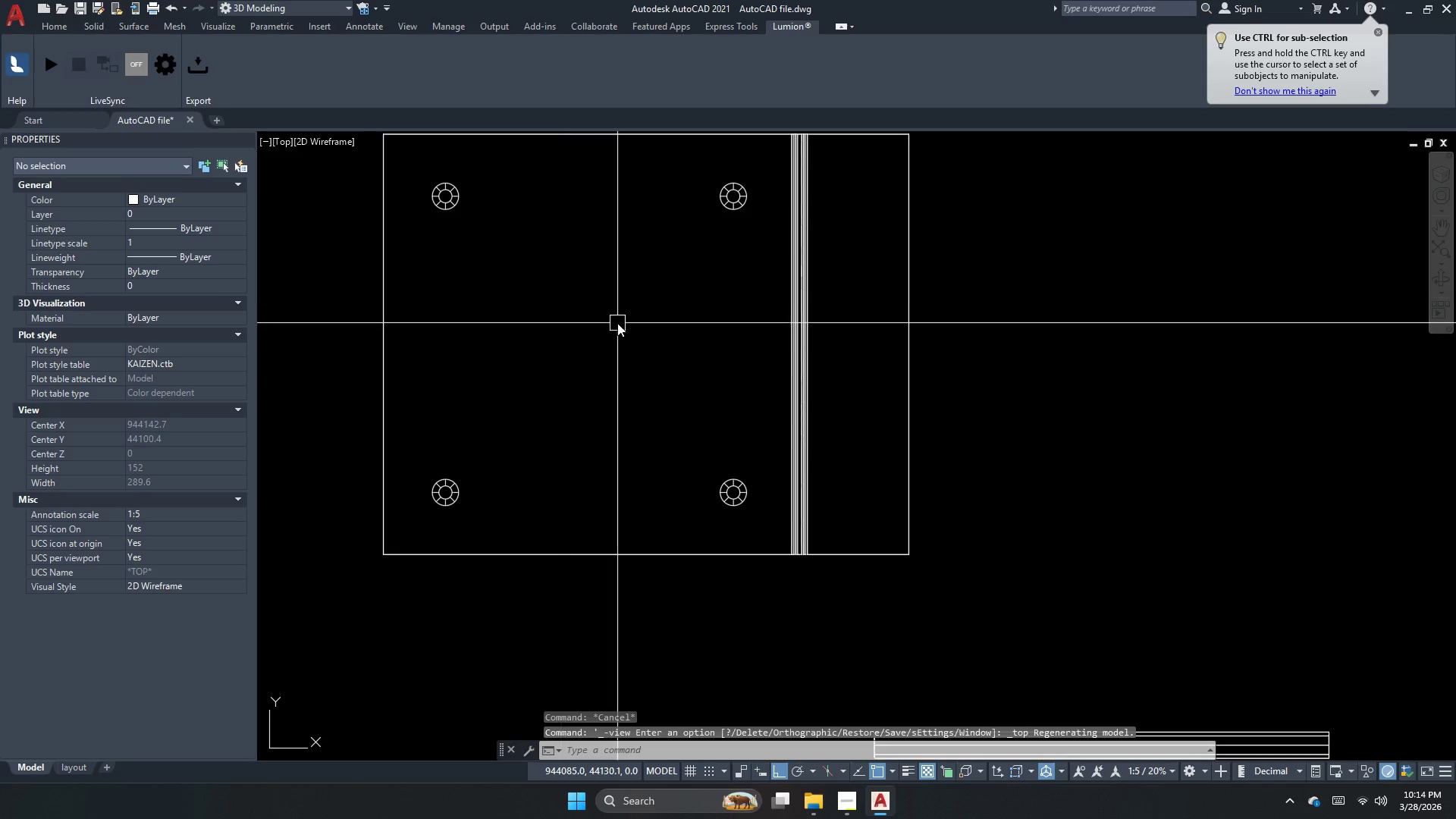 
scroll: coordinate [595, 388], scroll_direction: down, amount: 3.0
 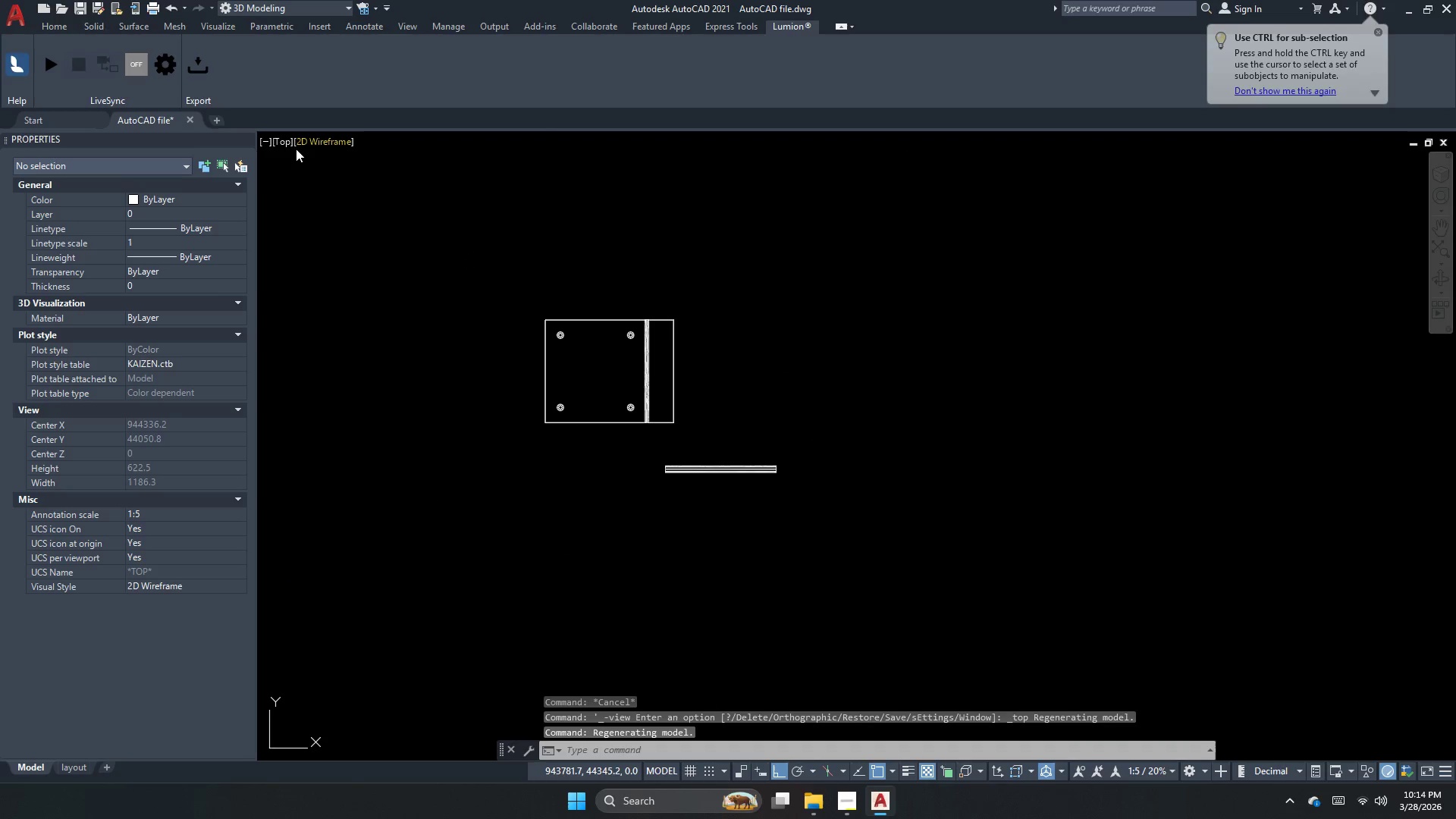 
left_click_drag(start_coordinate=[278, 144], to_coordinate=[274, 144])
 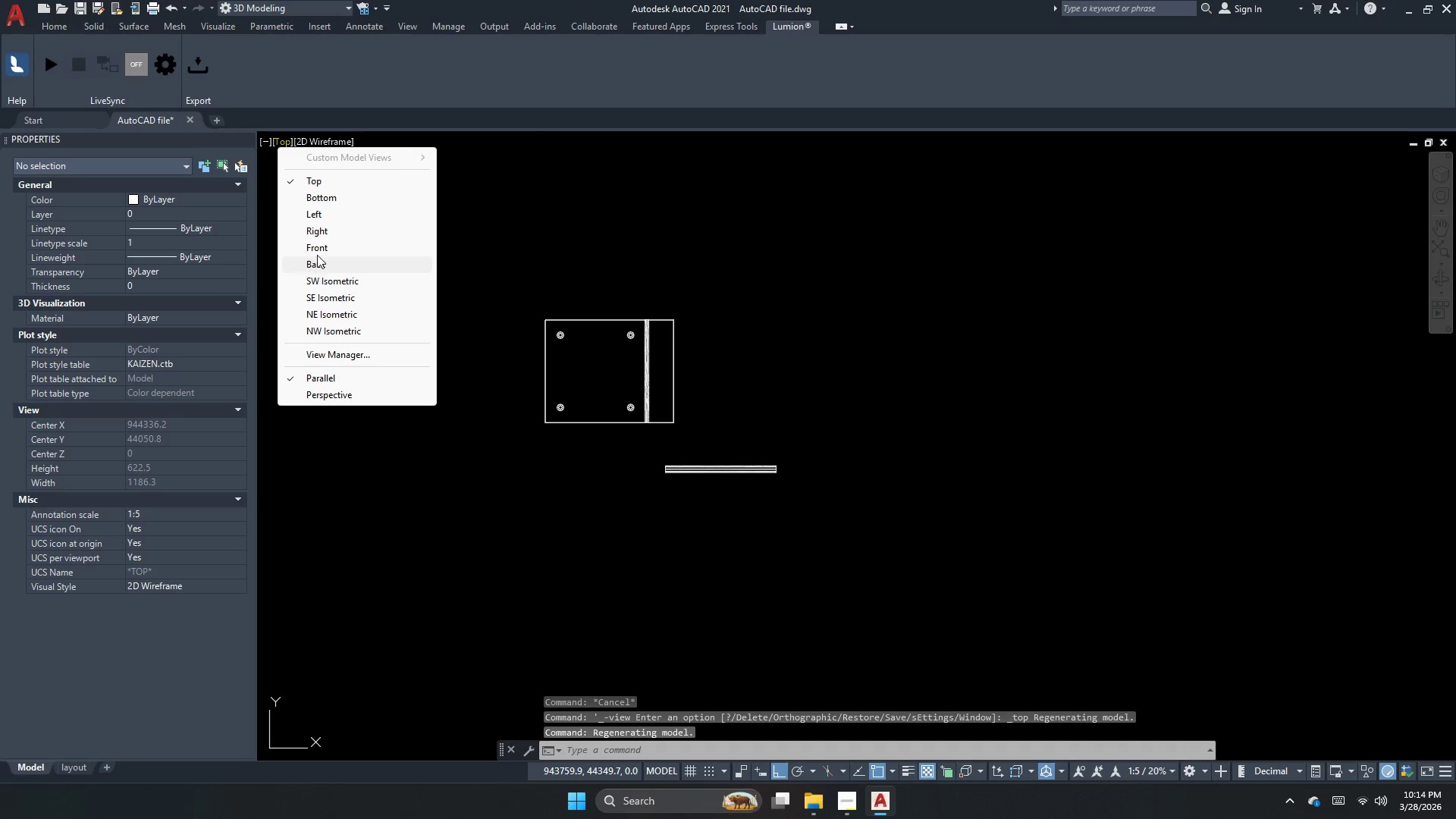 
left_click([320, 246])
 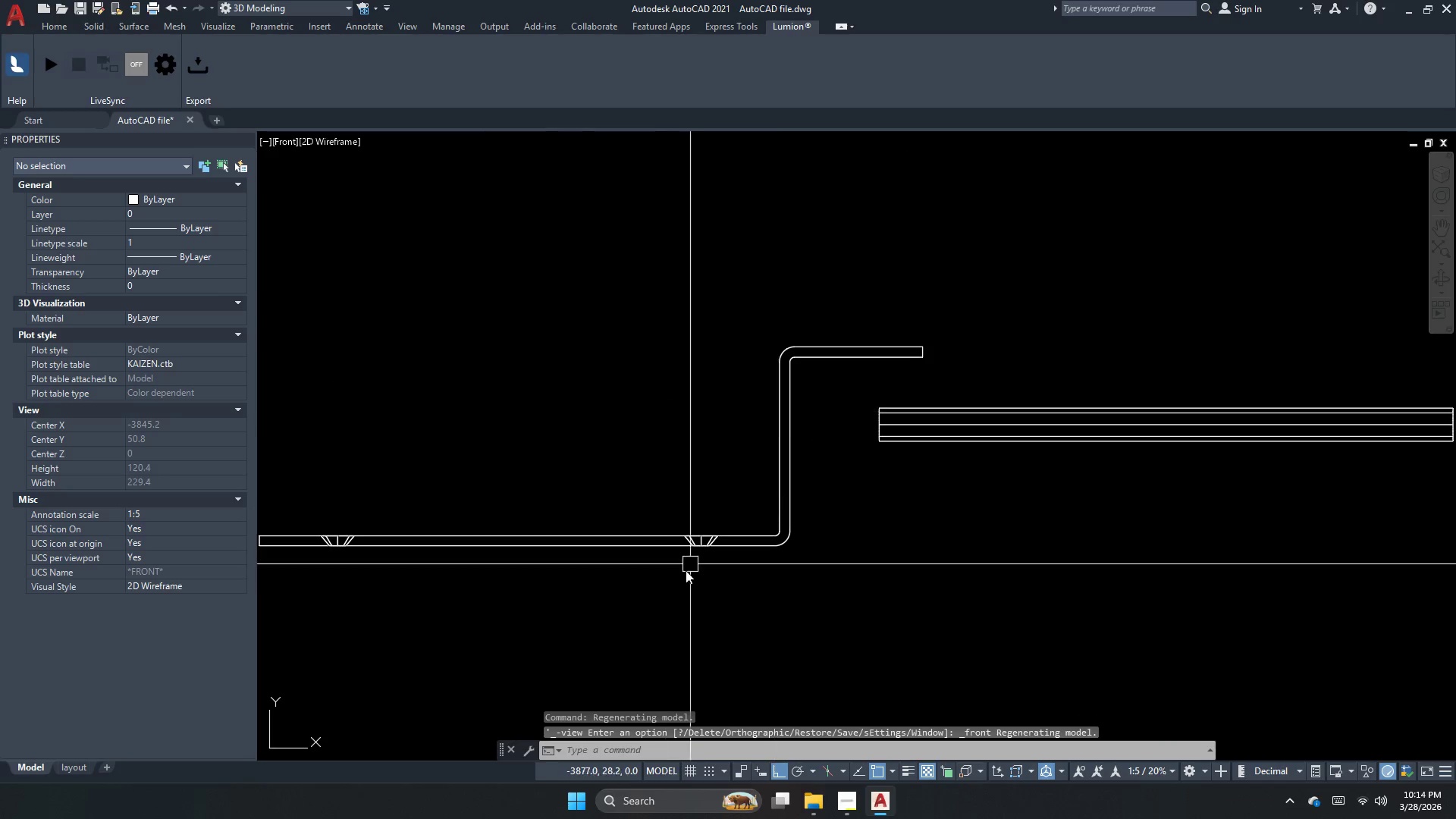 
left_click_drag(start_coordinate=[673, 513], to_coordinate=[684, 521])
 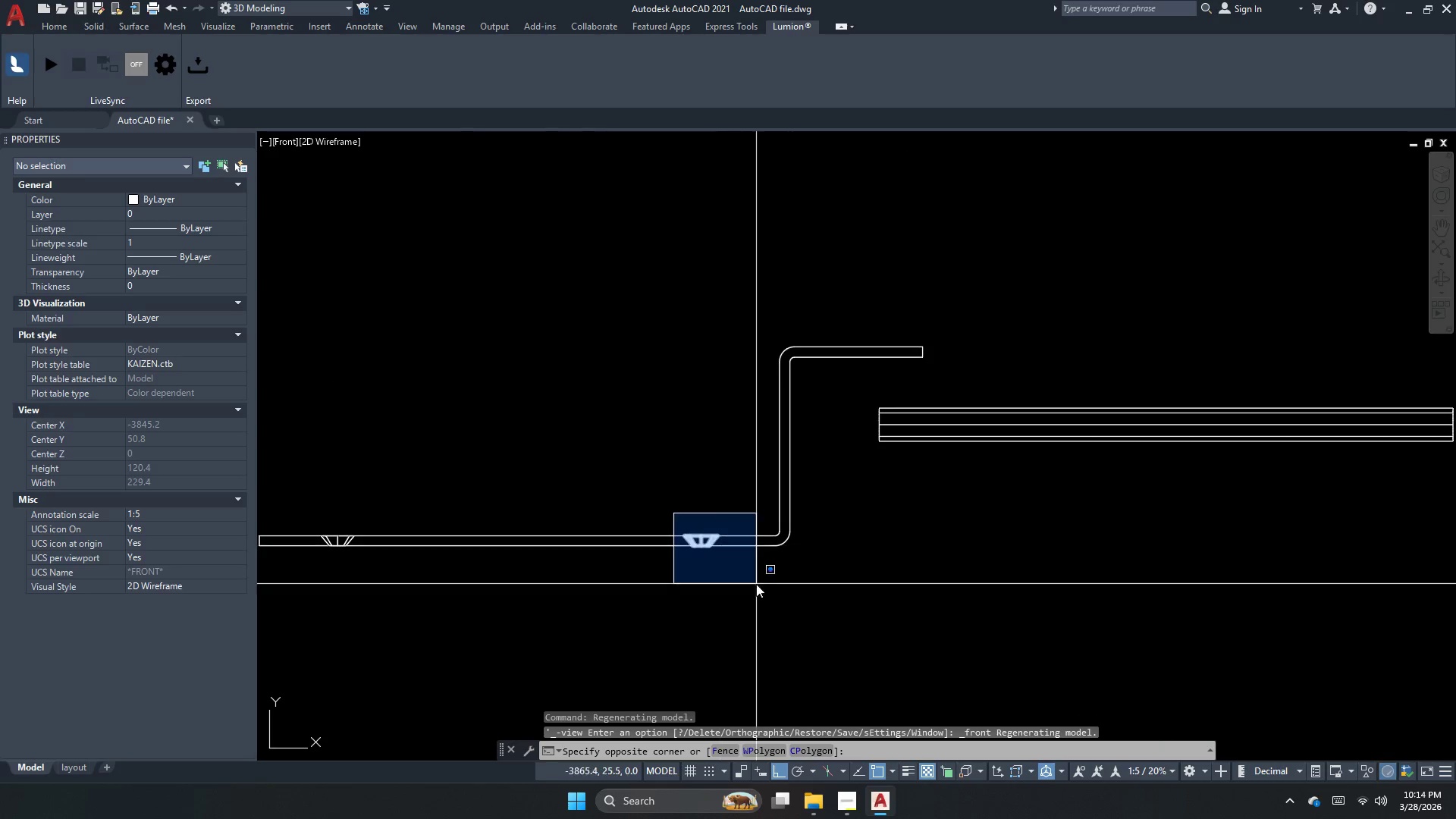 
double_click([782, 611])
 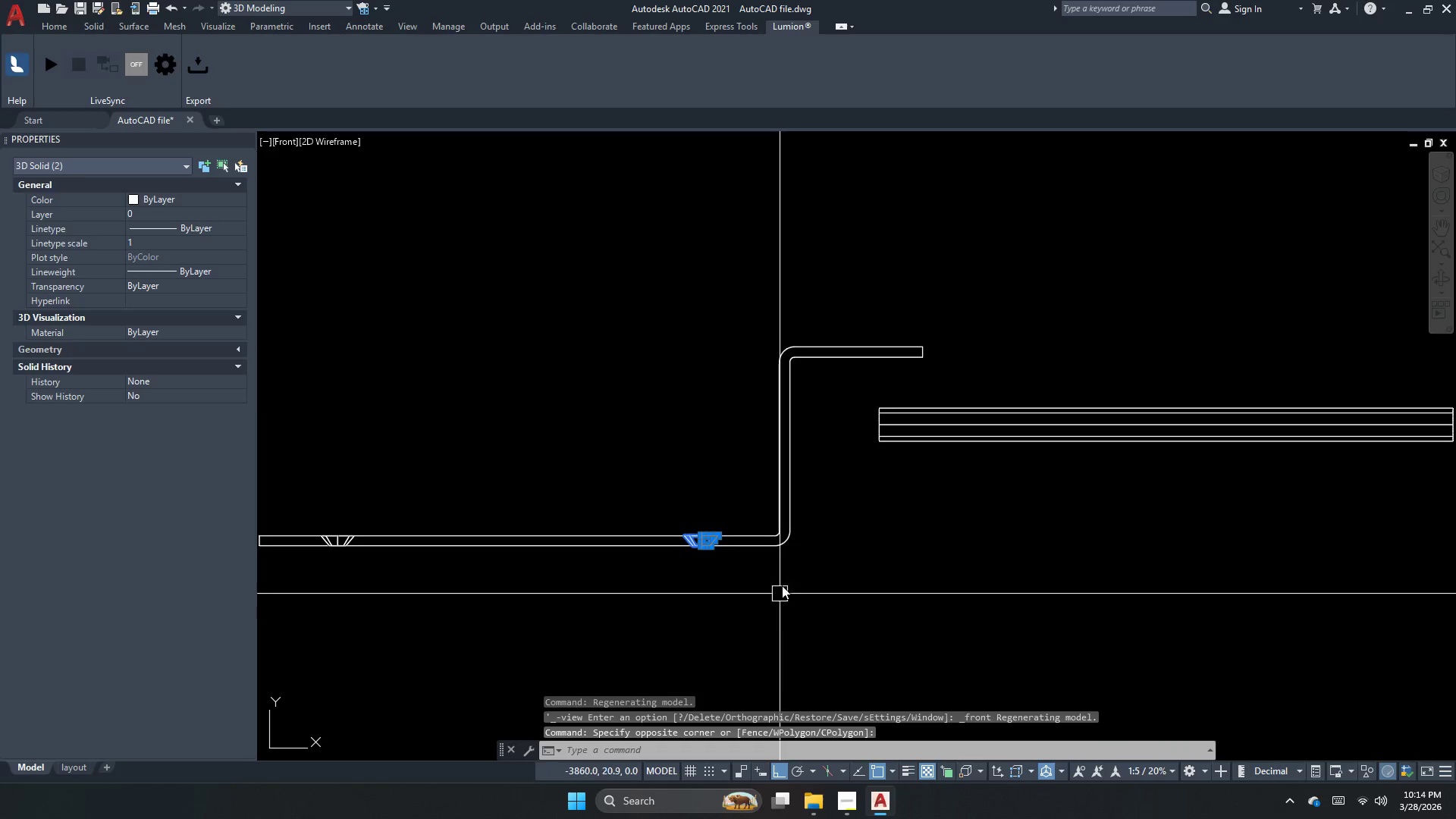 
key(Escape)
key(Escape)
key(Escape)
key(Escape)
type(pl )
 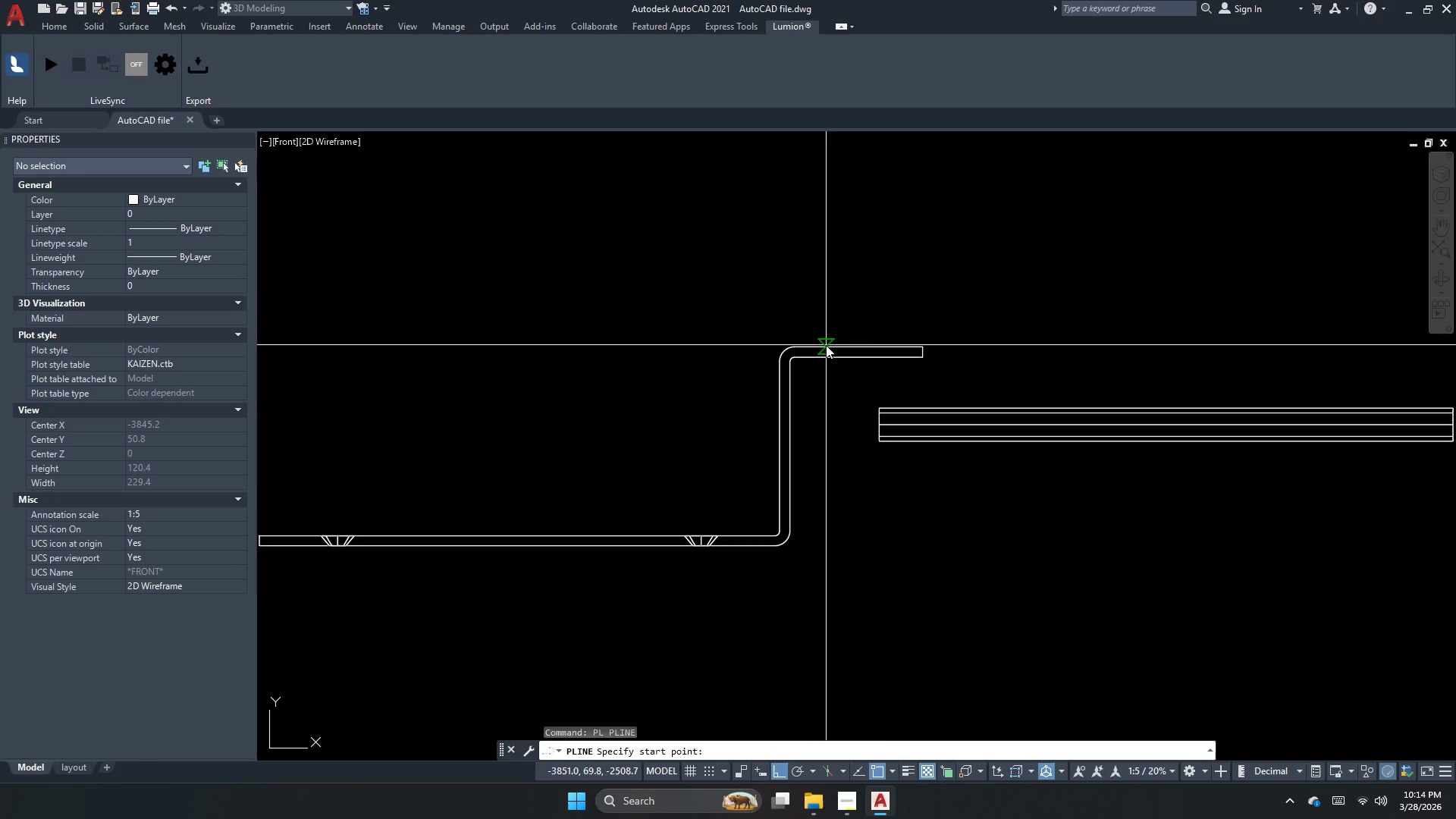 
left_click([826, 345])
 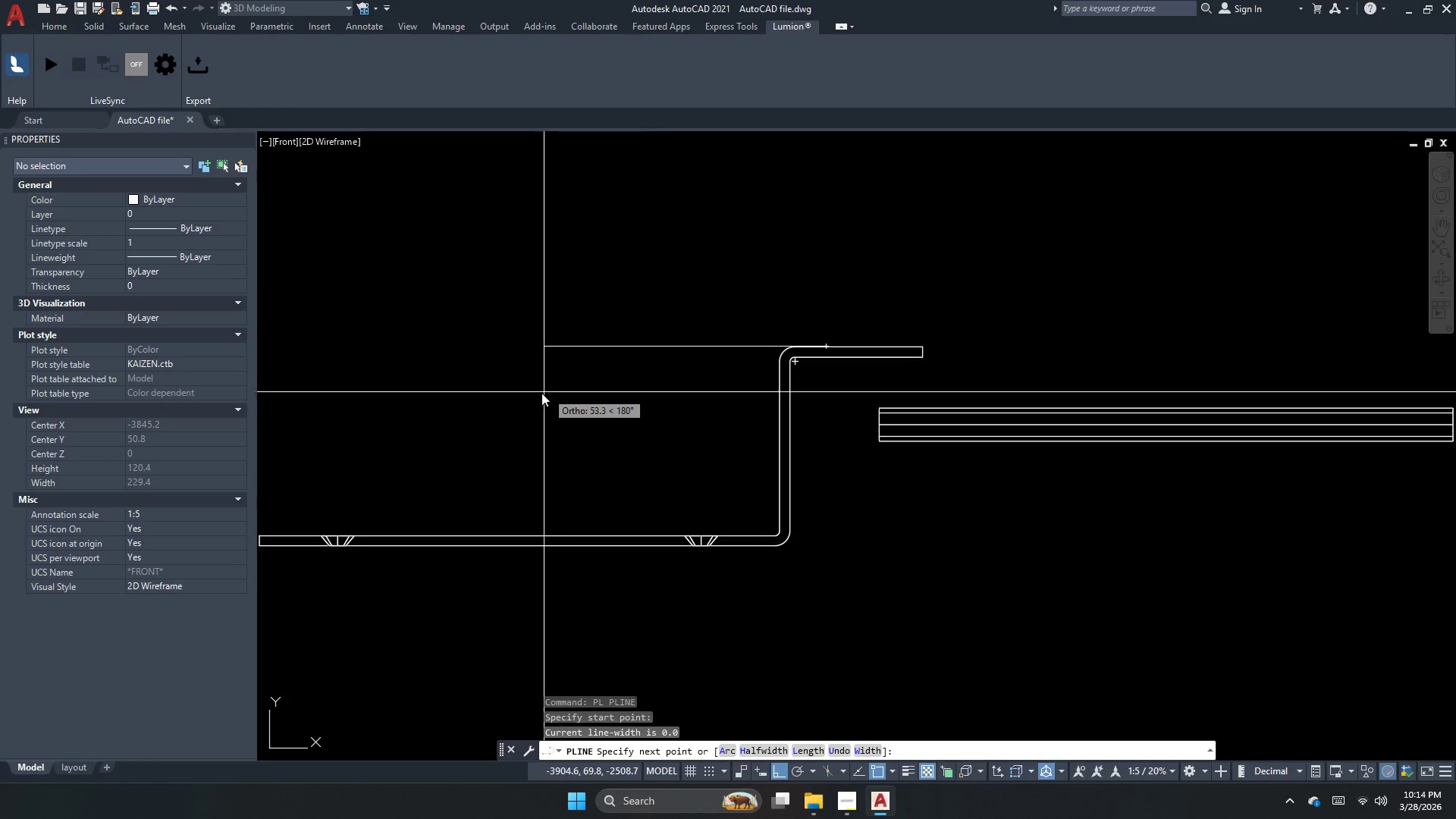 
left_click([524, 398])
 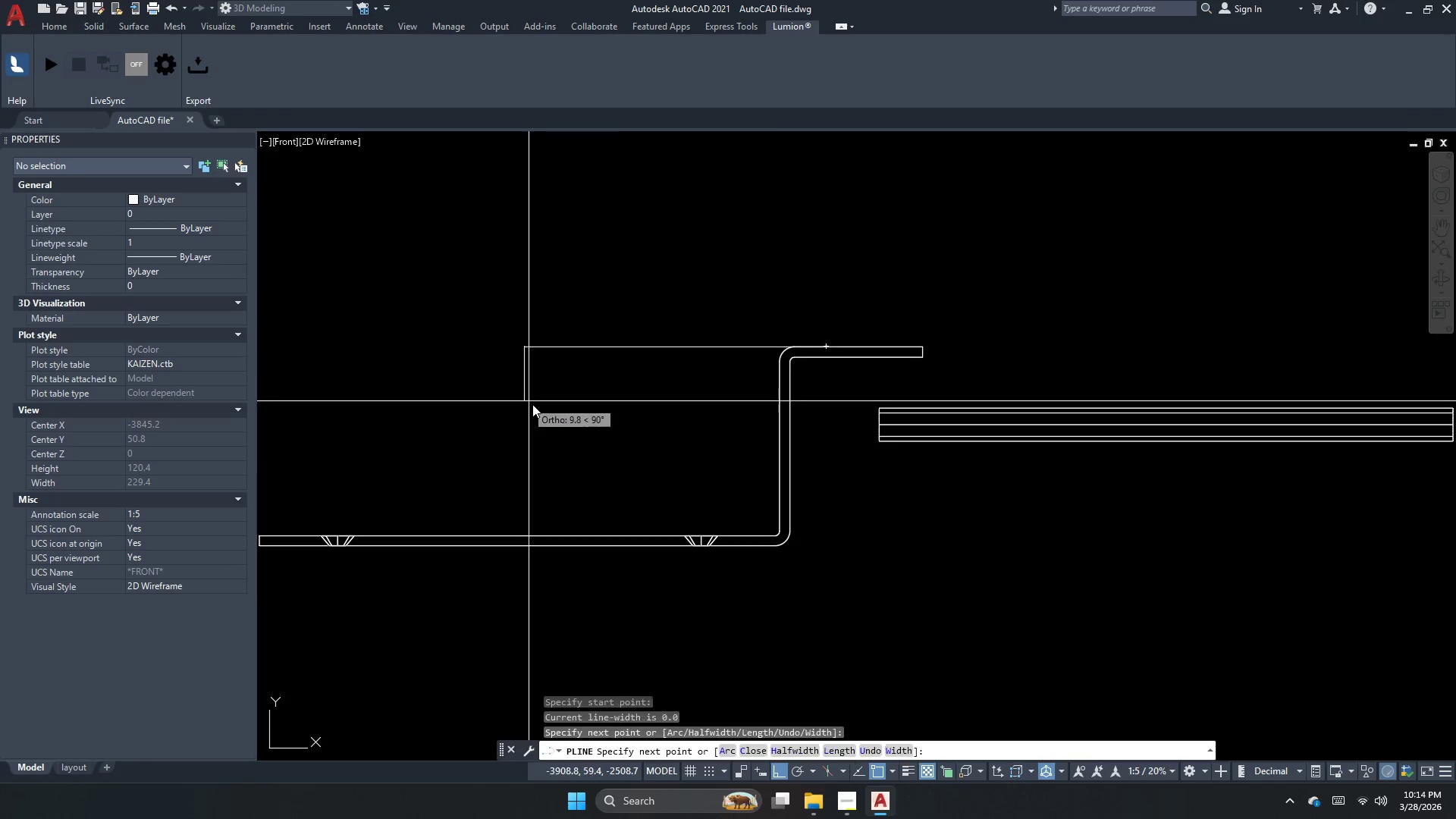 
key(Escape)
 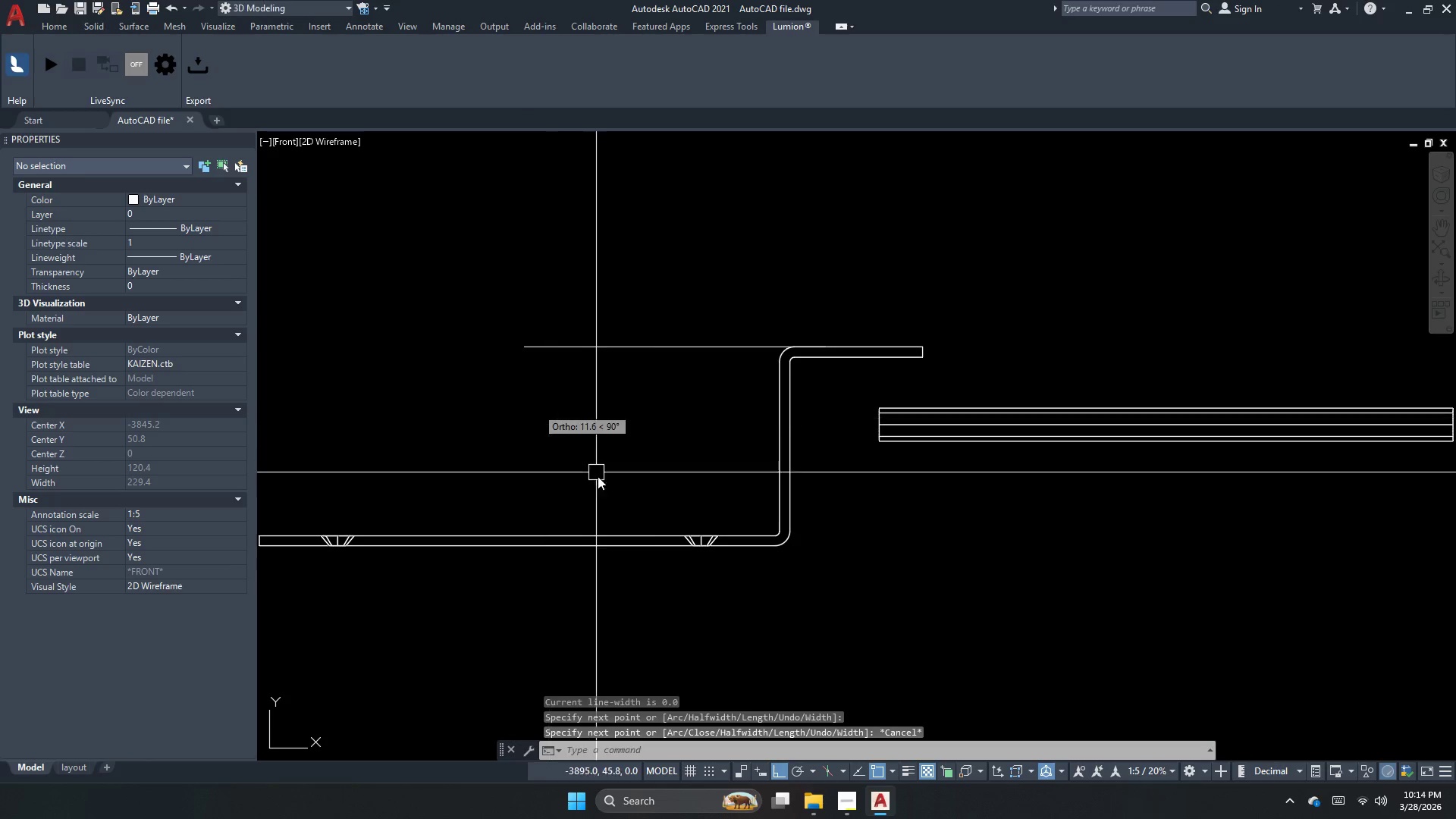 
key(Space)
 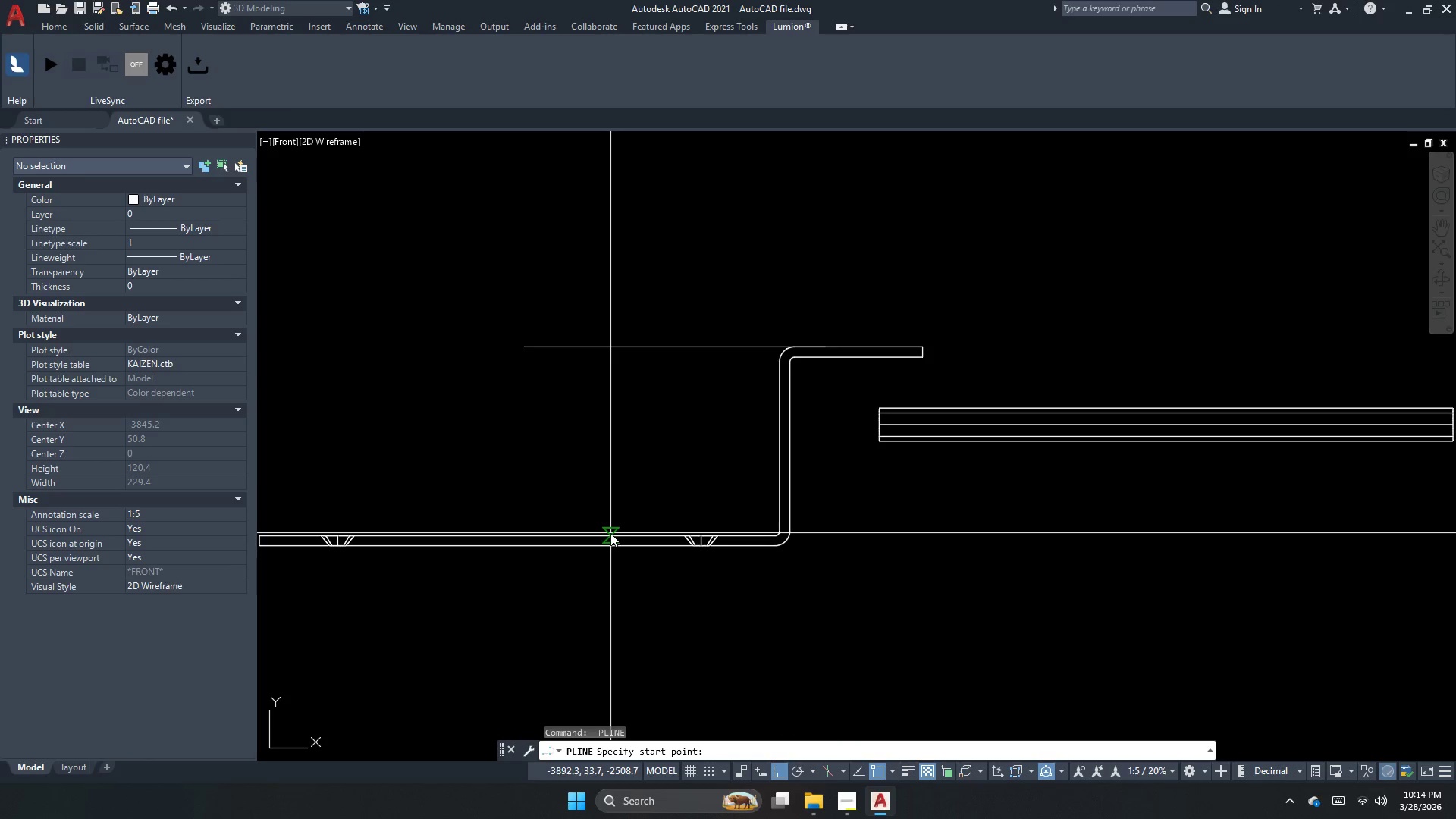 
left_click_drag(start_coordinate=[610, 533], to_coordinate=[626, 376])
 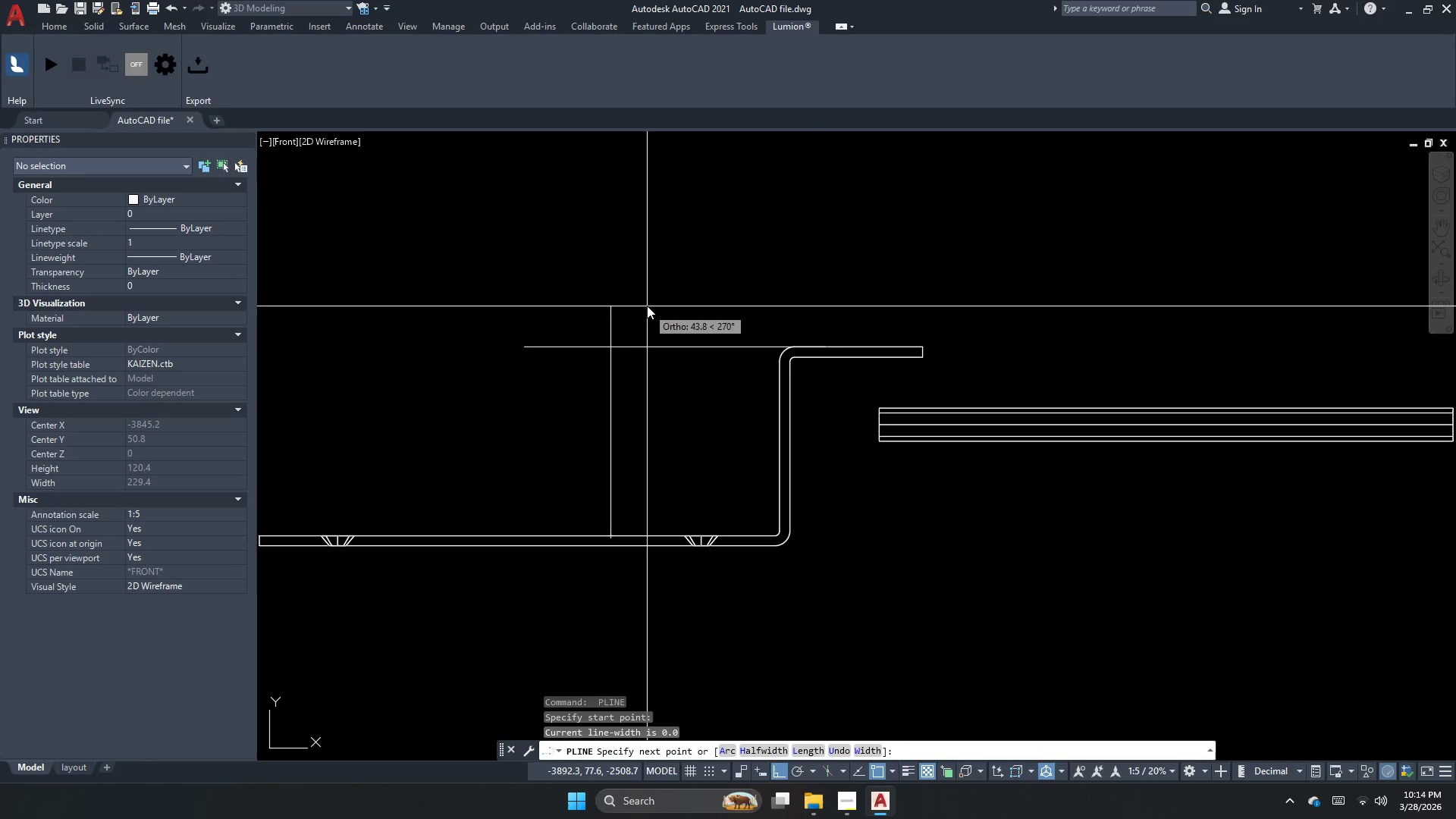 
double_click([647, 305])
 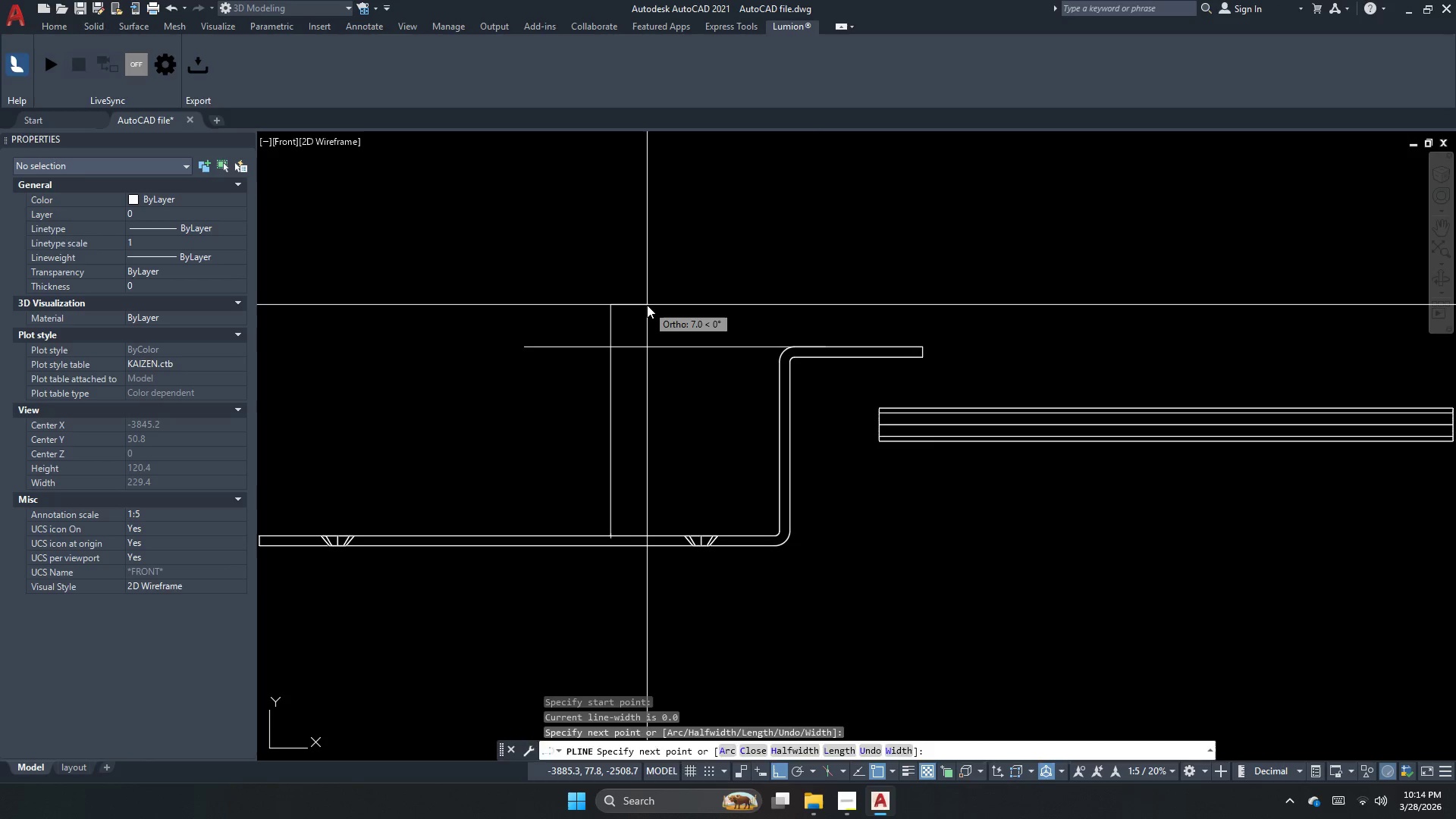 
key(Escape)
key(Escape)
key(Escape)
type(tr  )
key(Escape)
type(m )
 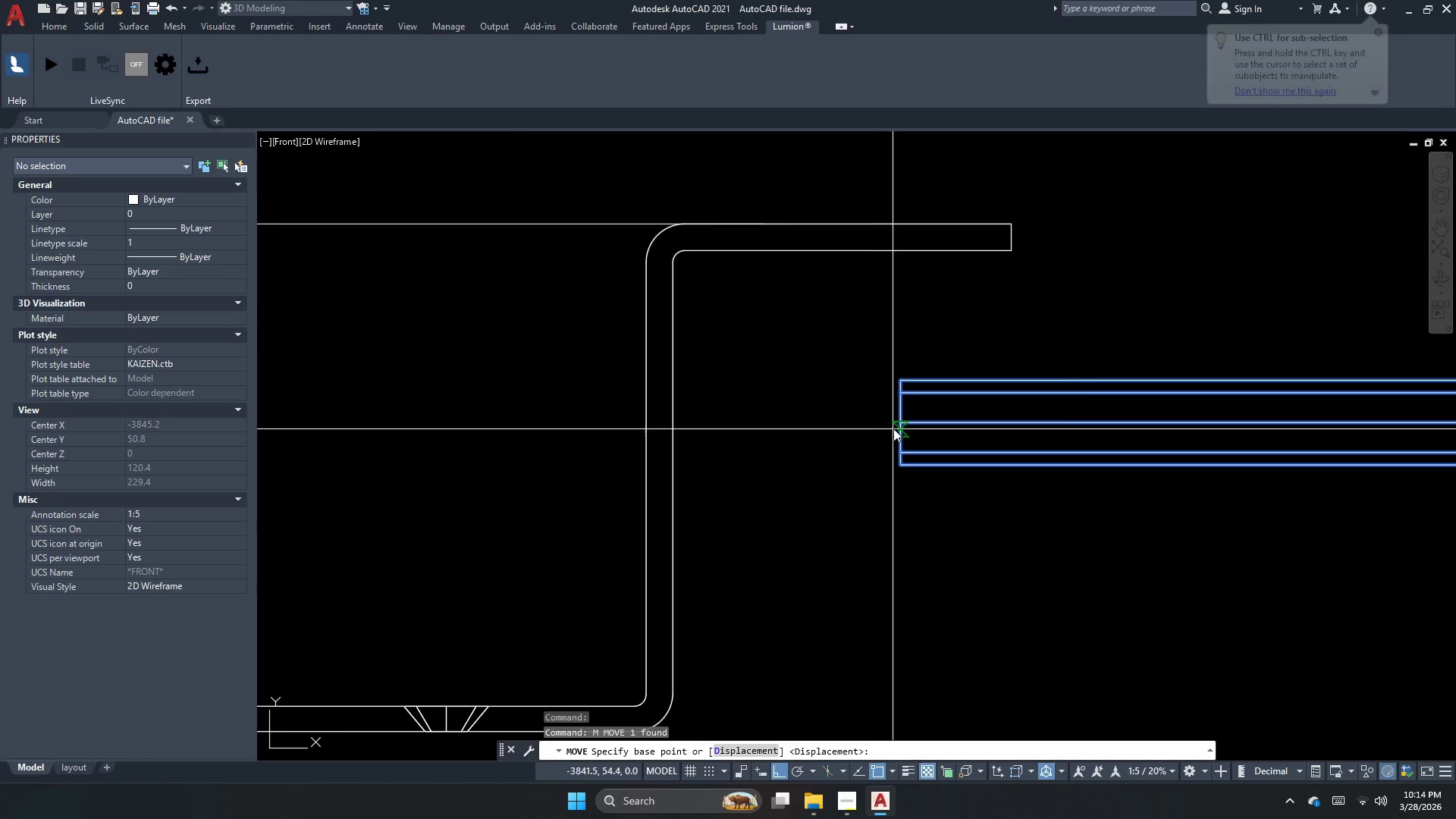 
left_click_drag(start_coordinate=[553, 311], to_coordinate=[539, 356])
 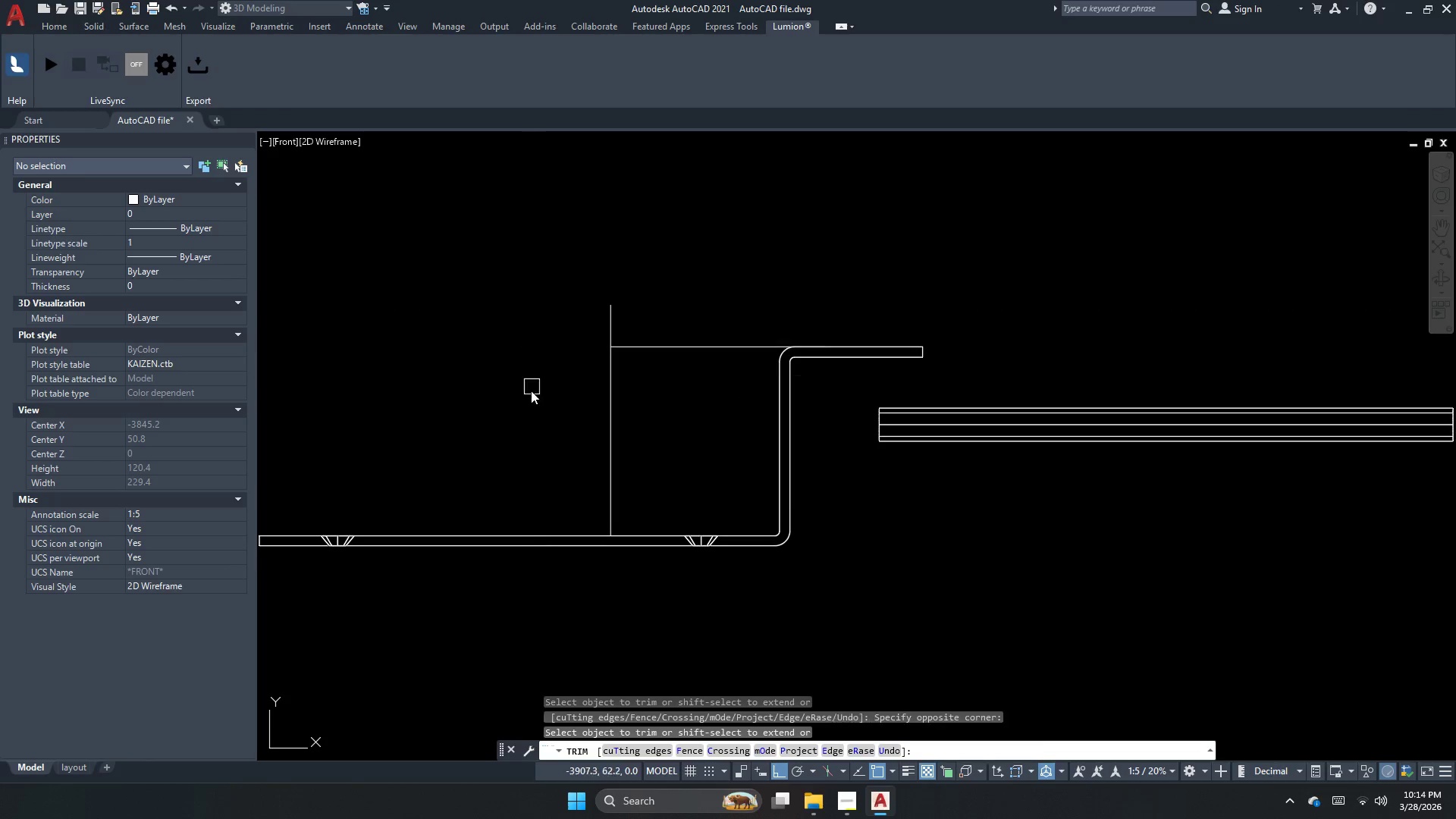 
left_click_drag(start_coordinate=[532, 387], to_coordinate=[542, 381])
 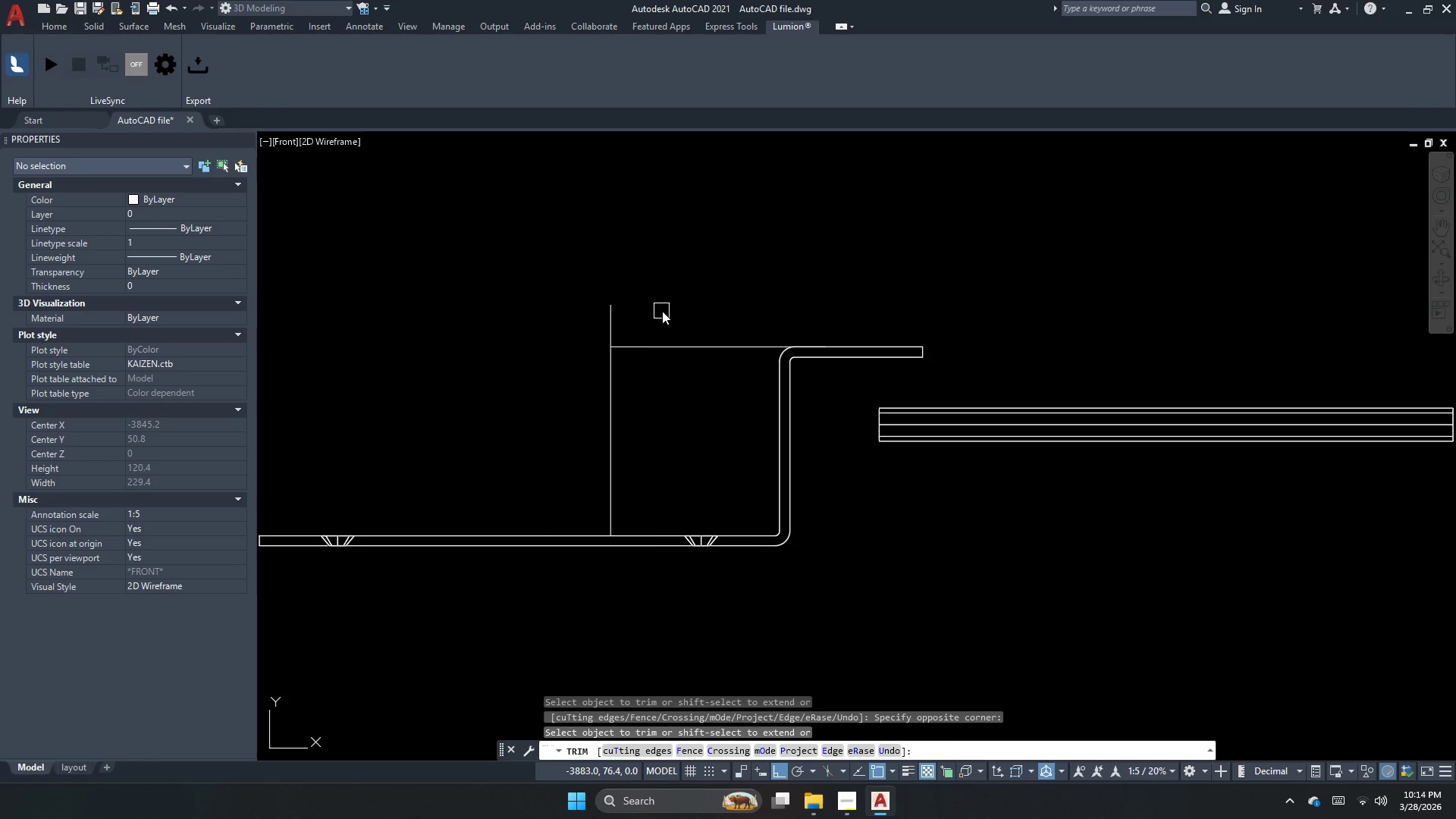 
left_click_drag(start_coordinate=[657, 311], to_coordinate=[635, 315])
 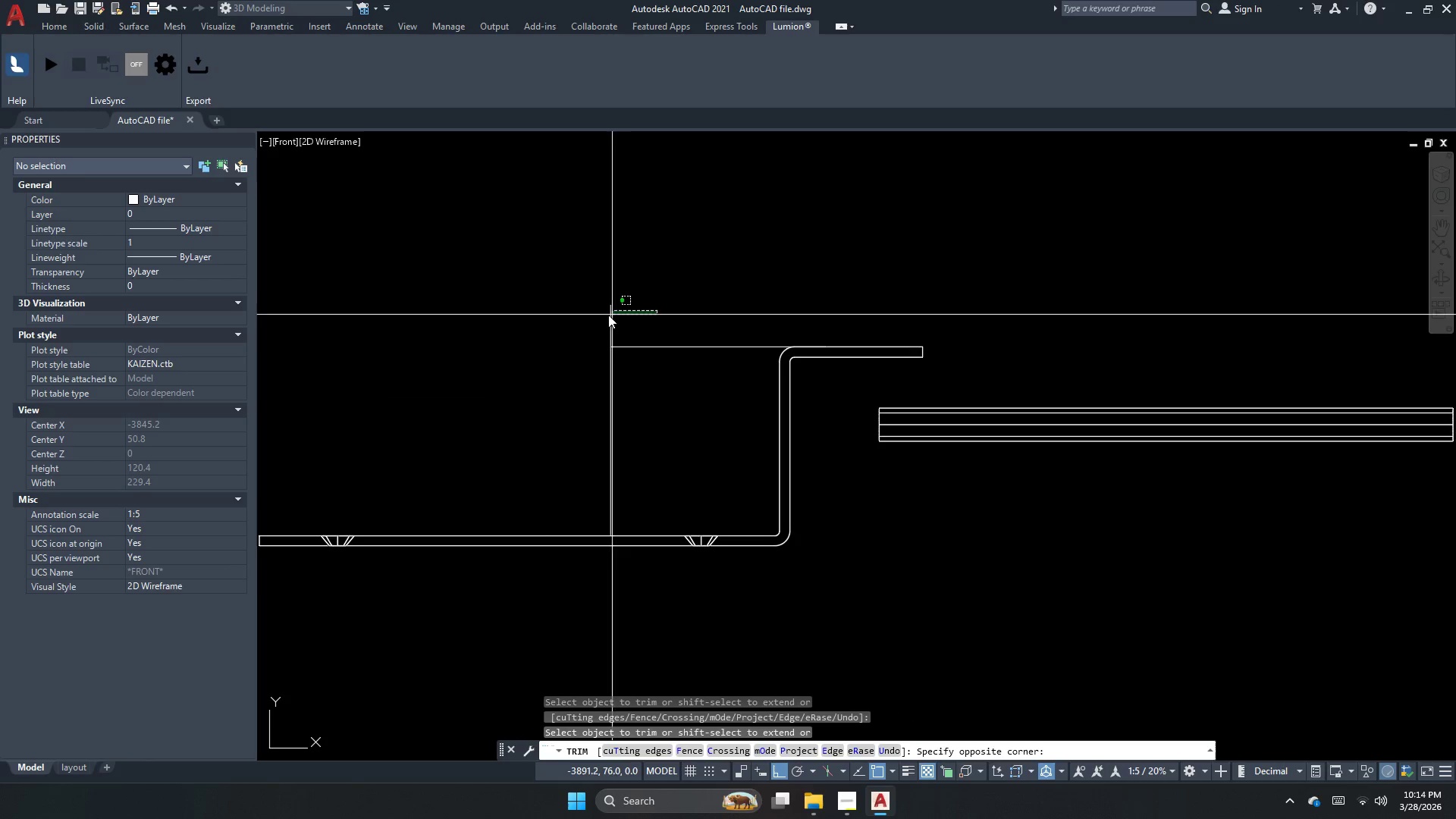 
left_click_drag(start_coordinate=[600, 317], to_coordinate=[595, 319])
 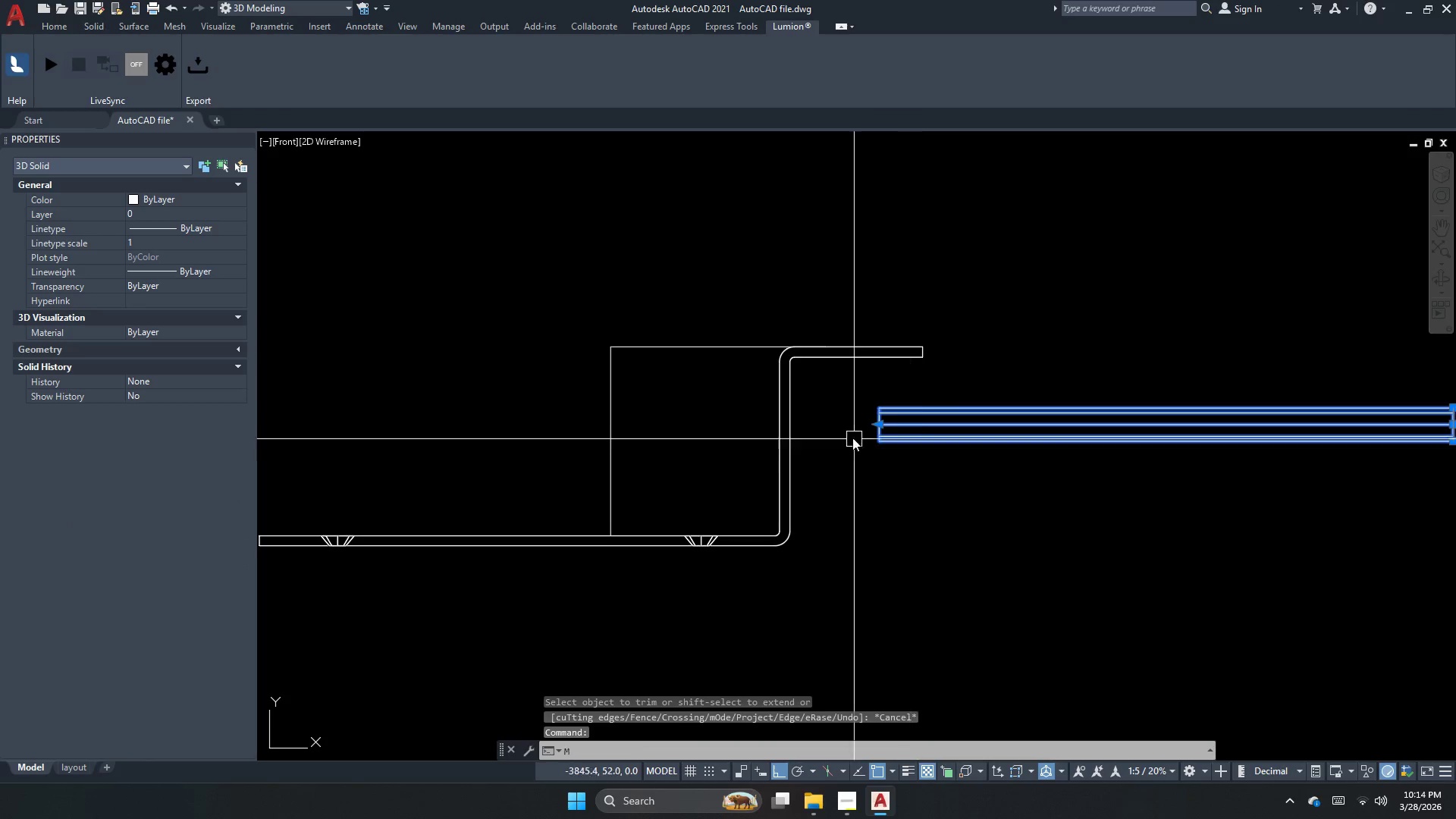 
scroll: coordinate [899, 413], scroll_direction: up, amount: 4.0
 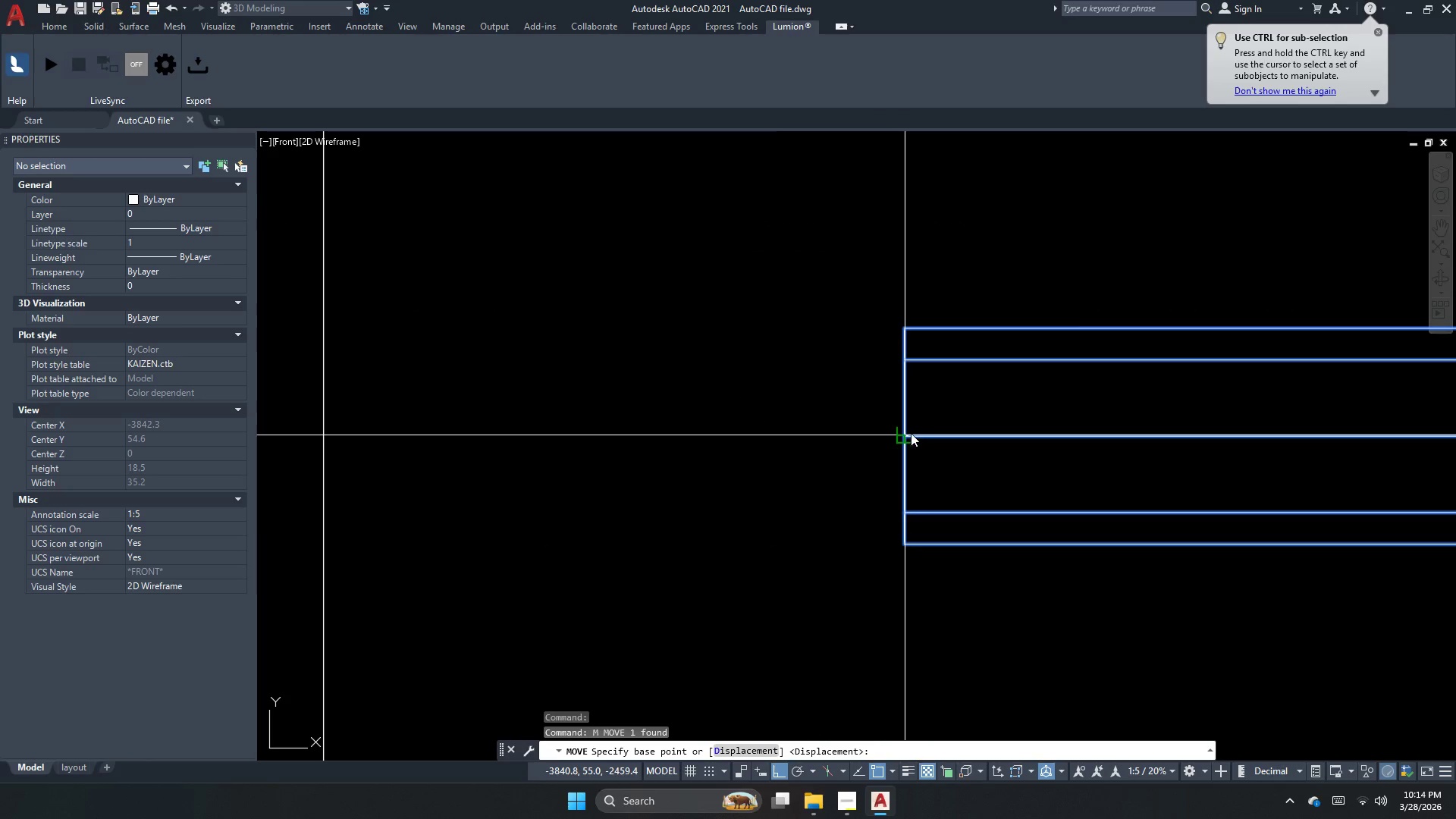 
left_click_drag(start_coordinate=[911, 438], to_coordinate=[941, 466])
 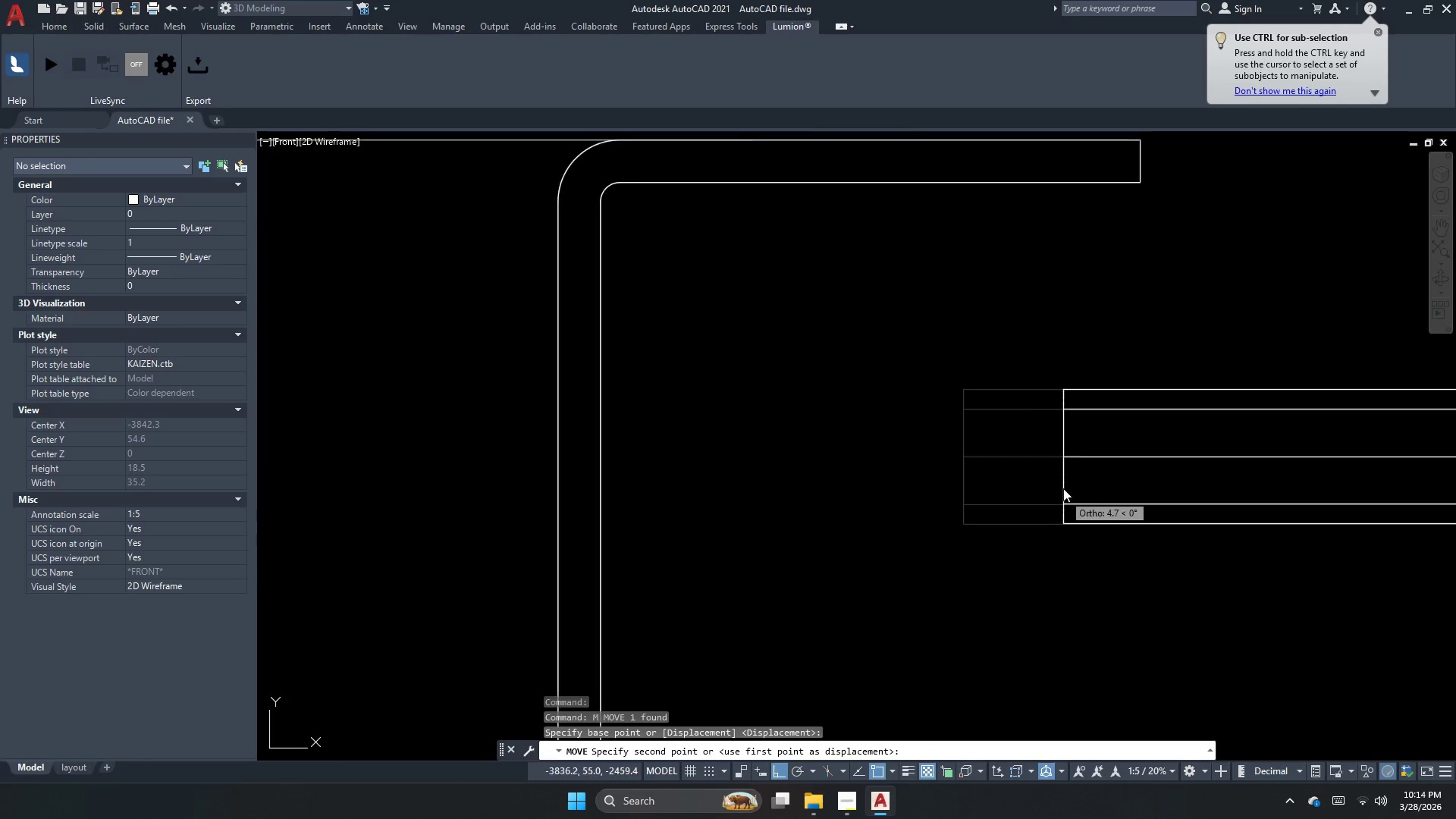 
scroll: coordinate [1063, 479], scroll_direction: down, amount: 4.0
 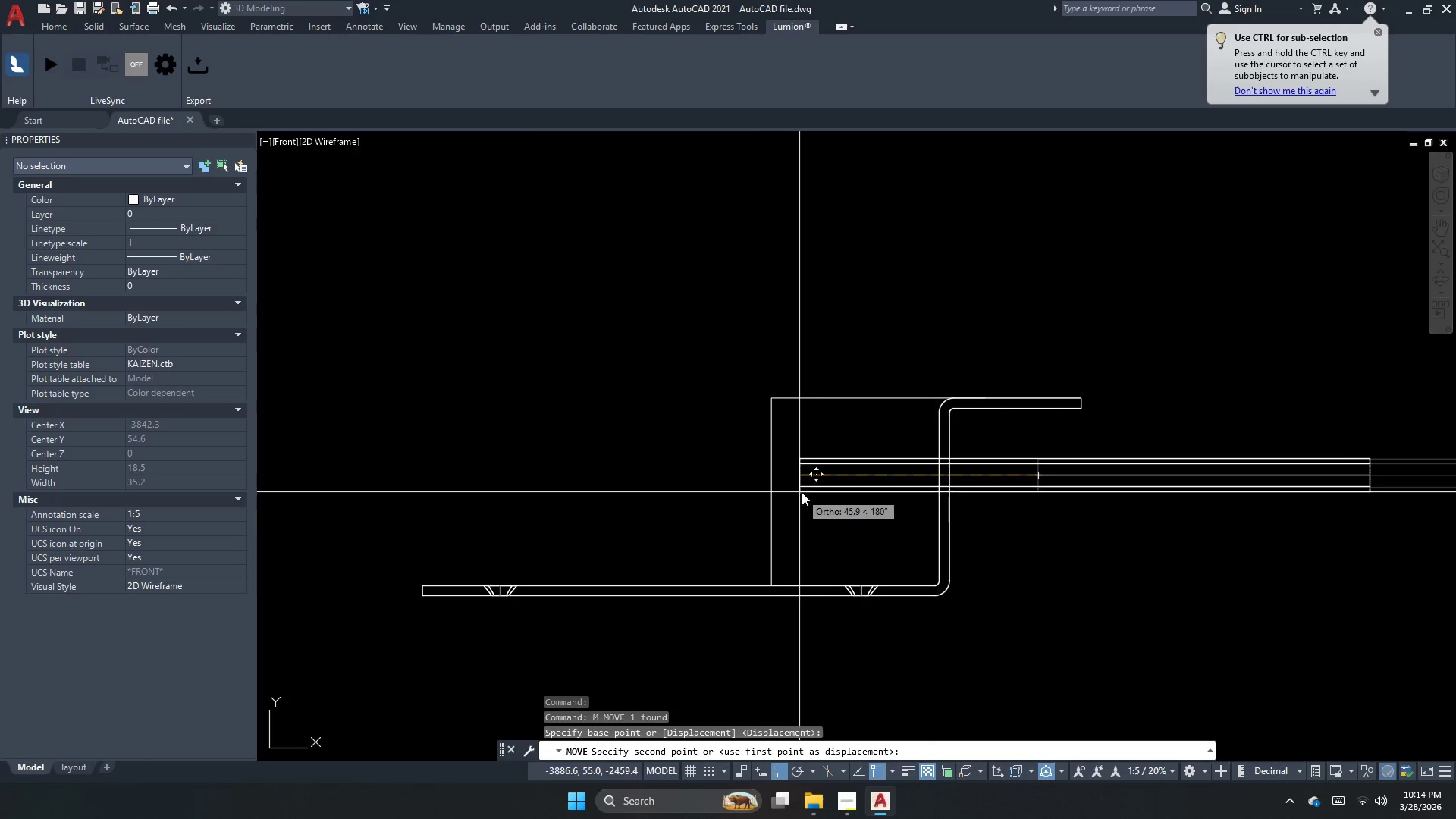 
key(Escape)
 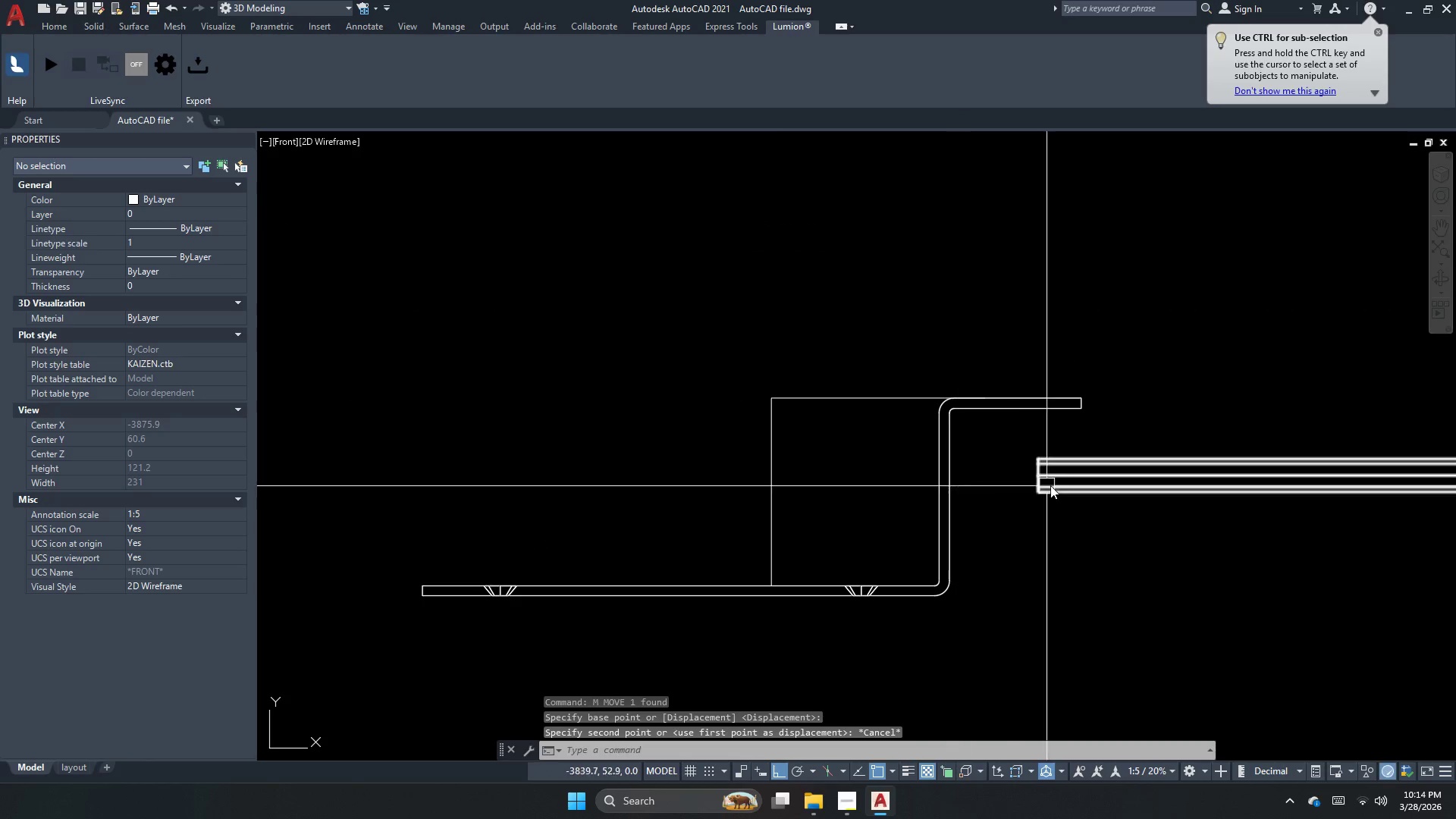 
left_click([1053, 485])
 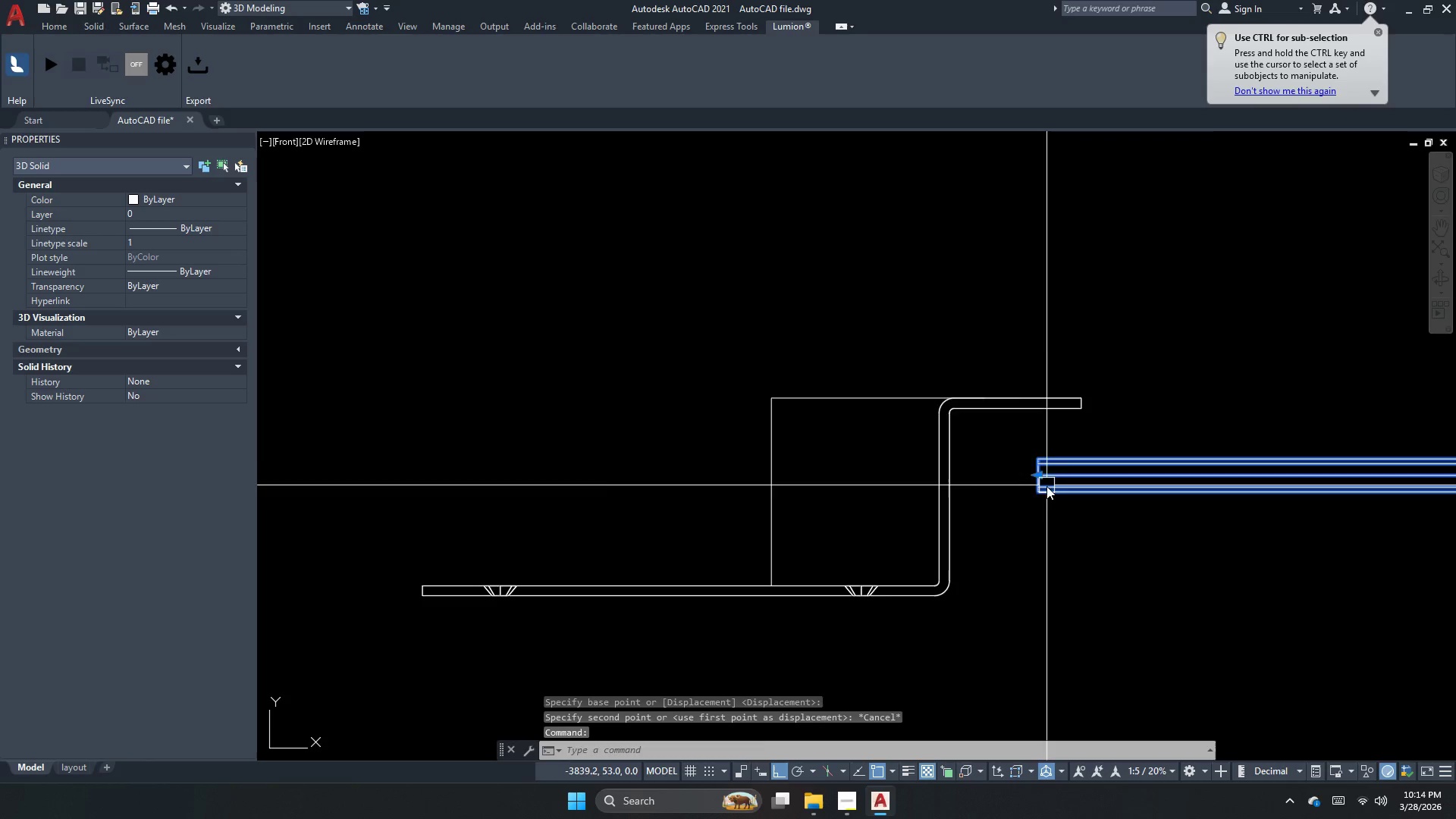 
key(M)
 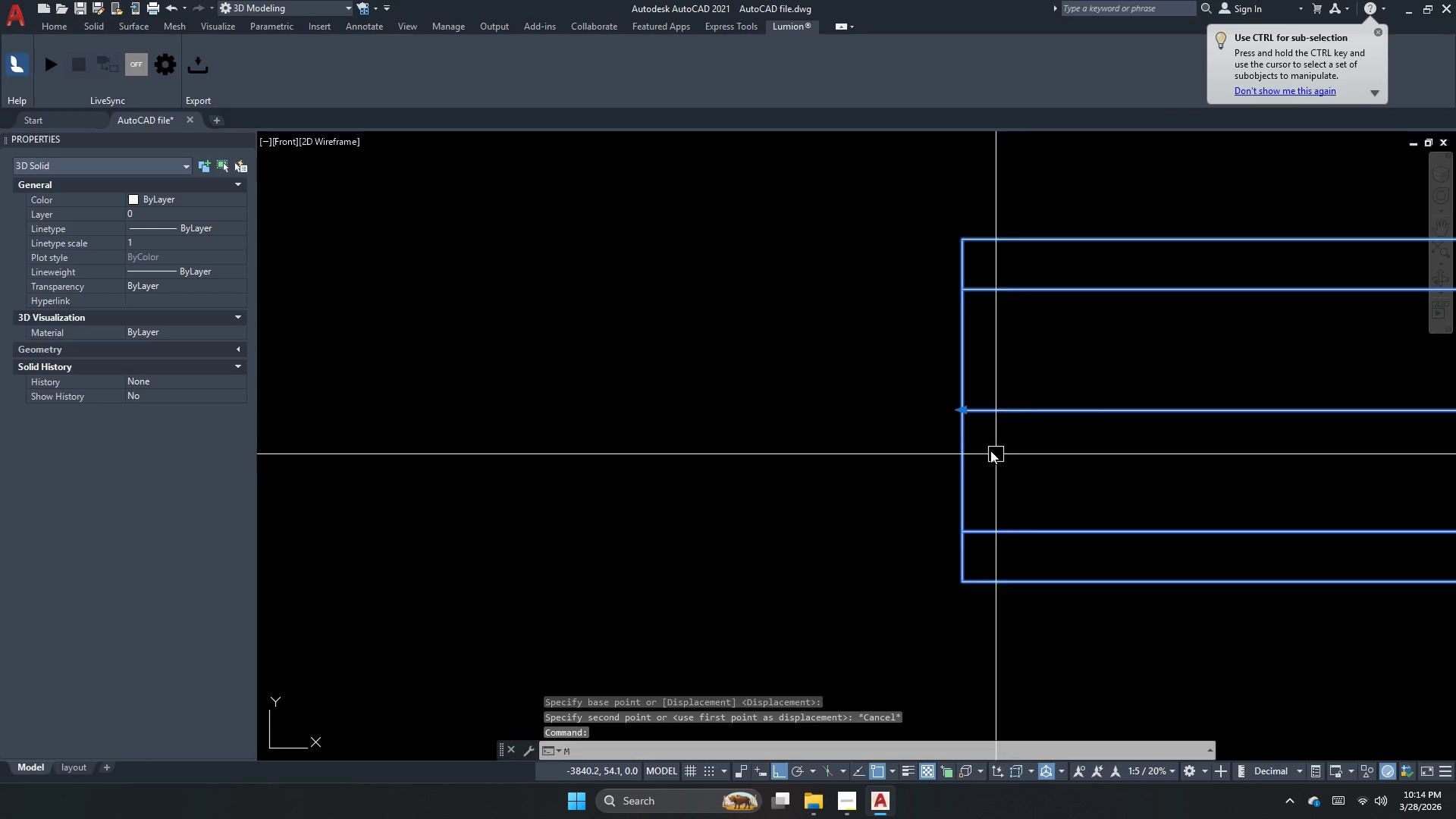 
key(Space)
 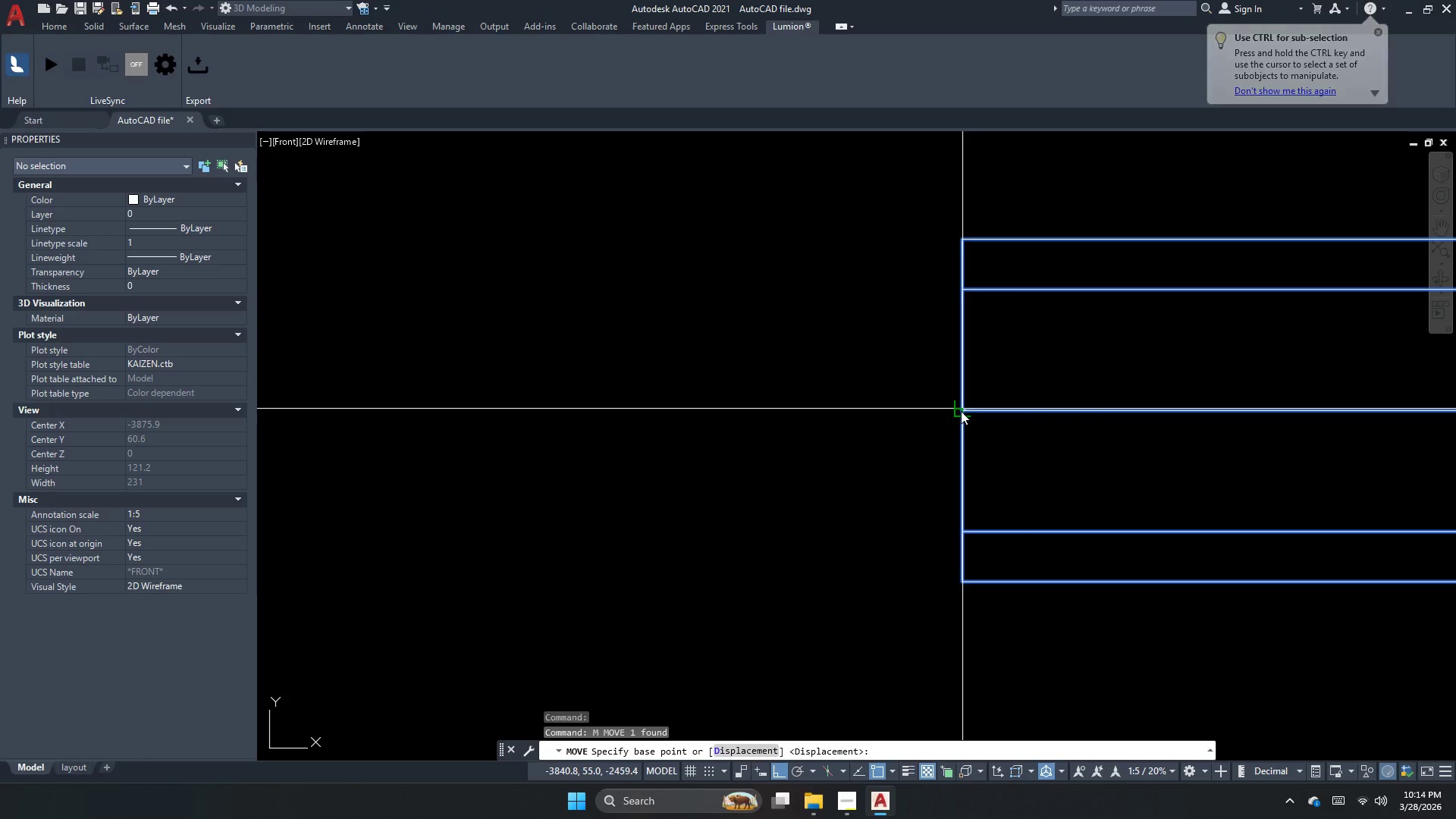 
scroll: coordinate [963, 405], scroll_direction: up, amount: 10.0
 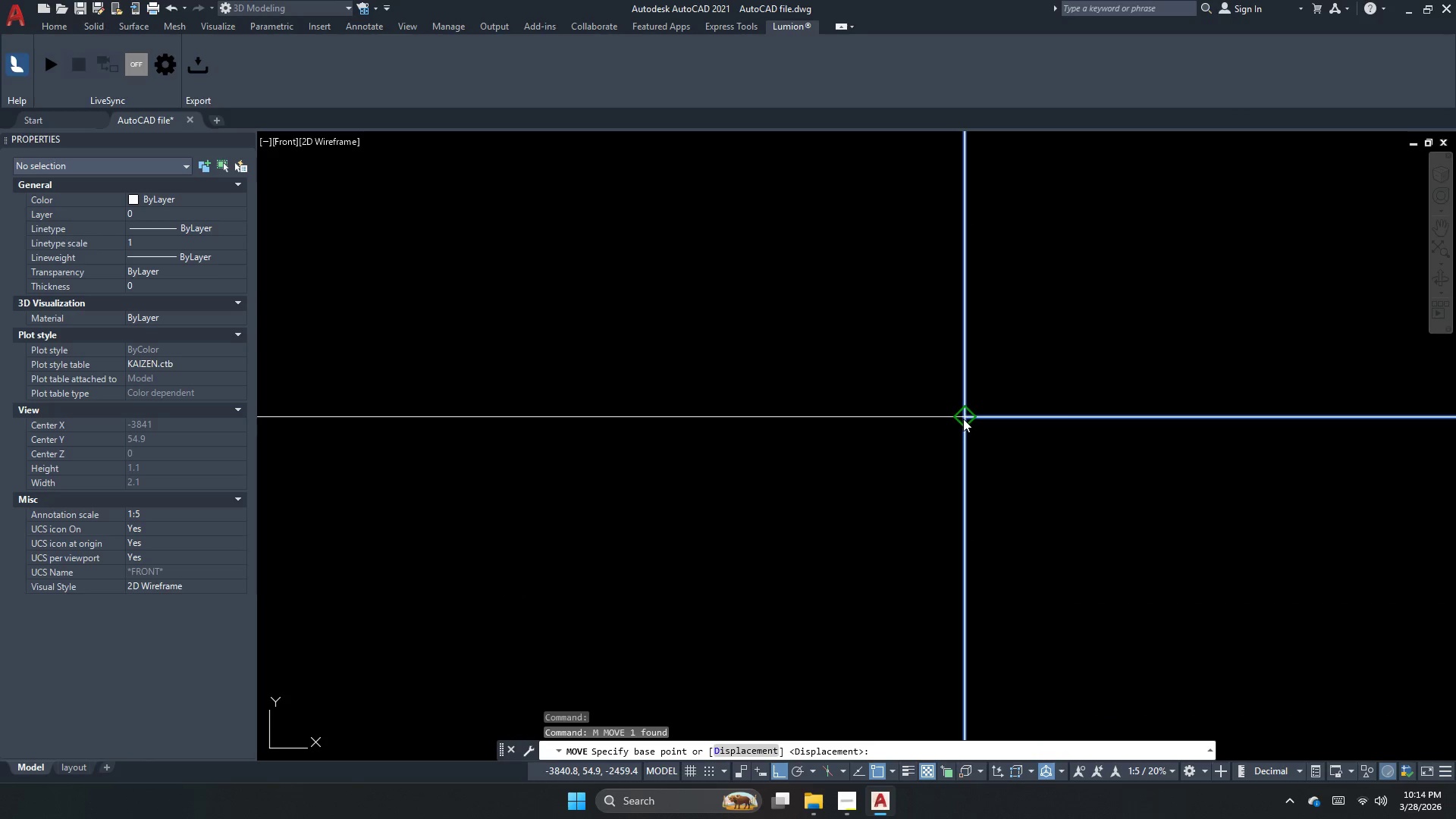 
left_click_drag(start_coordinate=[964, 418], to_coordinate=[966, 434])
 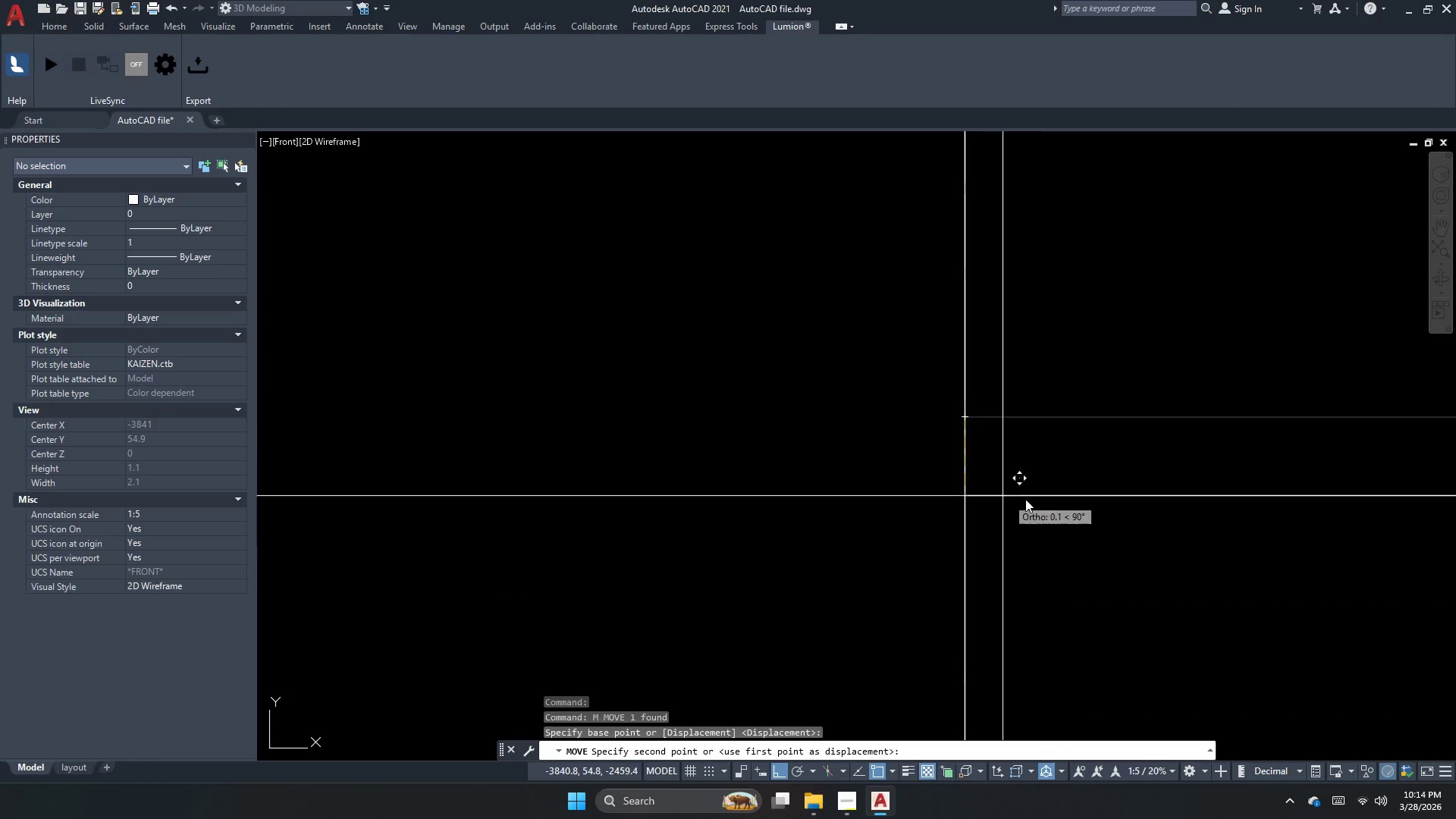 
scroll: coordinate [1090, 441], scroll_direction: down, amount: 10.0
 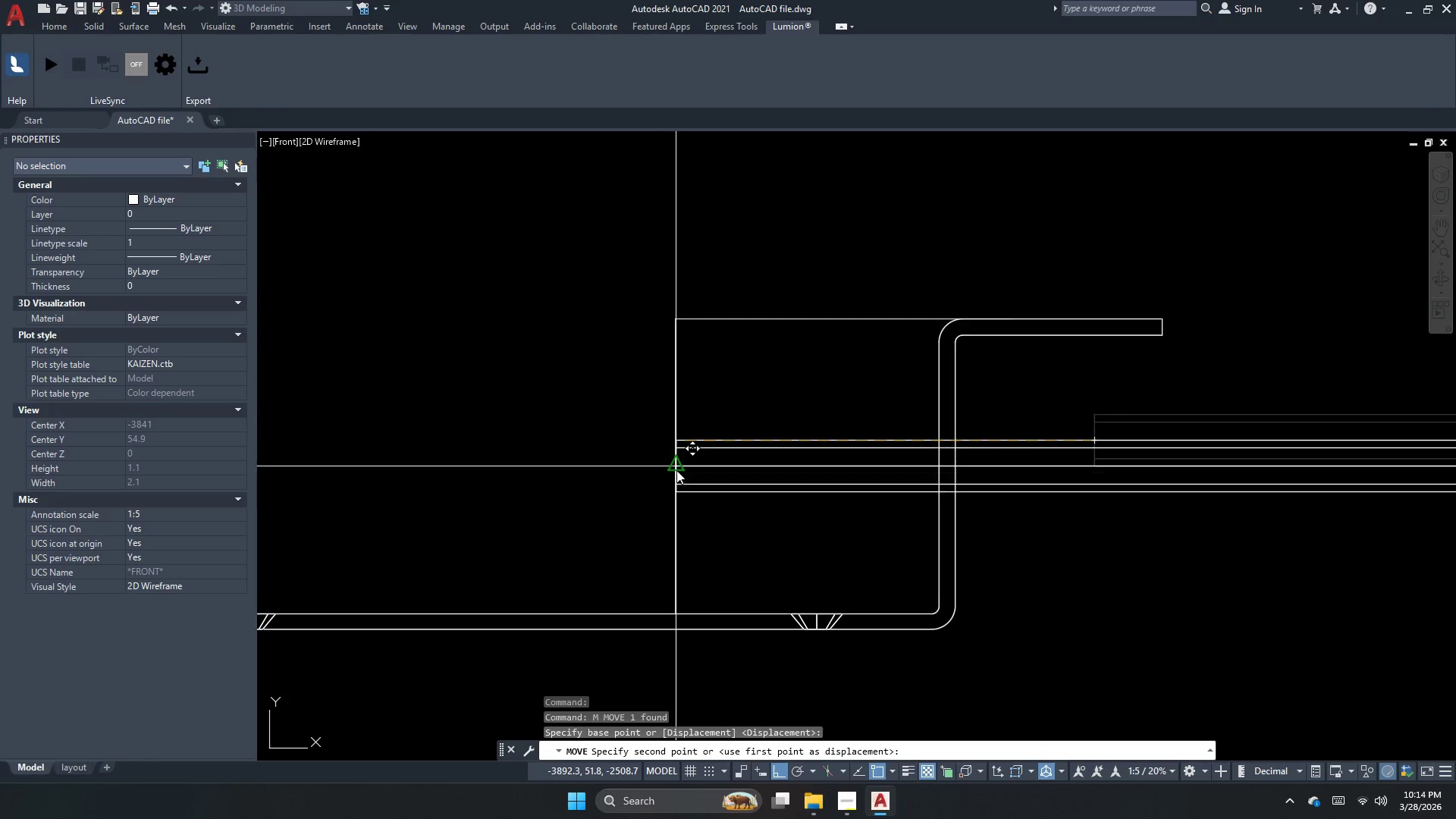 
left_click_drag(start_coordinate=[676, 466], to_coordinate=[676, 470])
 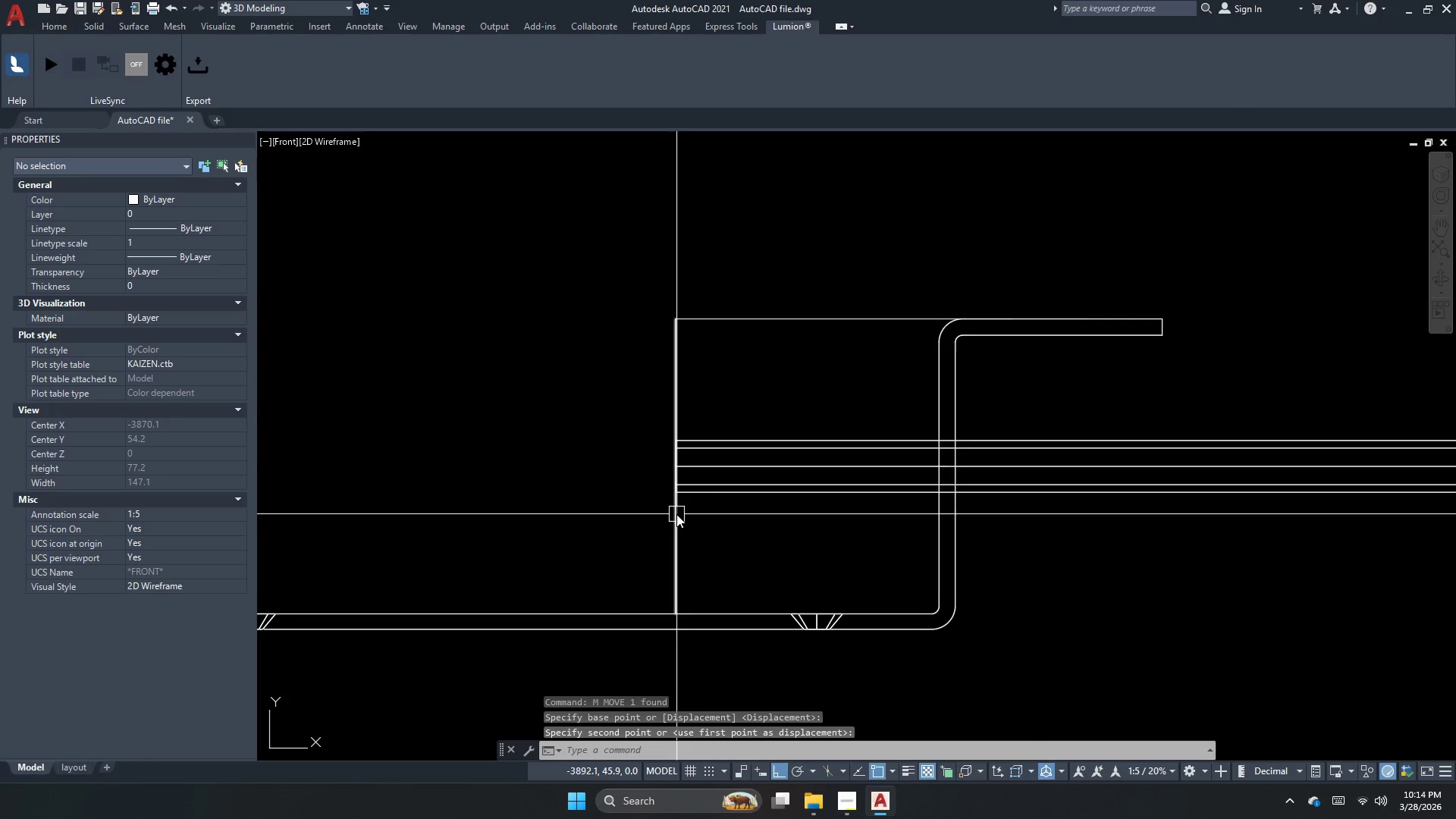 
key(Escape)
 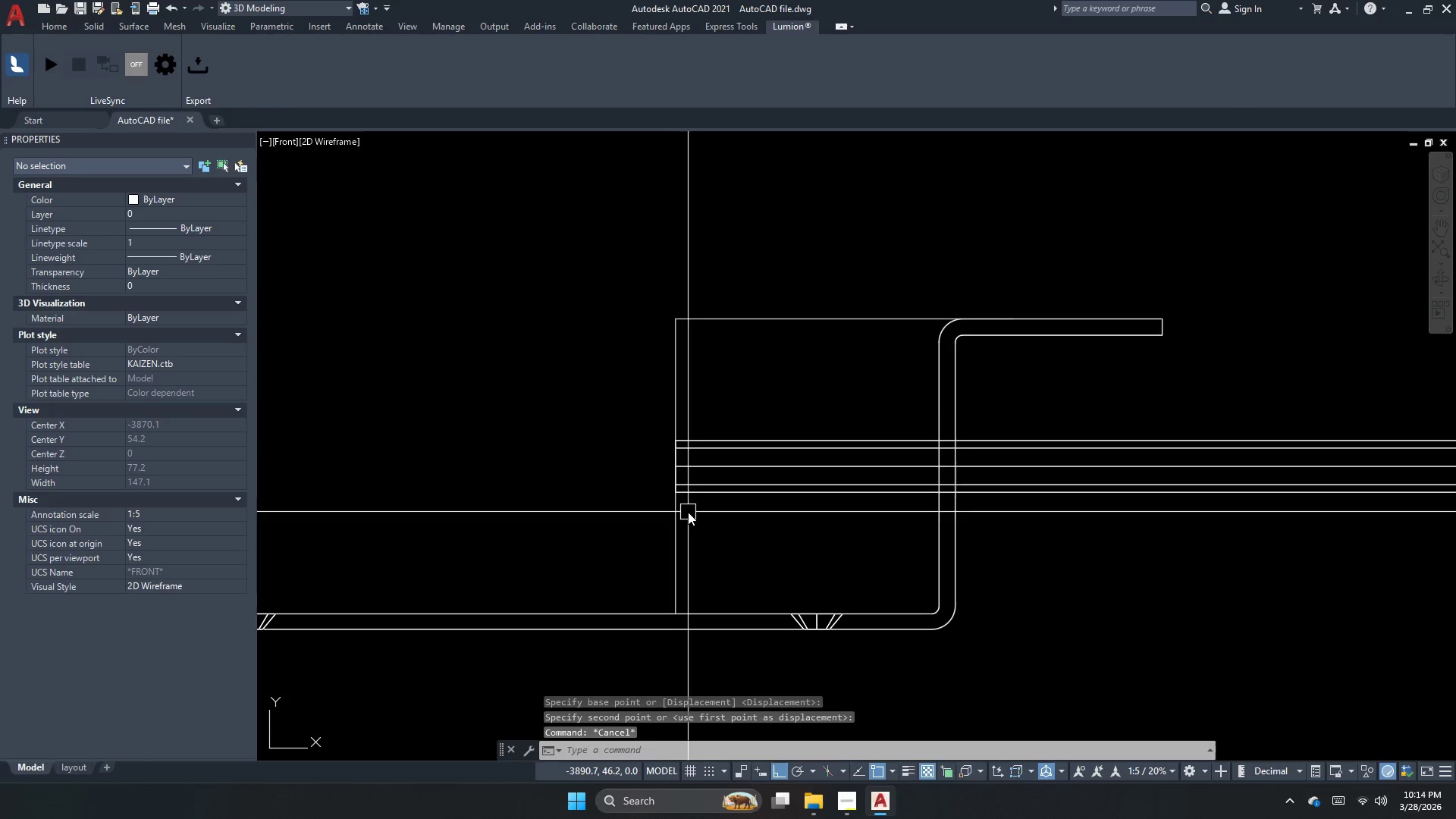 
left_click_drag(start_coordinate=[688, 513], to_coordinate=[681, 516])
 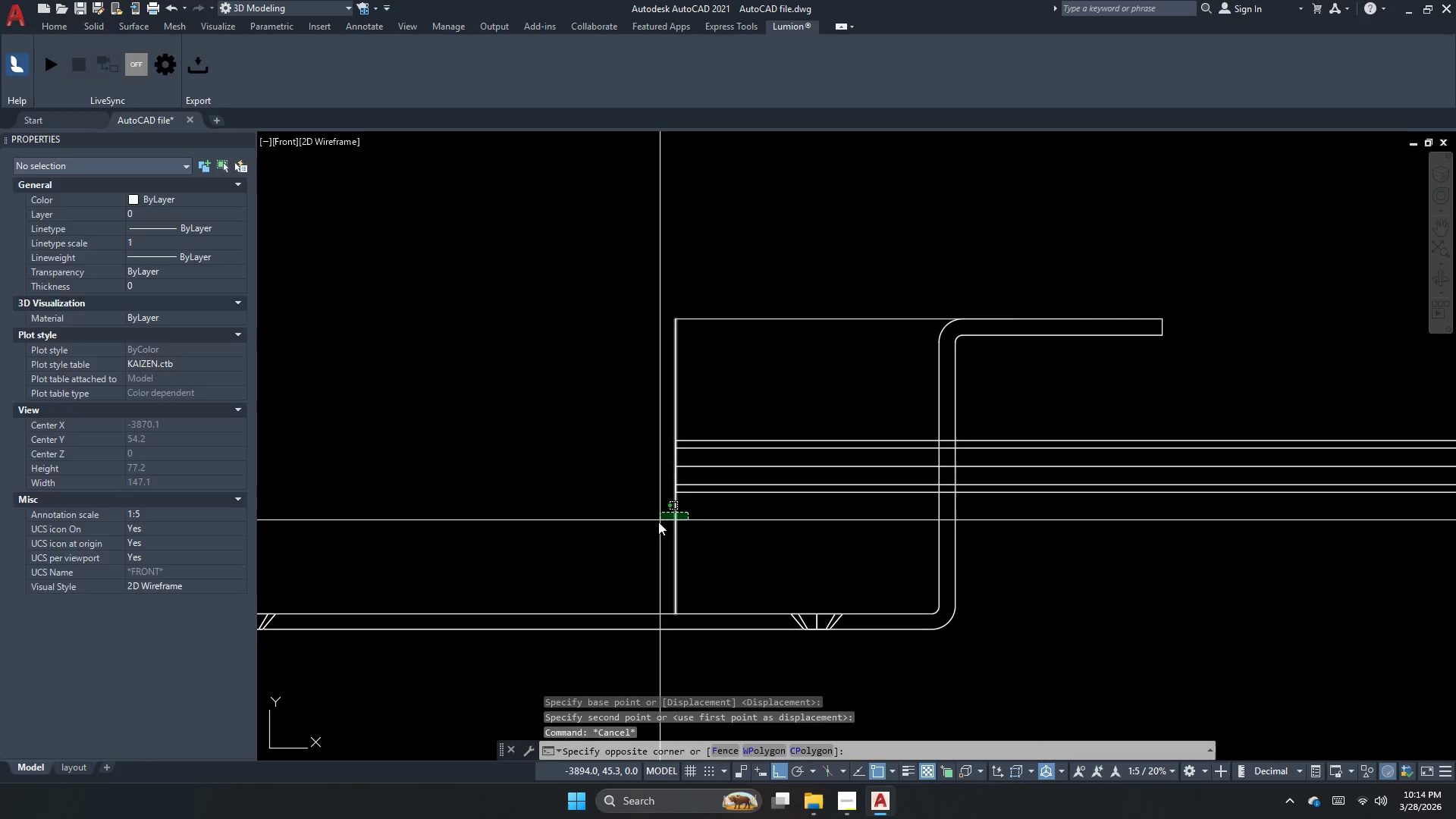 
left_click_drag(start_coordinate=[656, 522], to_coordinate=[651, 525])
 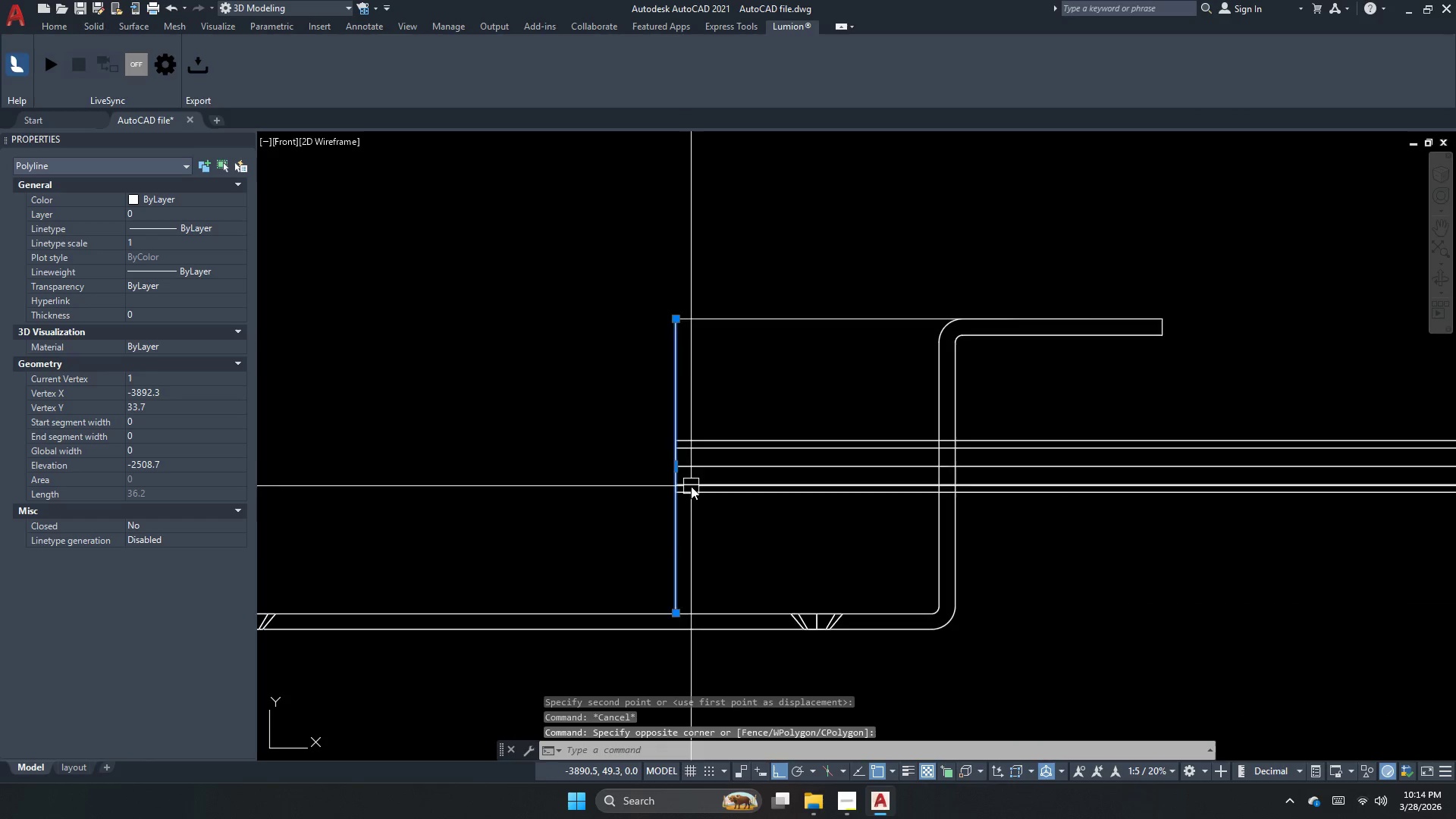 
left_click_drag(start_coordinate=[739, 531], to_coordinate=[726, 493])
 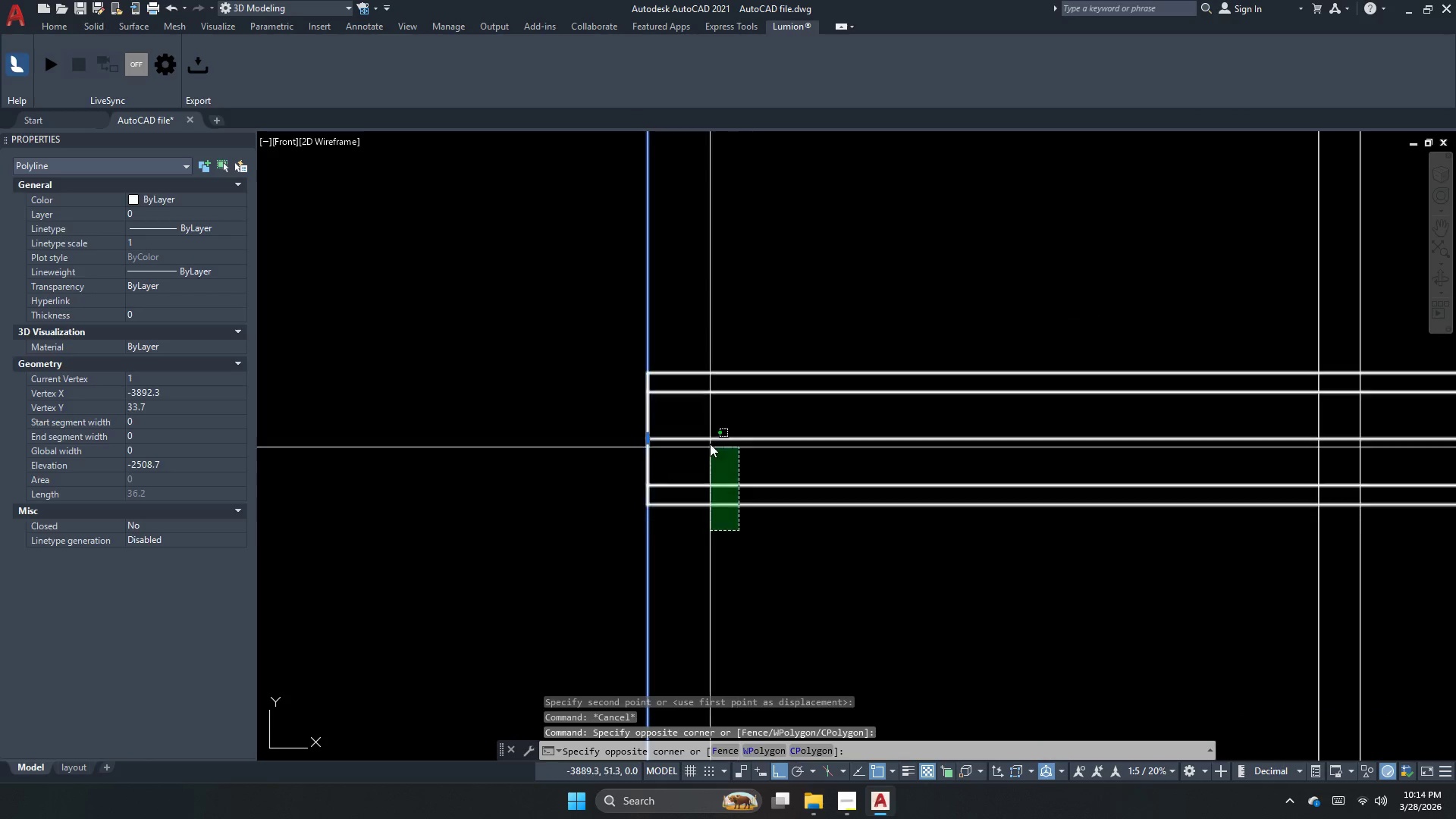 
left_click_drag(start_coordinate=[709, 442], to_coordinate=[708, 447])
 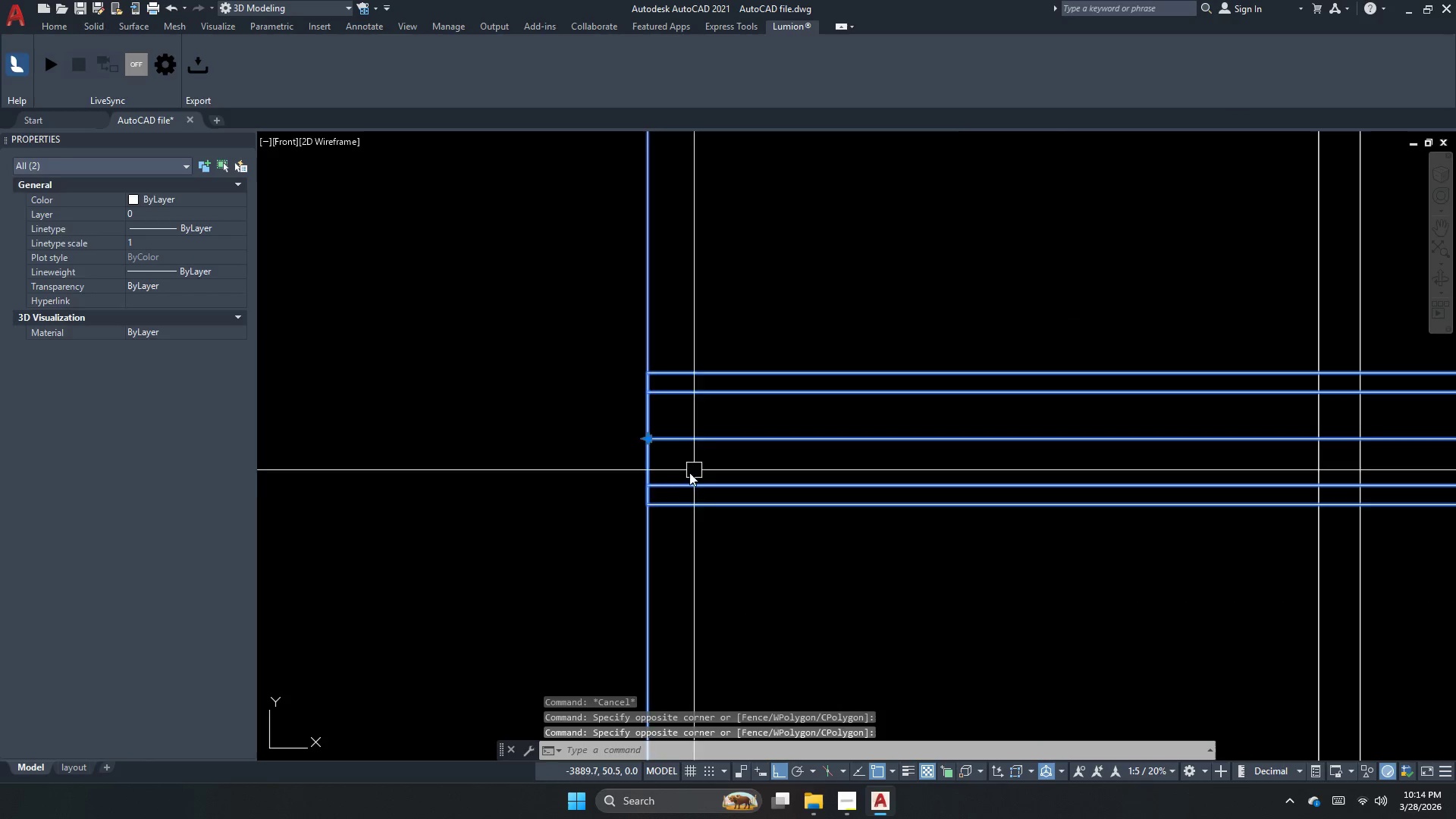 
scroll: coordinate [691, 486], scroll_direction: up, amount: 2.0
 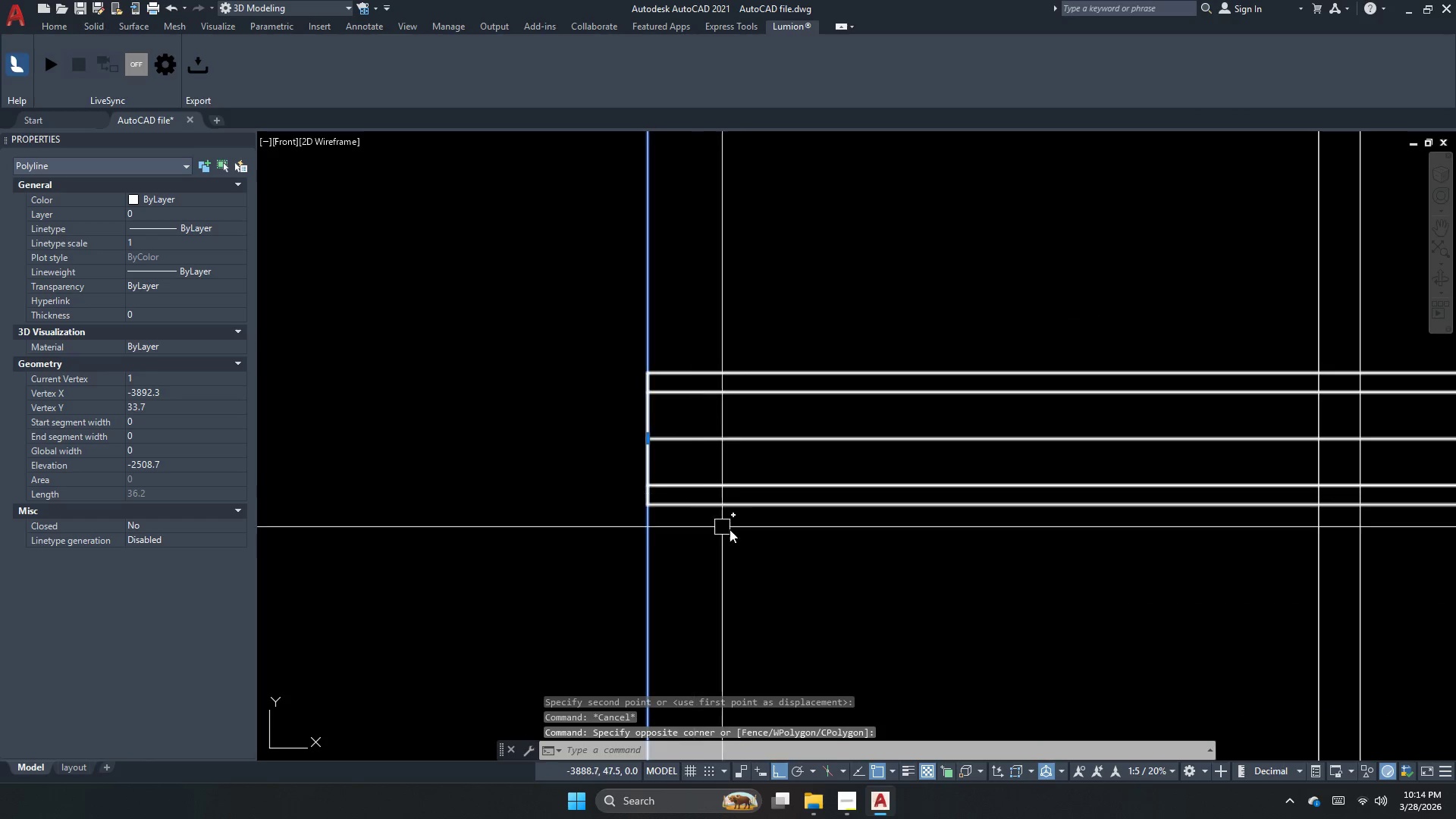 
key(Escape)
 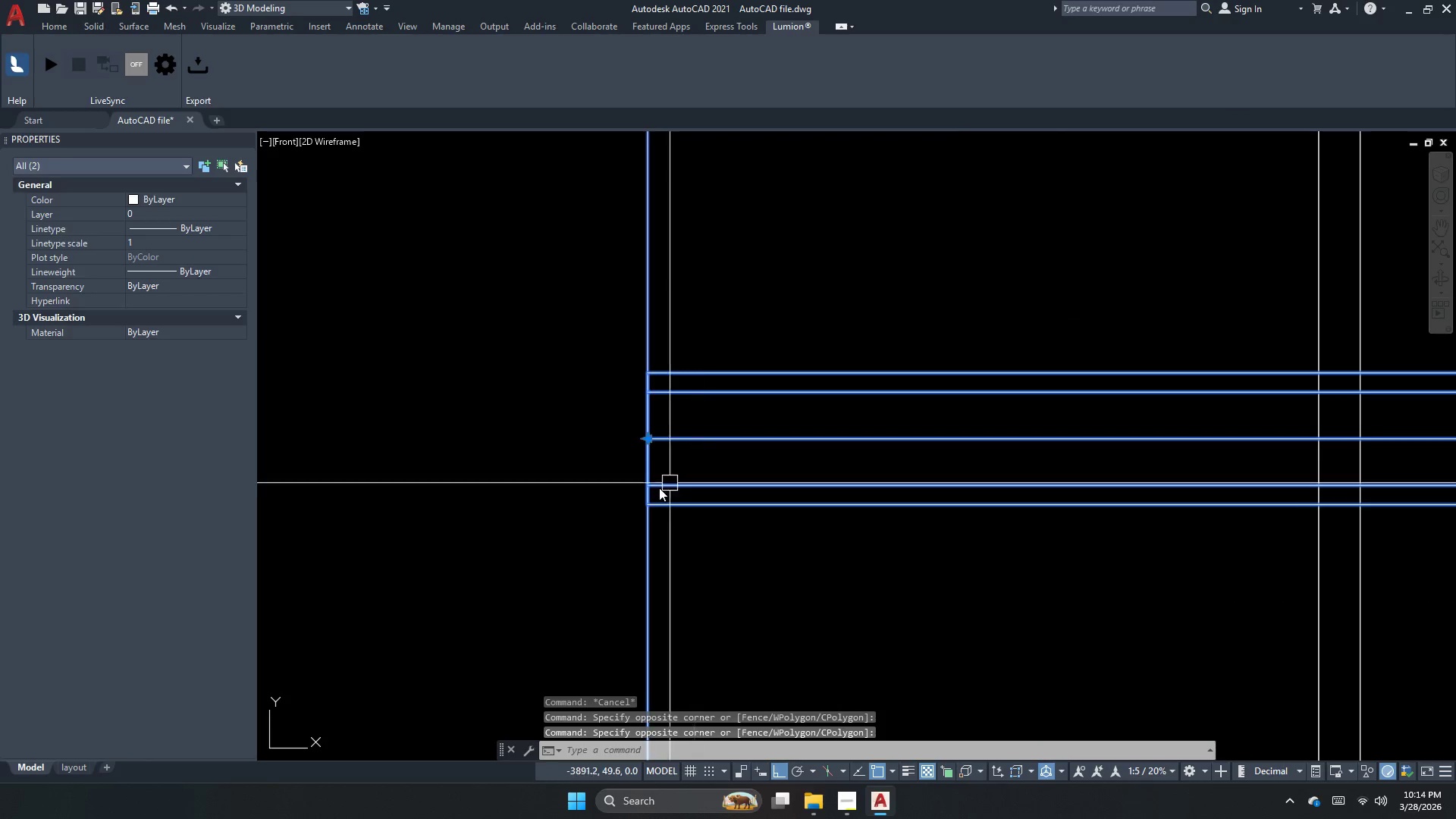 
key(Escape)
 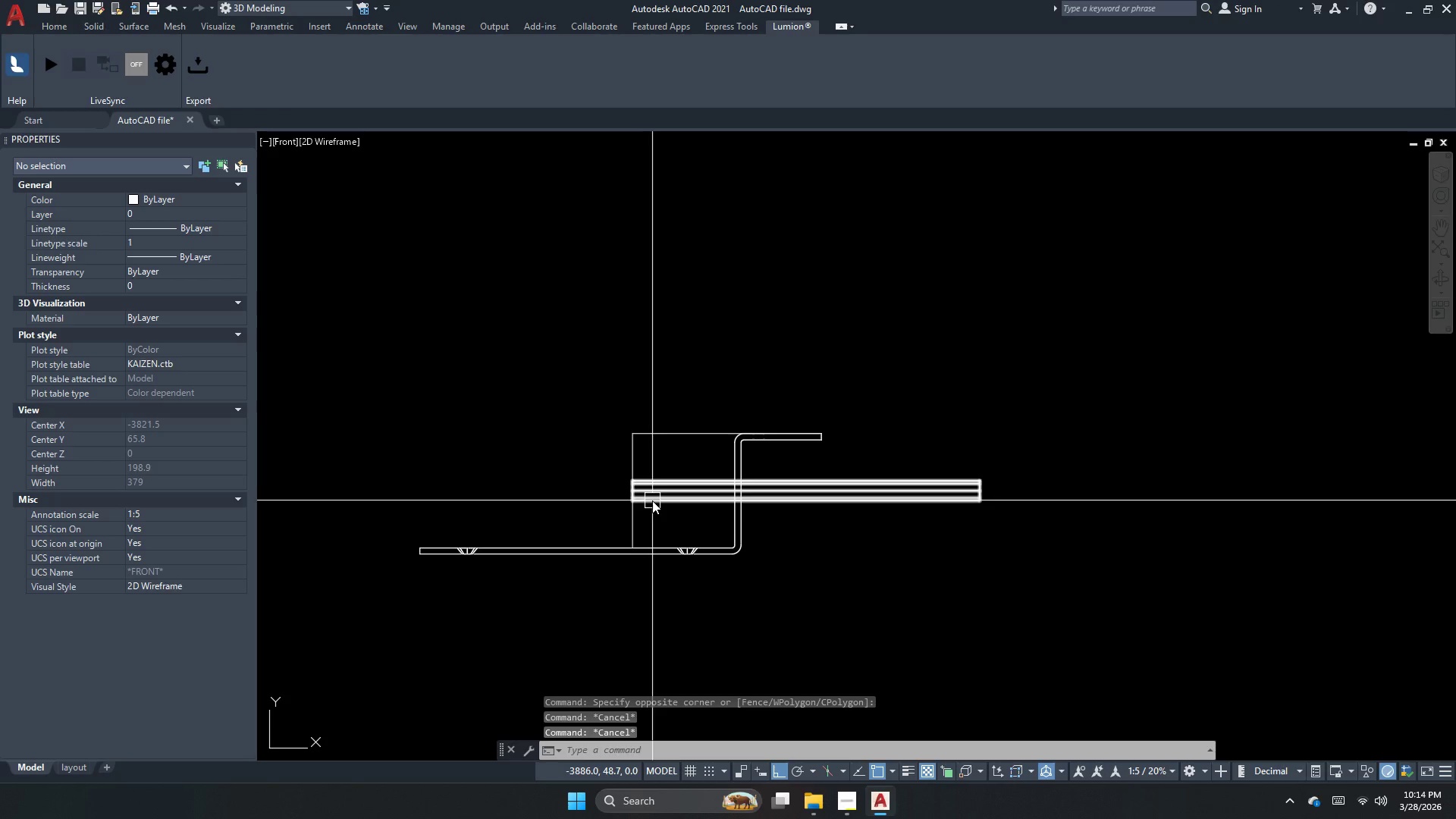 
scroll: coordinate [636, 507], scroll_direction: down, amount: 4.0
 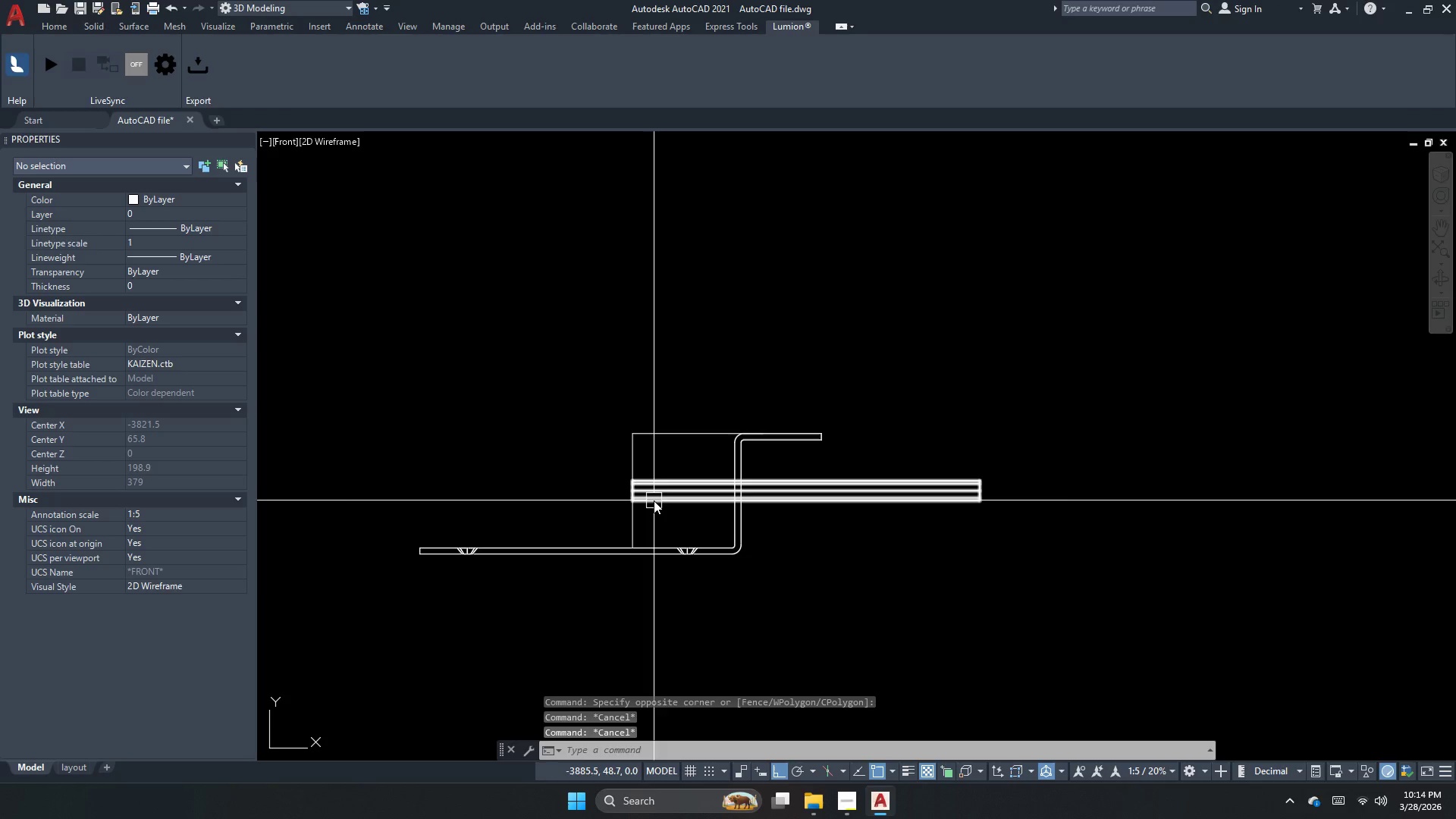 
mouse_move([620, 466])
 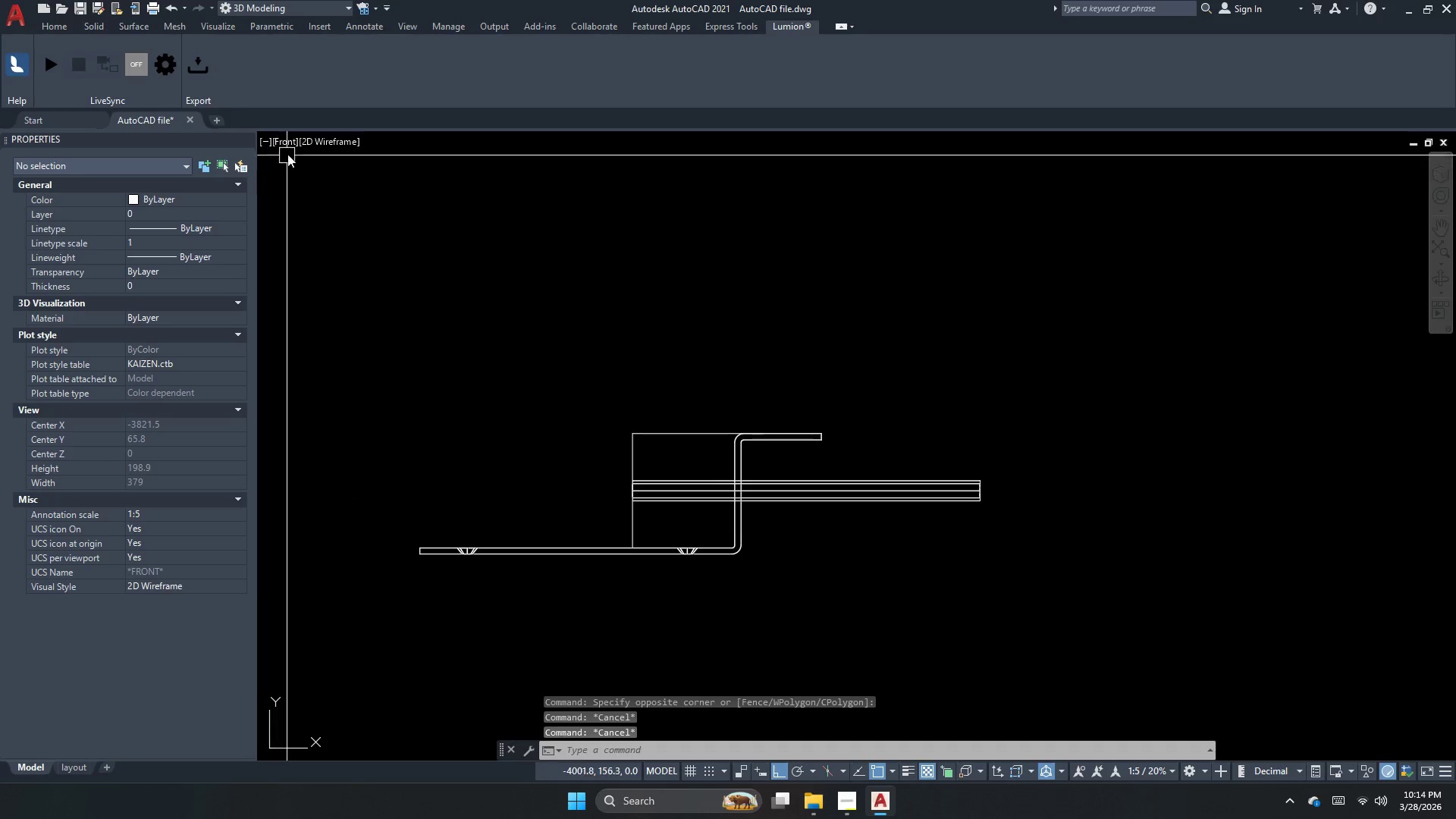 
left_click([290, 144])
 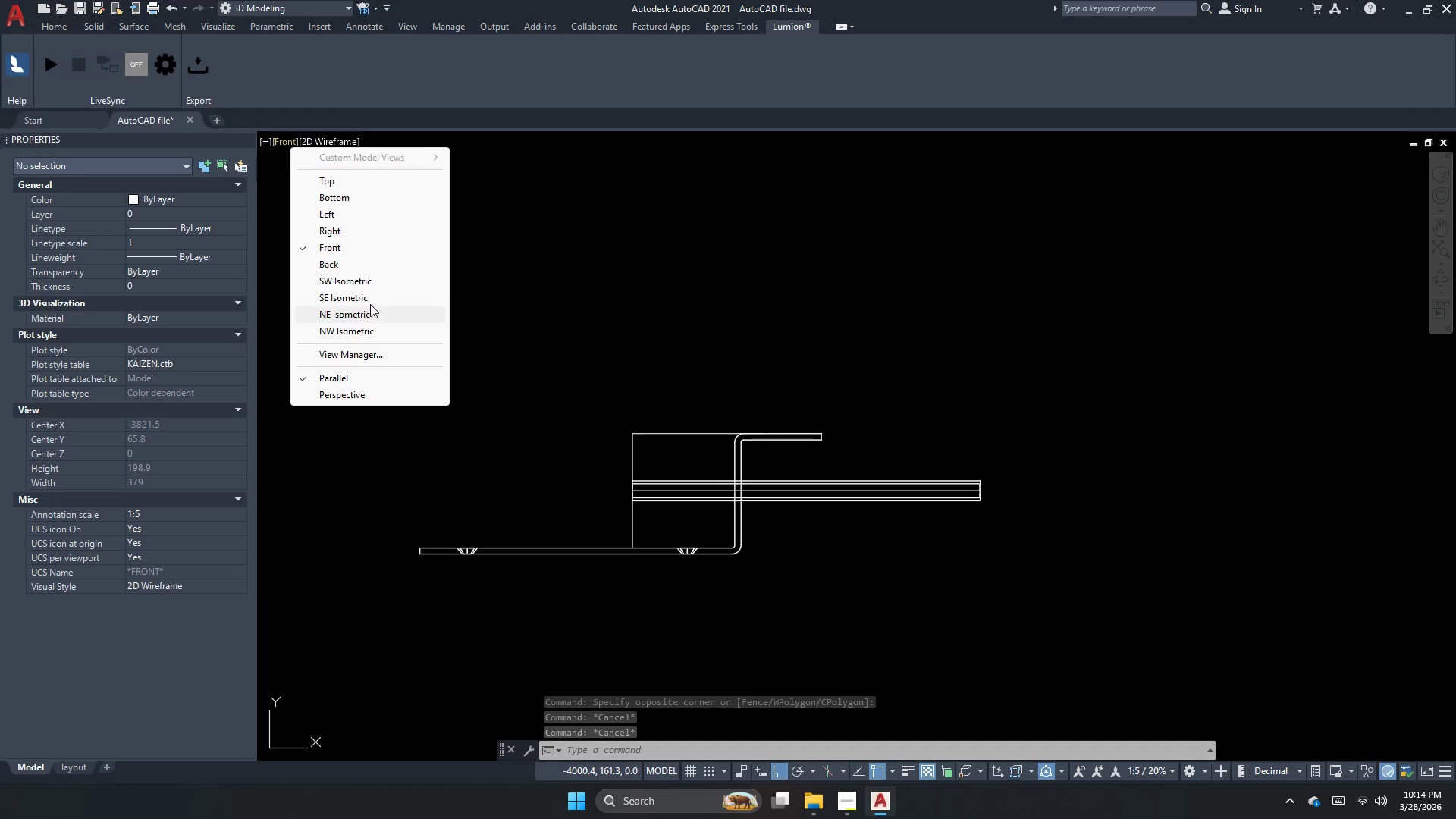 
left_click([372, 287])
 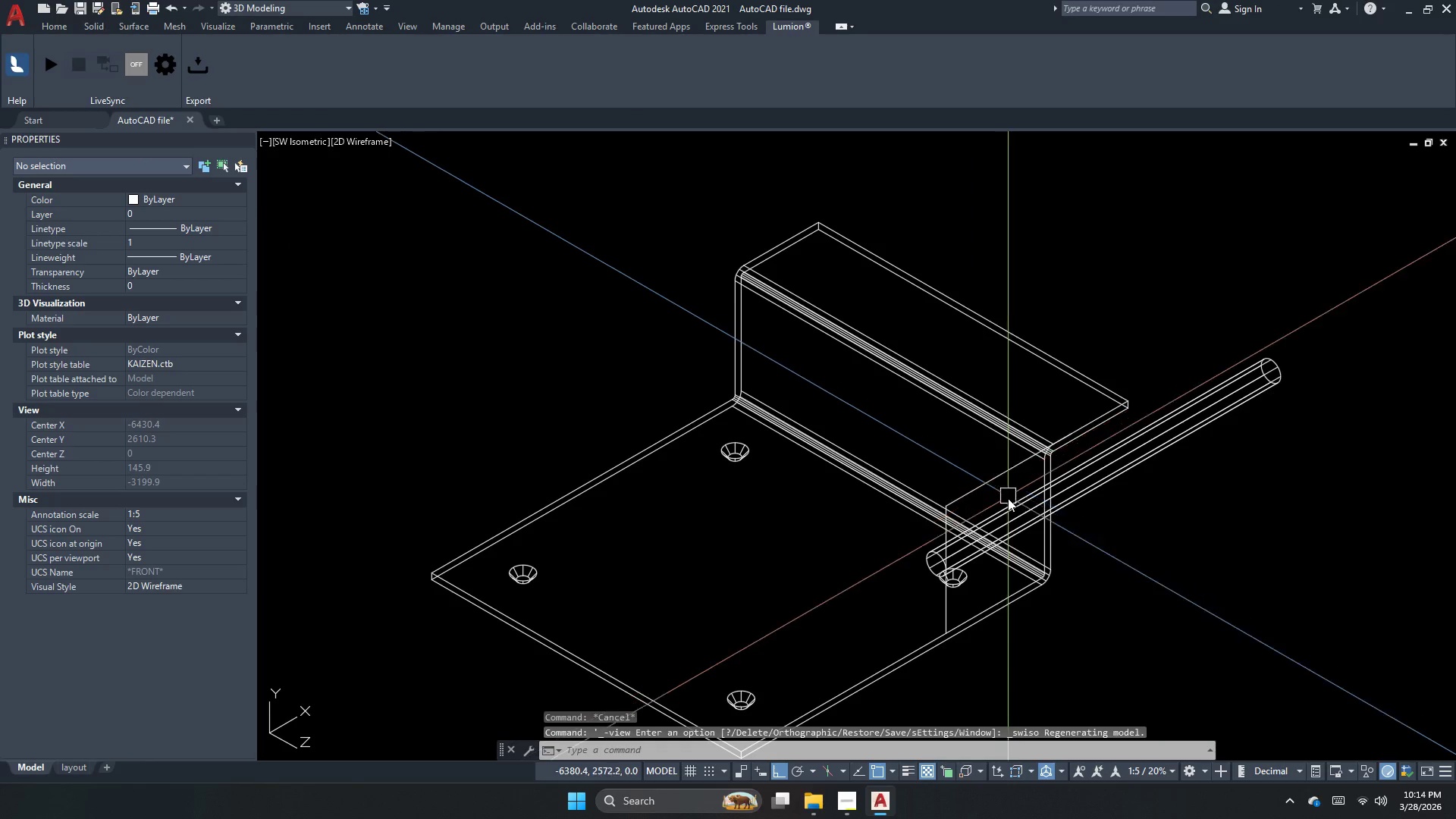 
scroll: coordinate [972, 444], scroll_direction: up, amount: 3.0
 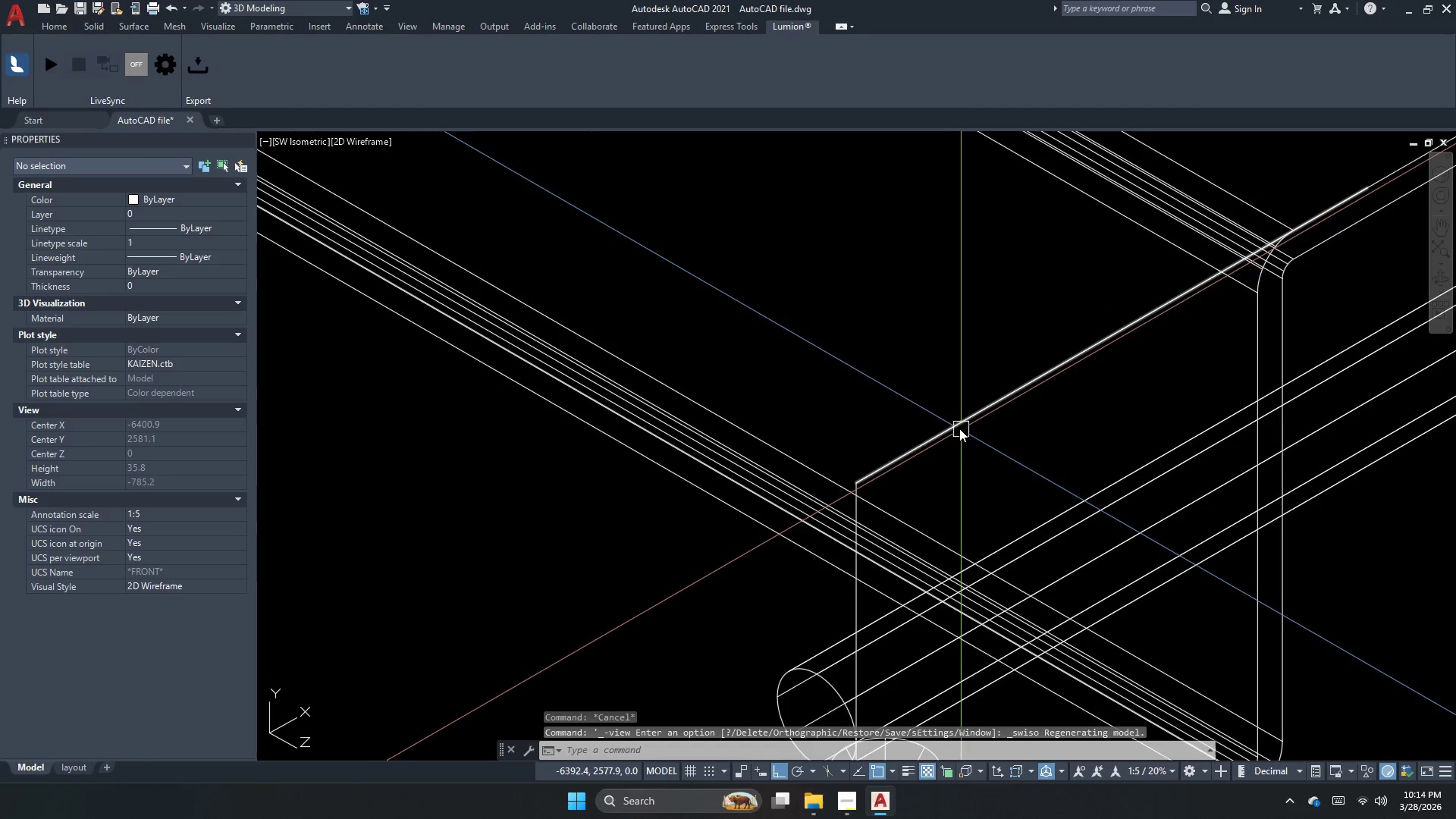 
left_click([956, 425])
 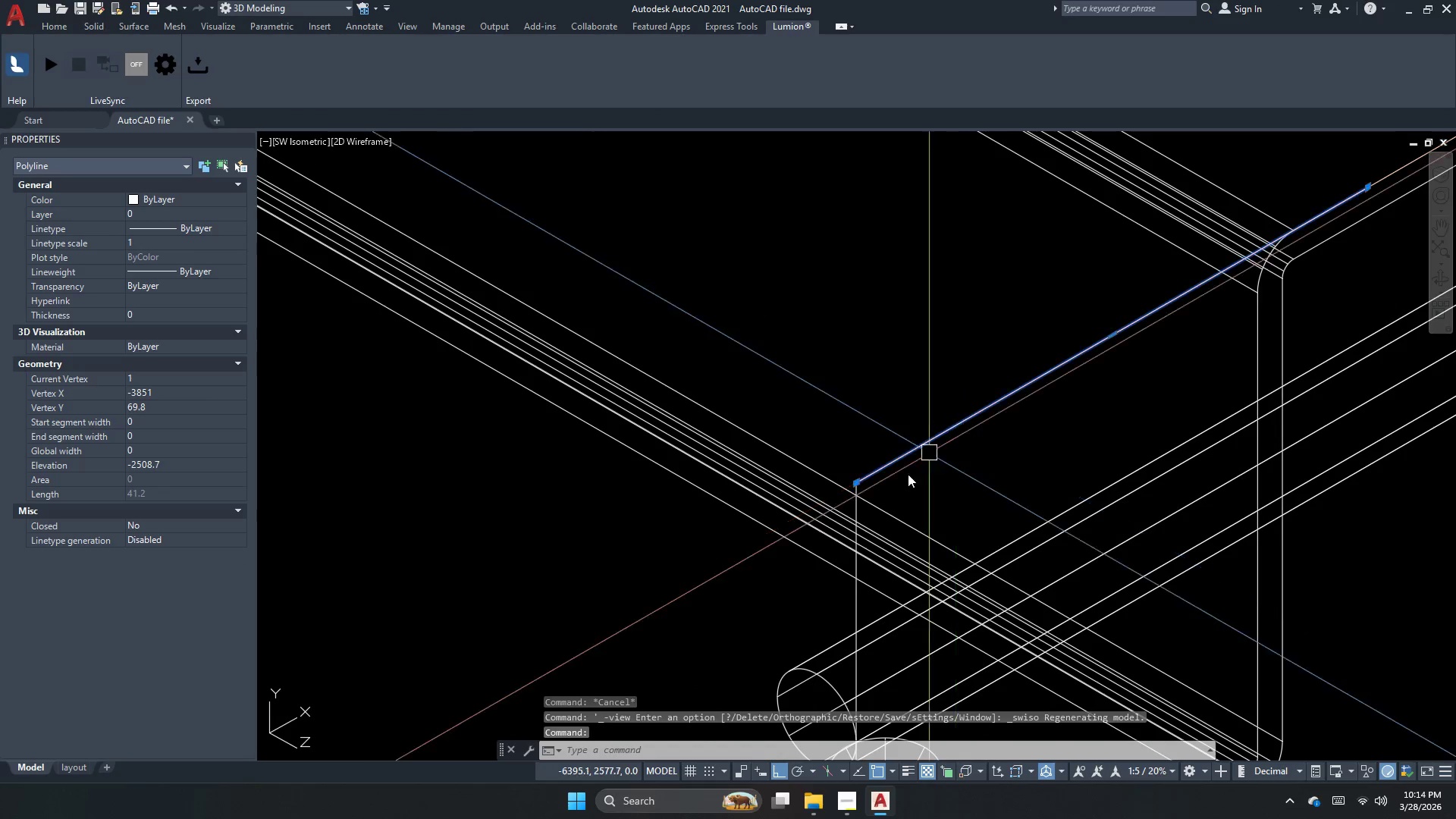 
scroll: coordinate [880, 504], scroll_direction: down, amount: 2.0
 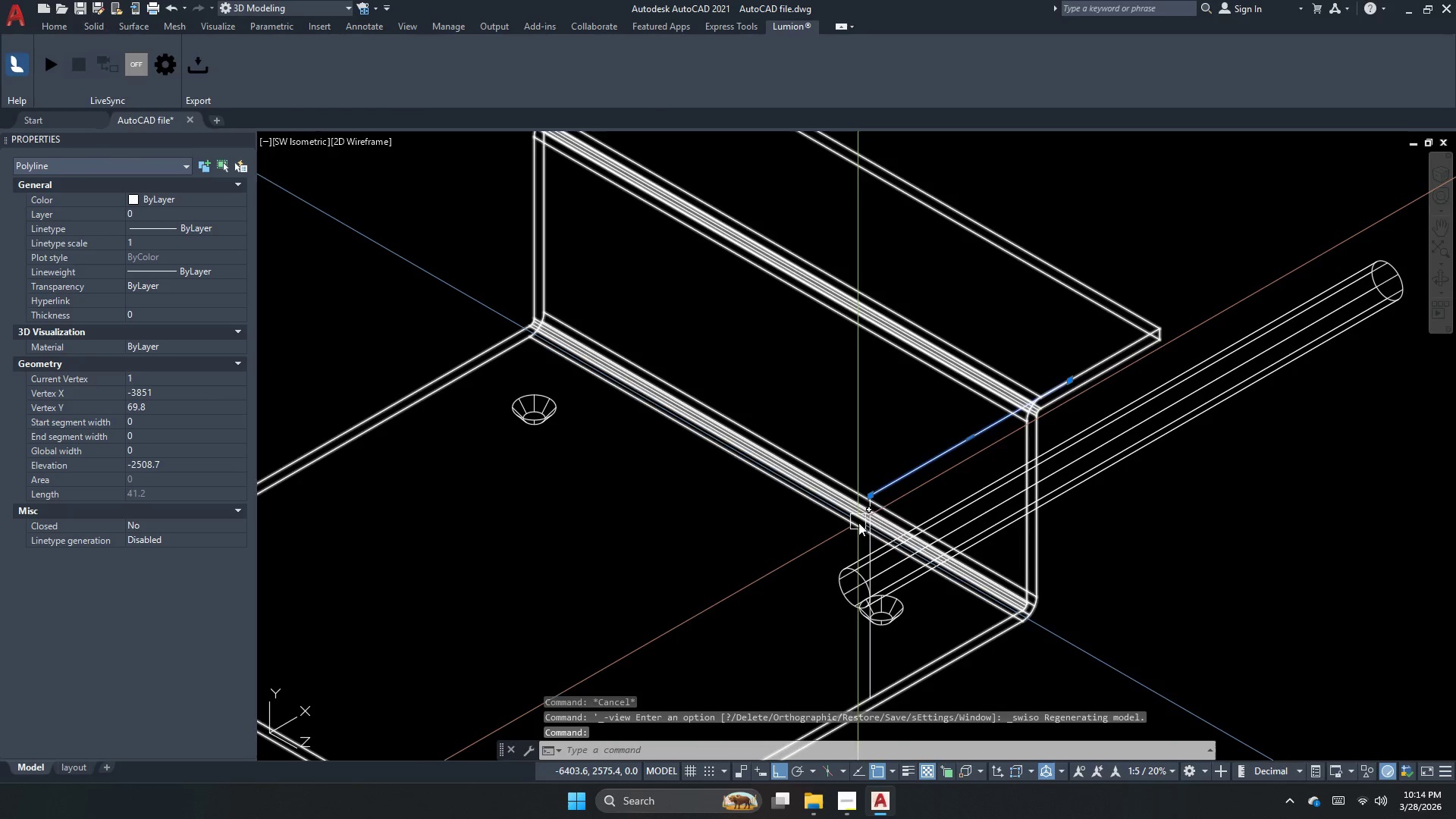 
left_click([863, 523])
 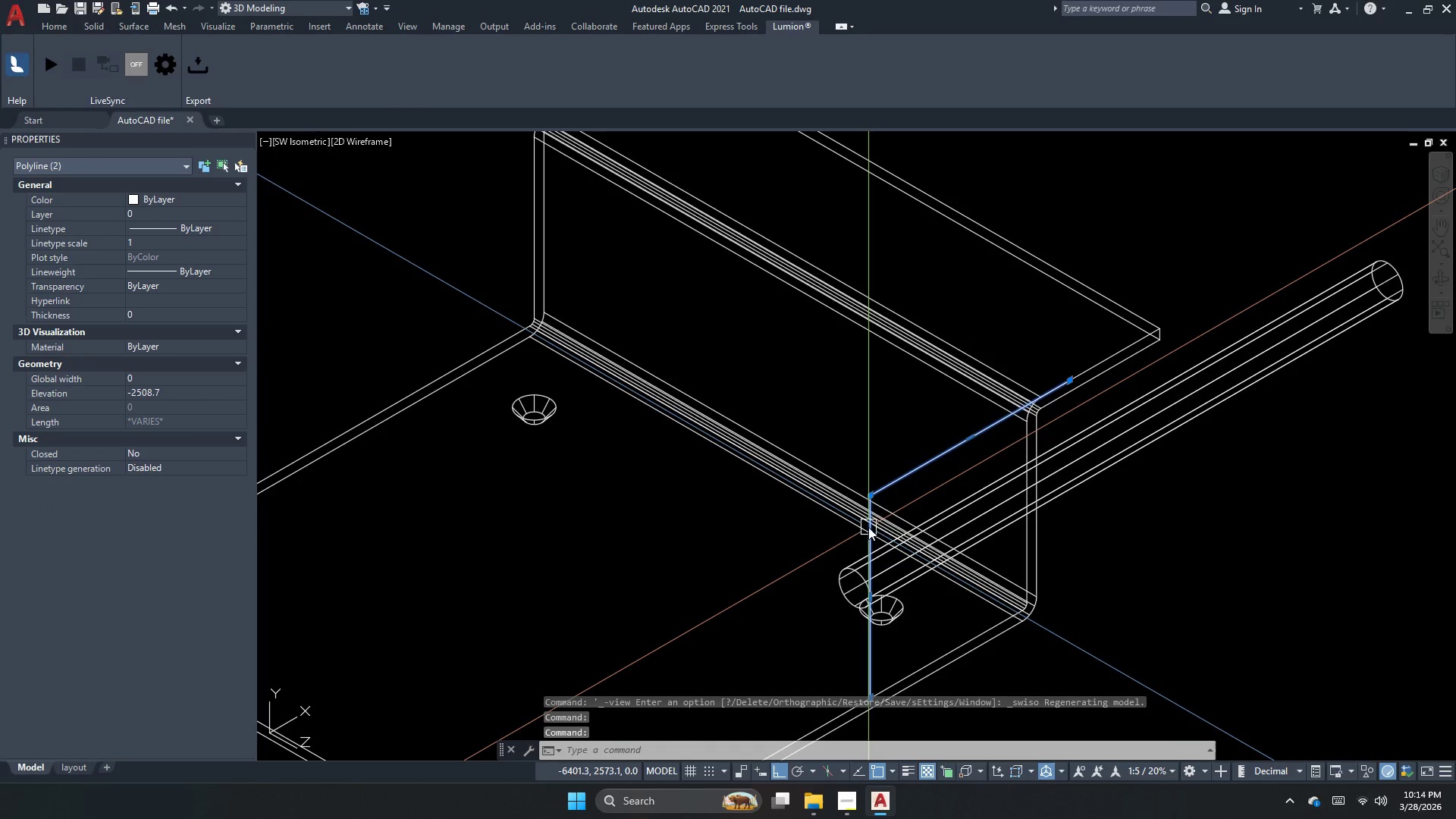 
key(Escape)
 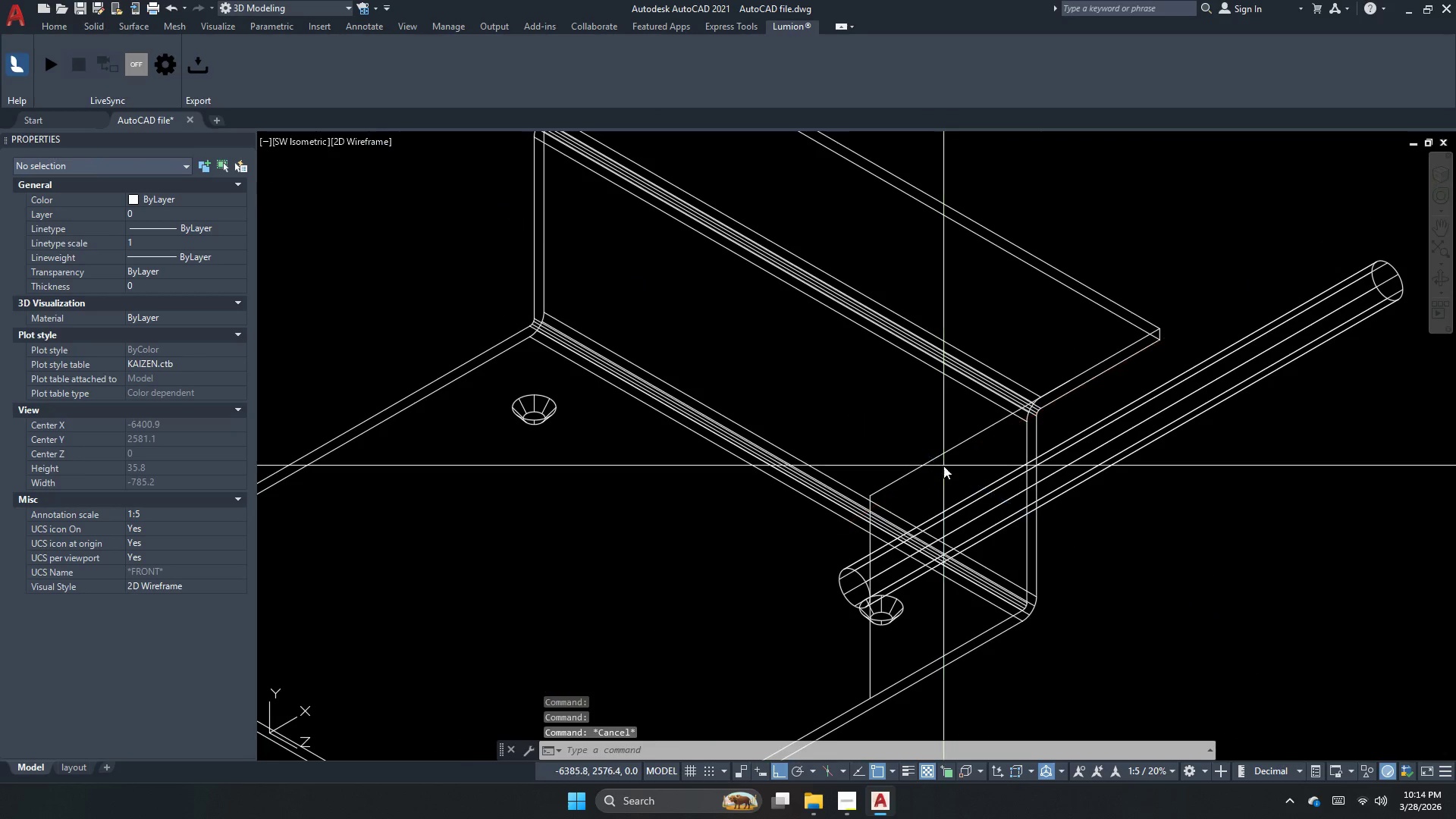 
left_click_drag(start_coordinate=[943, 466], to_coordinate=[937, 466])
 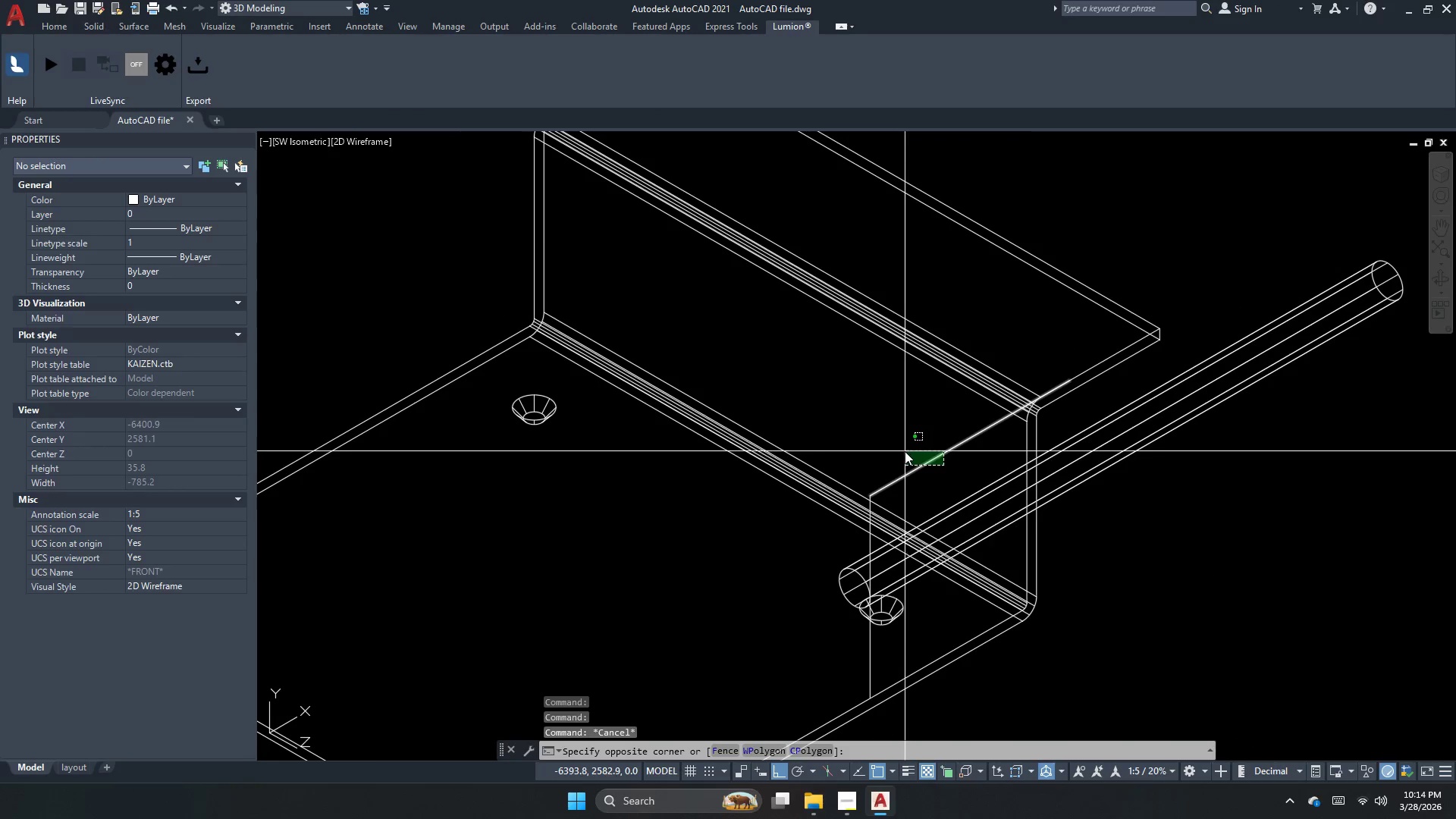 
double_click([905, 451])
 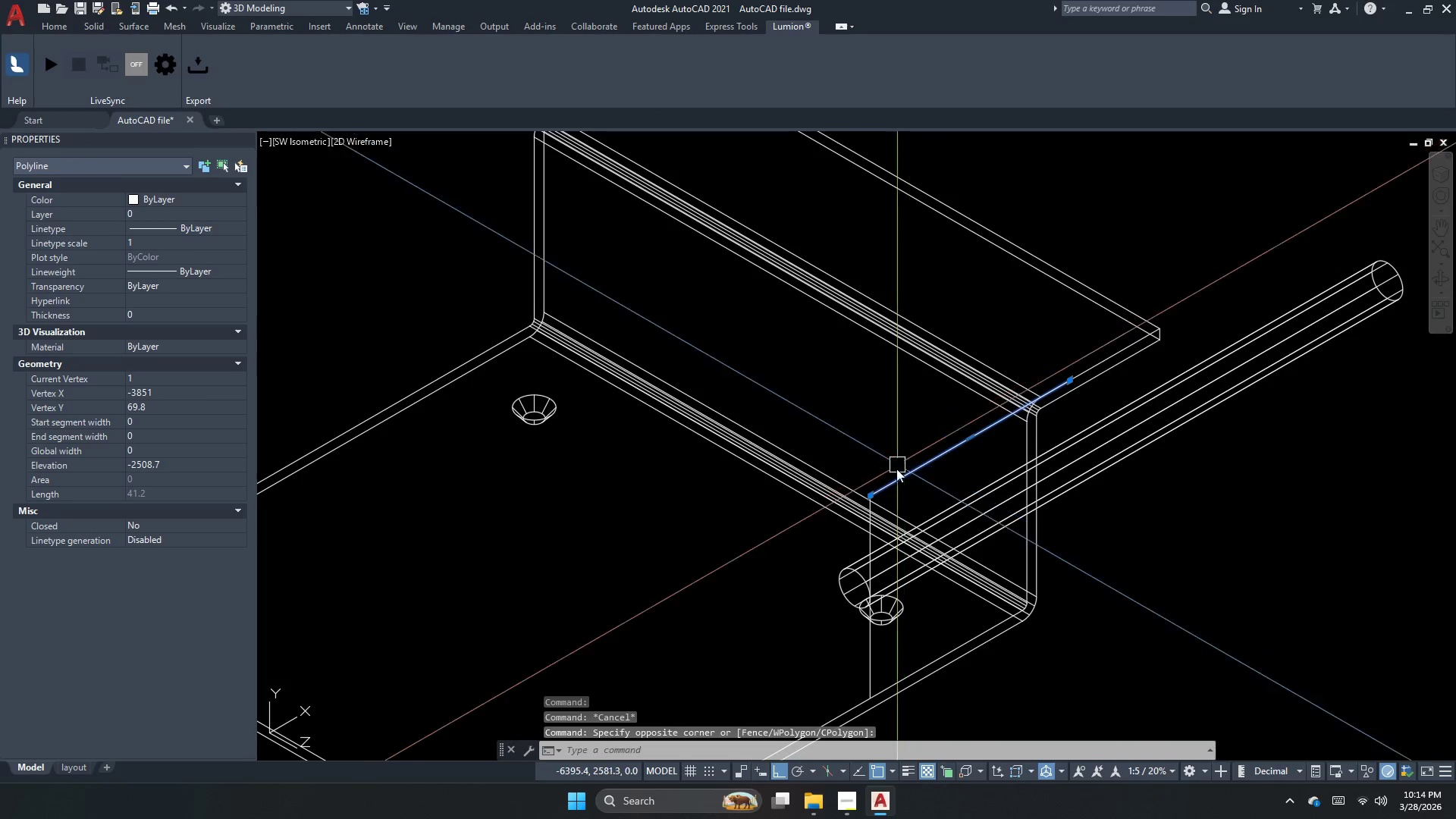 
key(E)
 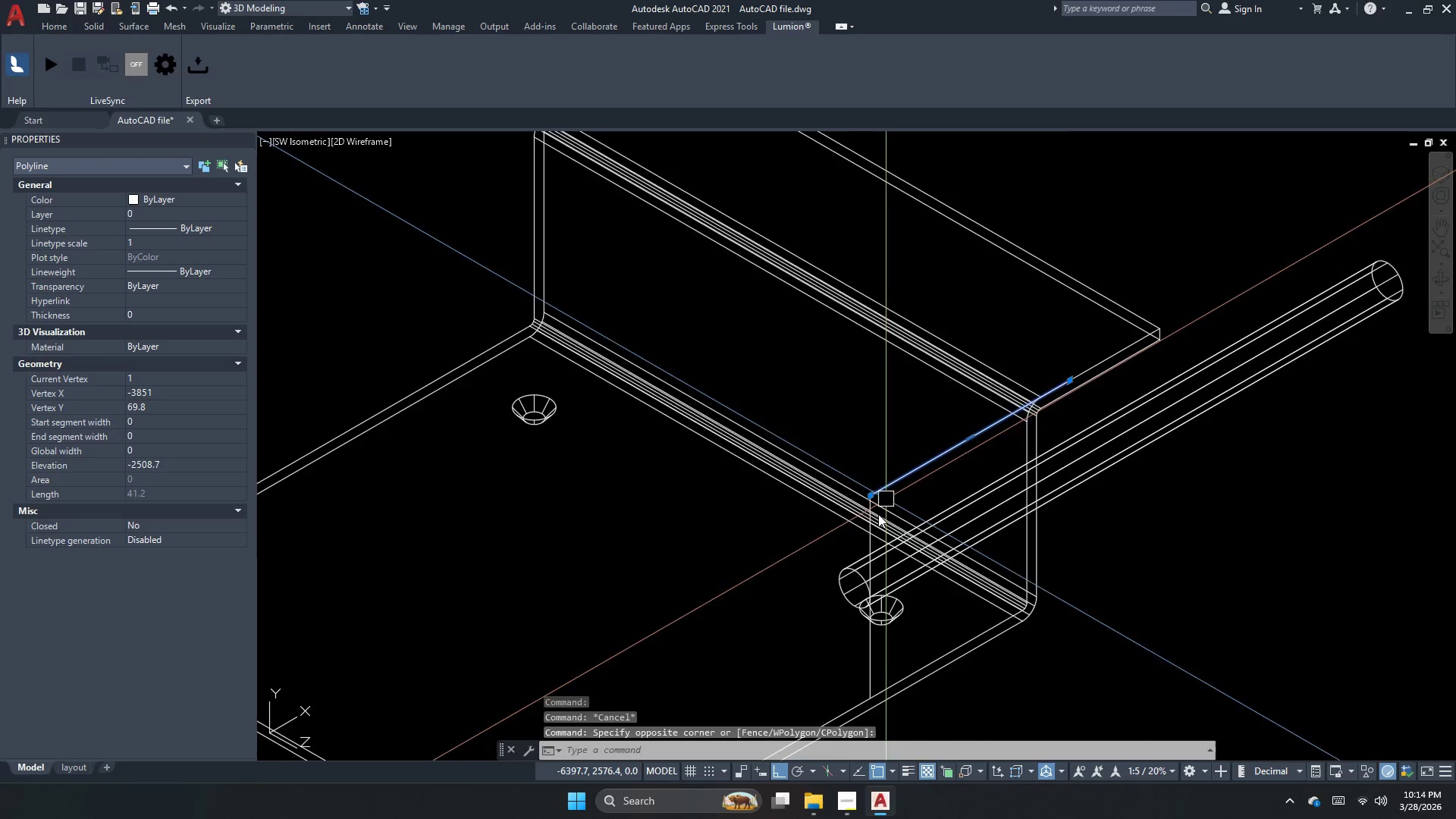 
key(Space)
 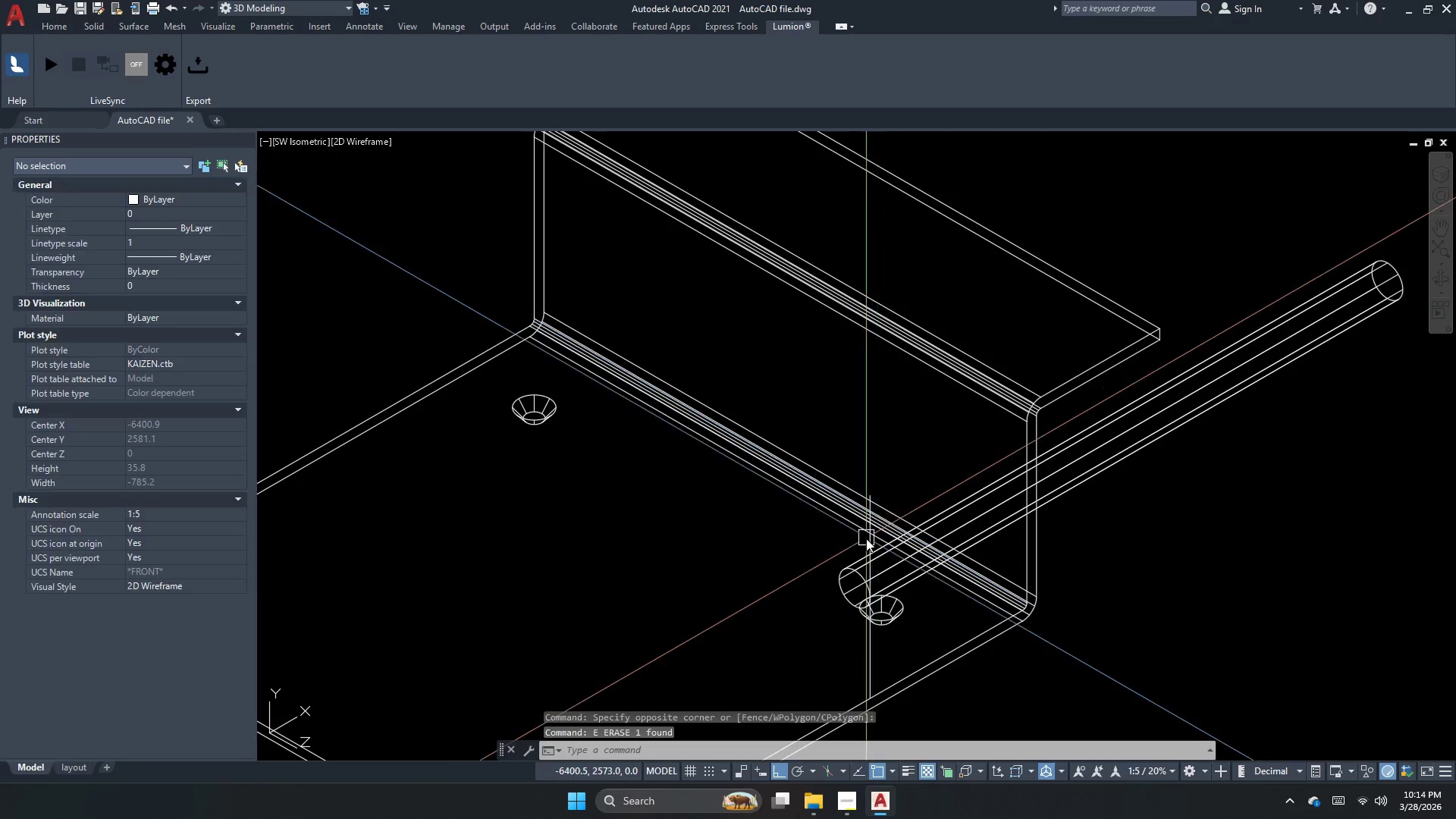 
left_click([866, 538])
 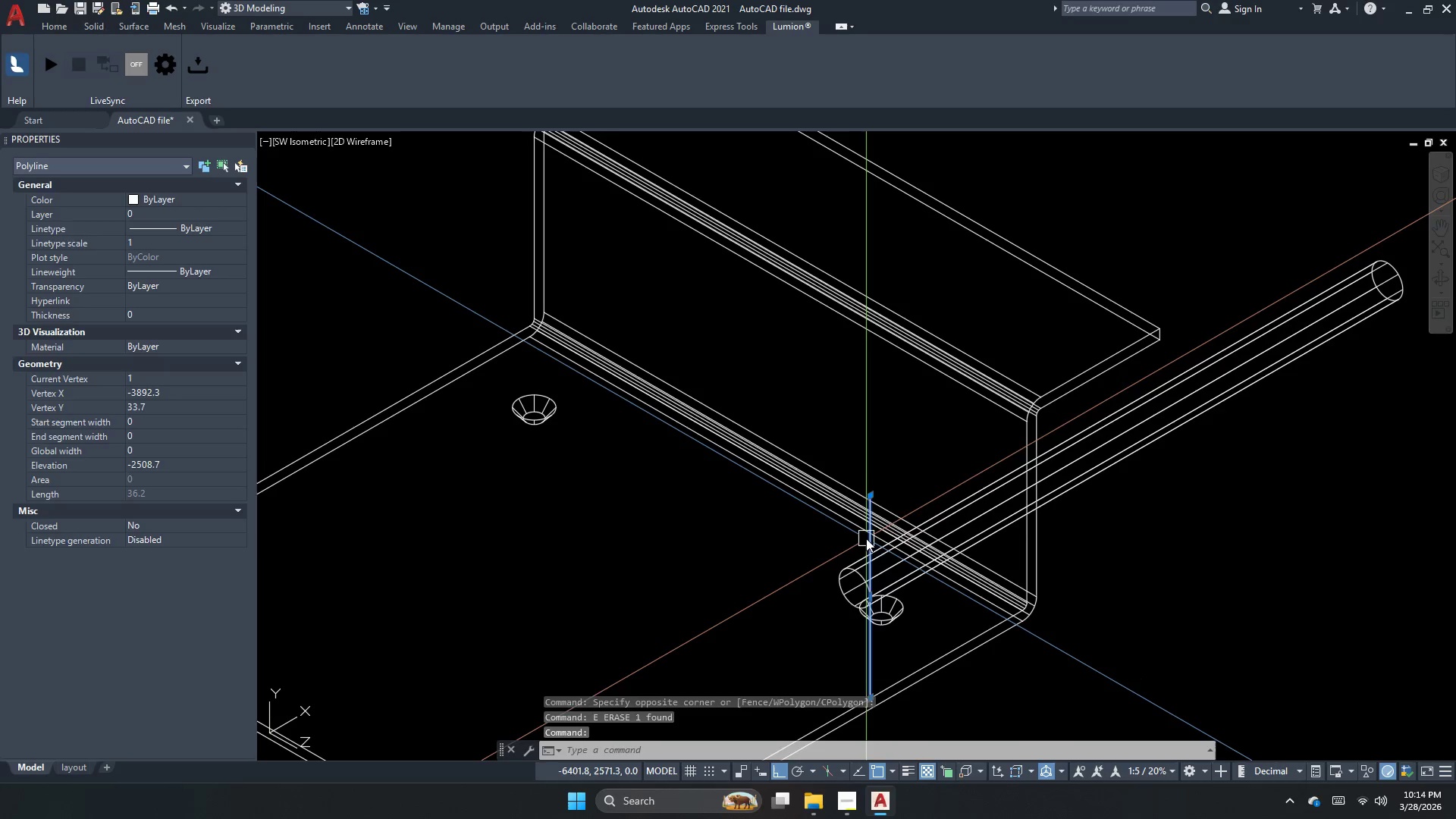 
key(Space)
 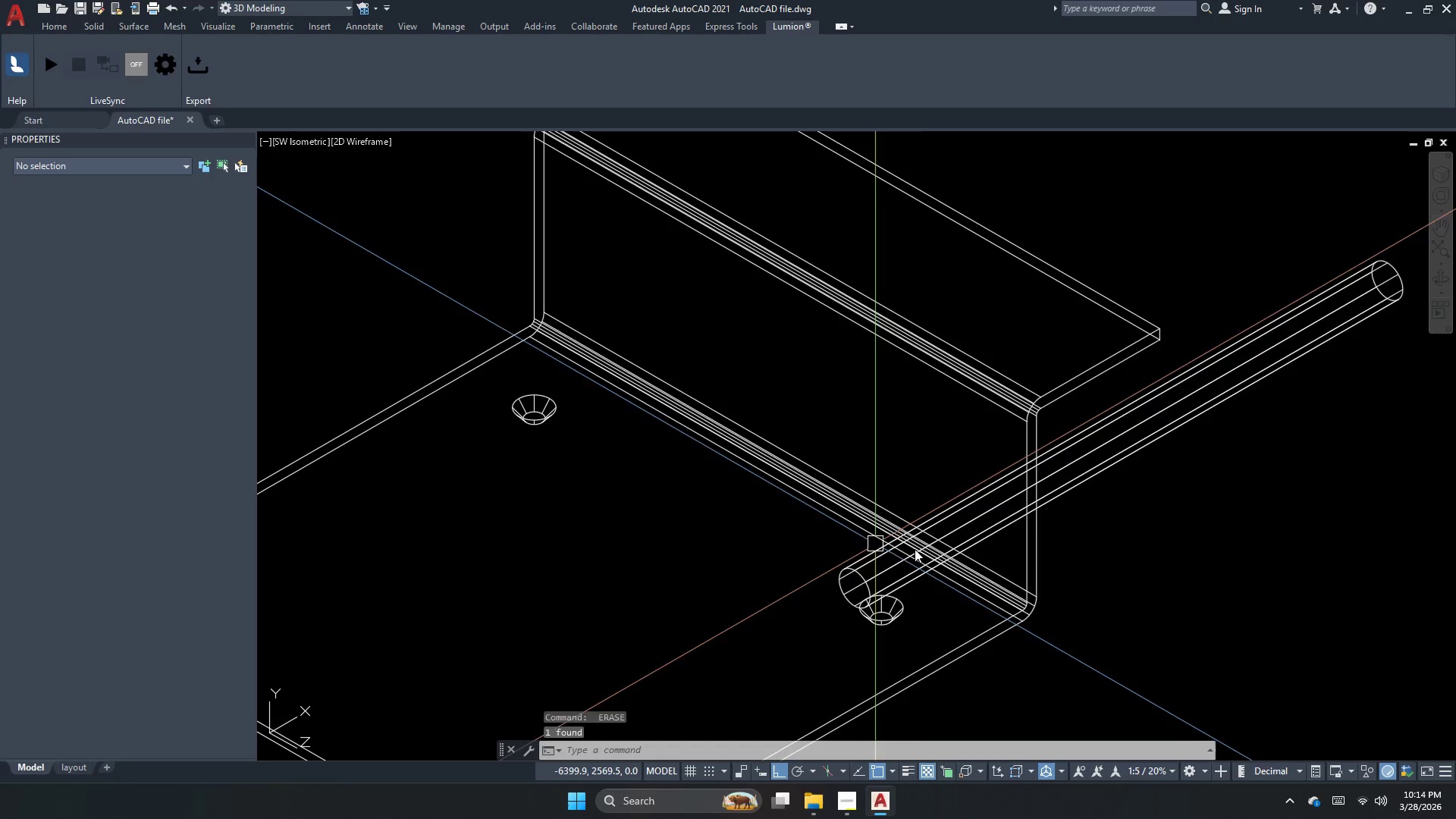 
key(Escape)
 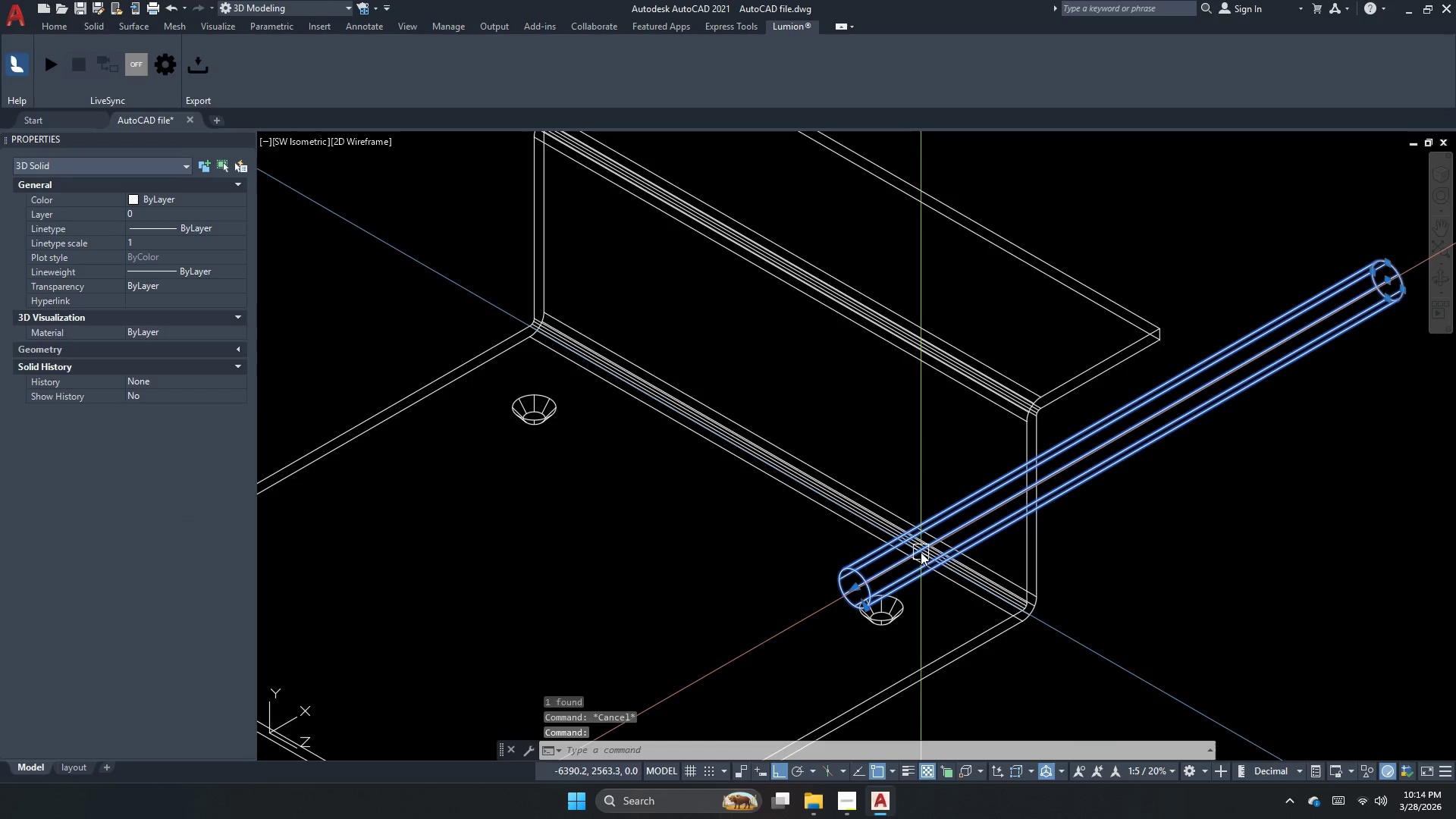 
key(M)
 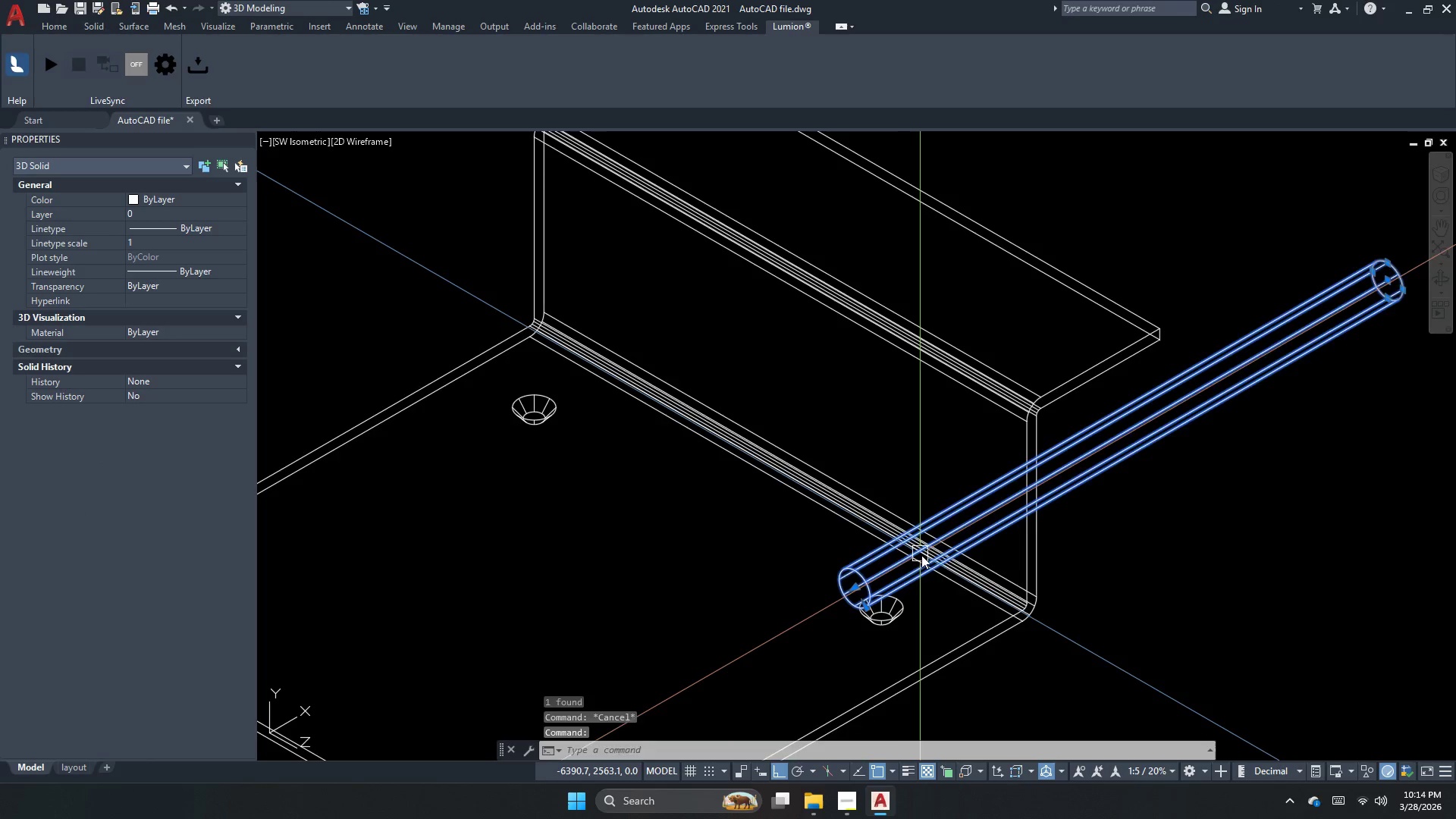 
key(Space)
 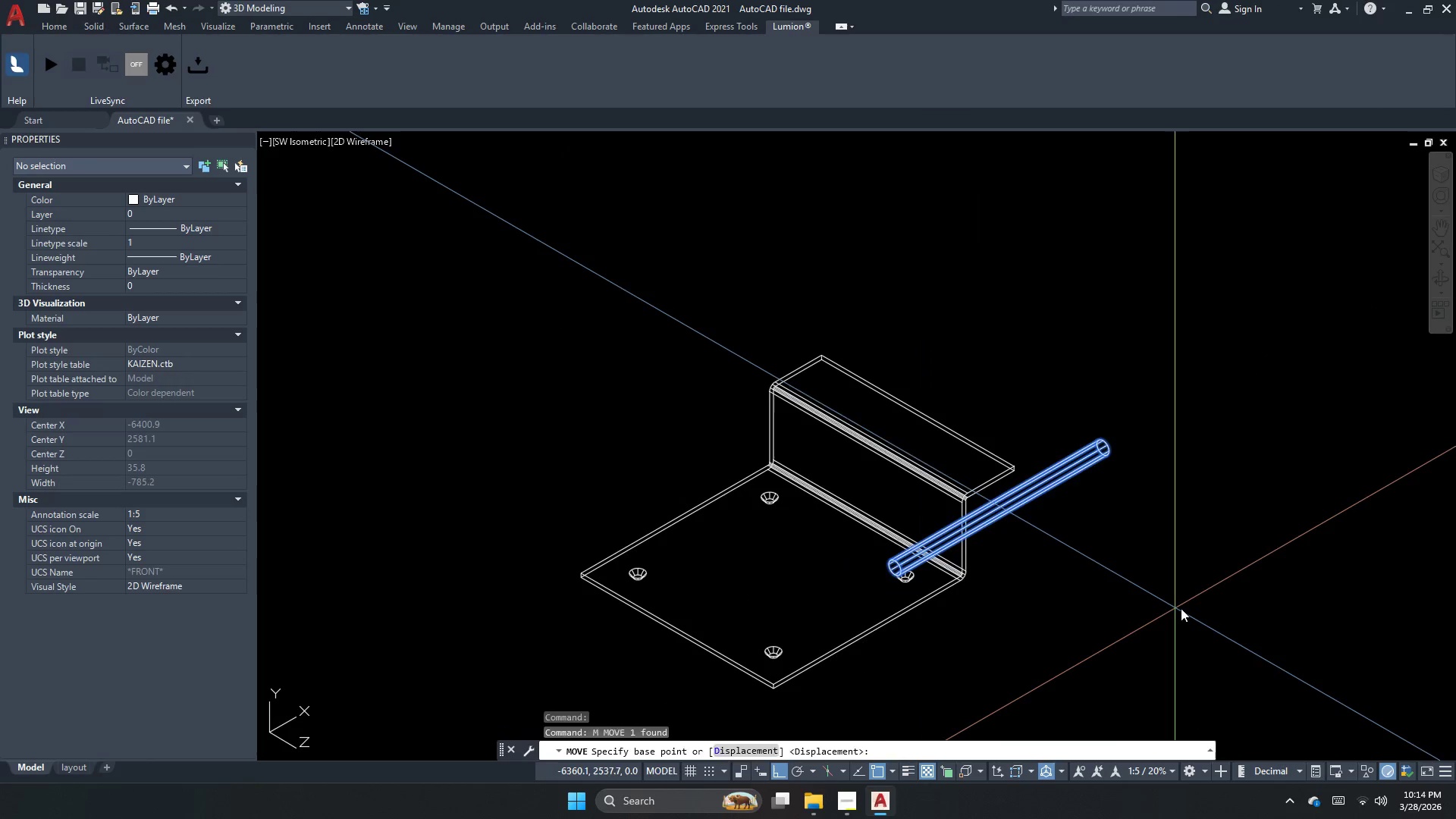 
left_click_drag(start_coordinate=[1180, 608], to_coordinate=[1176, 606])
 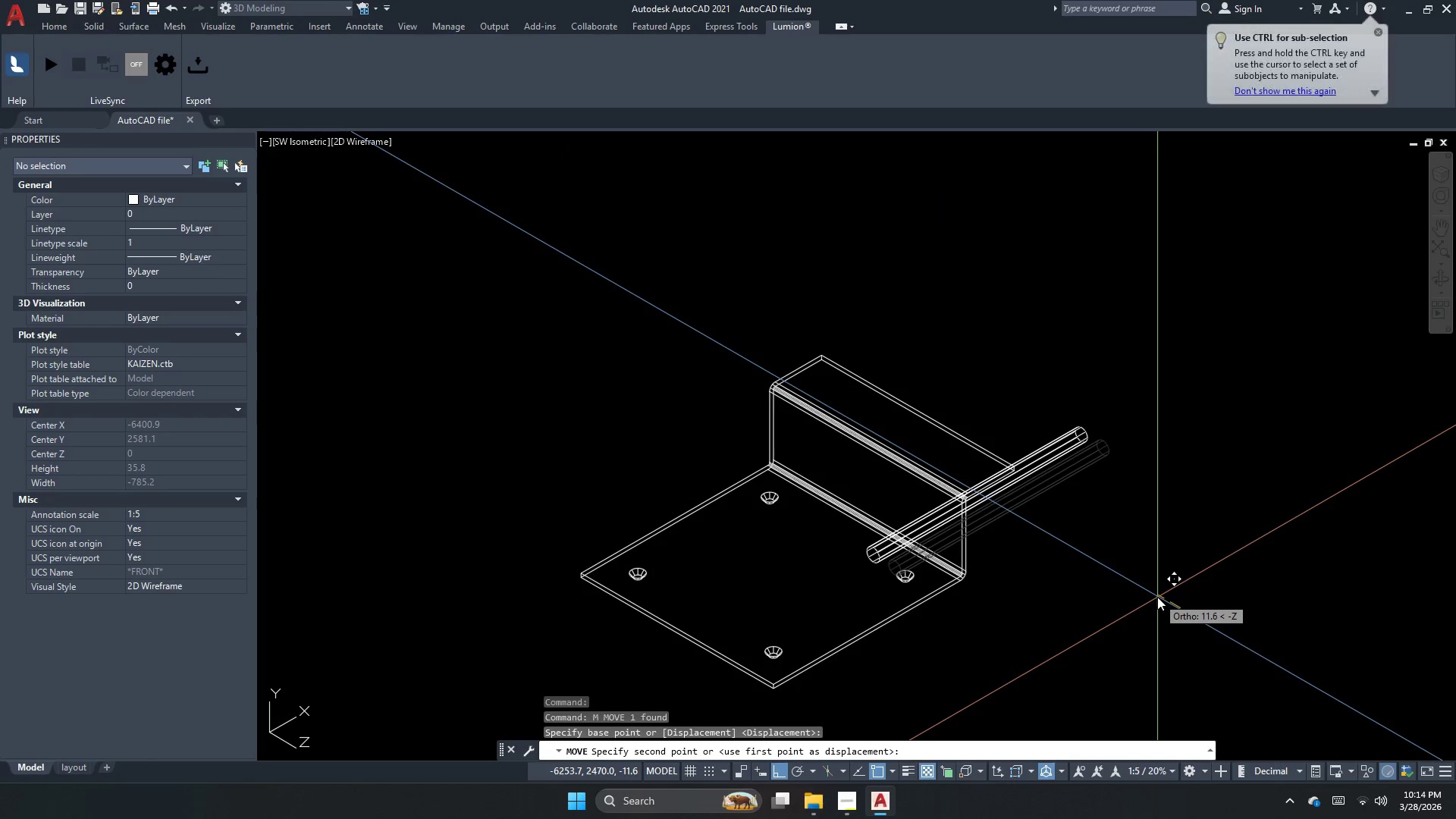 
scroll: coordinate [921, 555], scroll_direction: down, amount: 2.0
 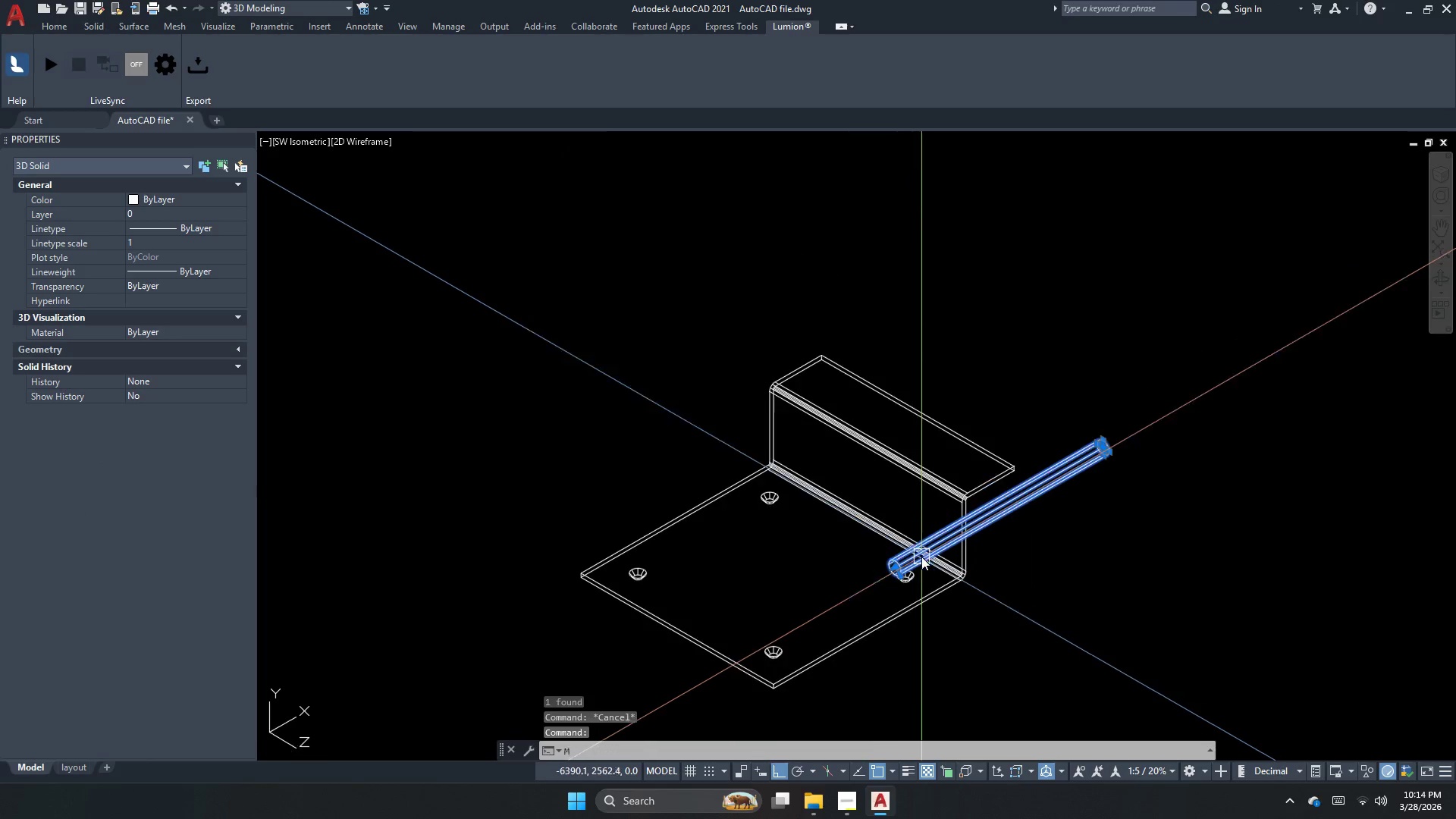 
key(Numpad2)
 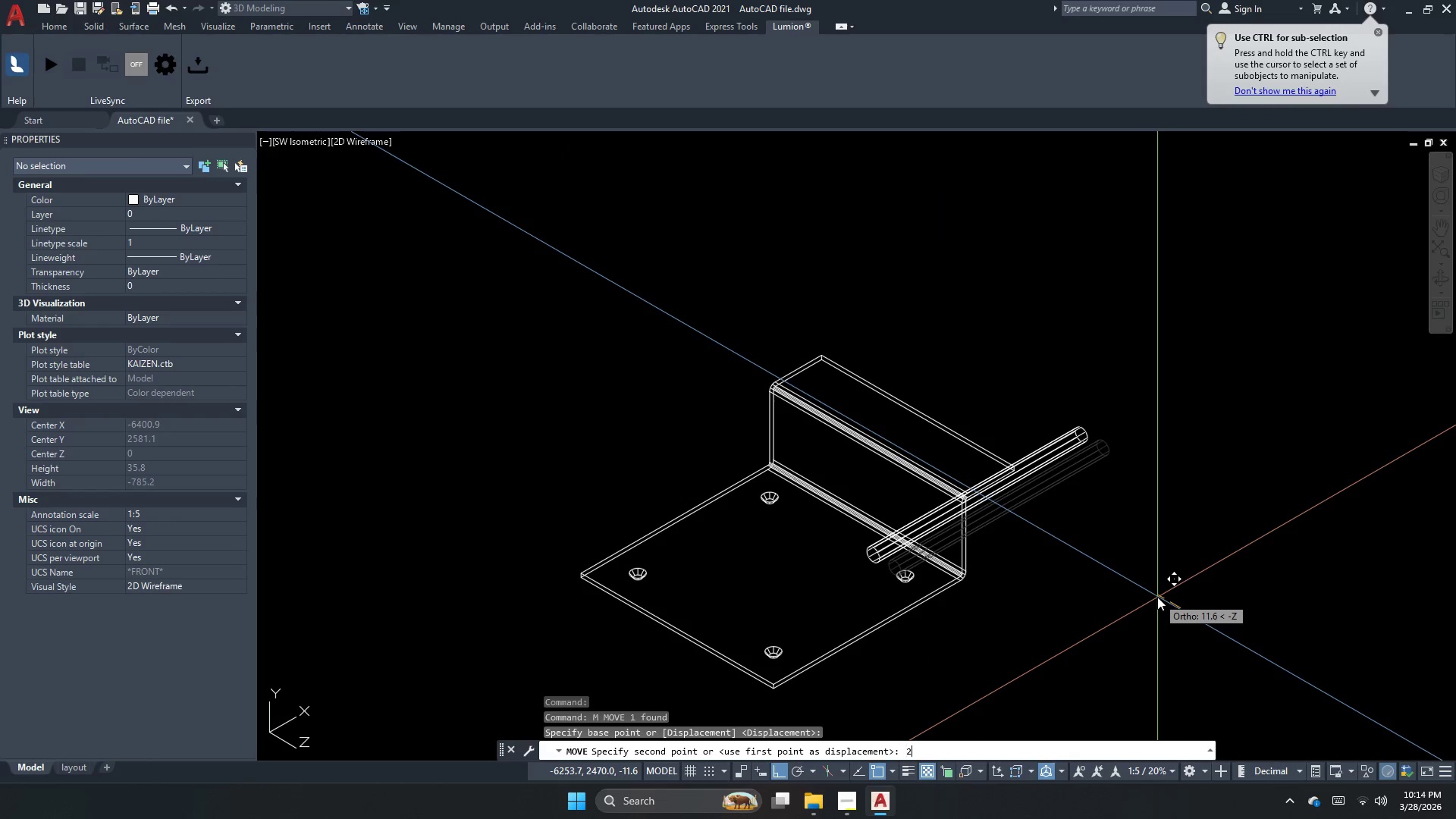 
key(Numpad5)
 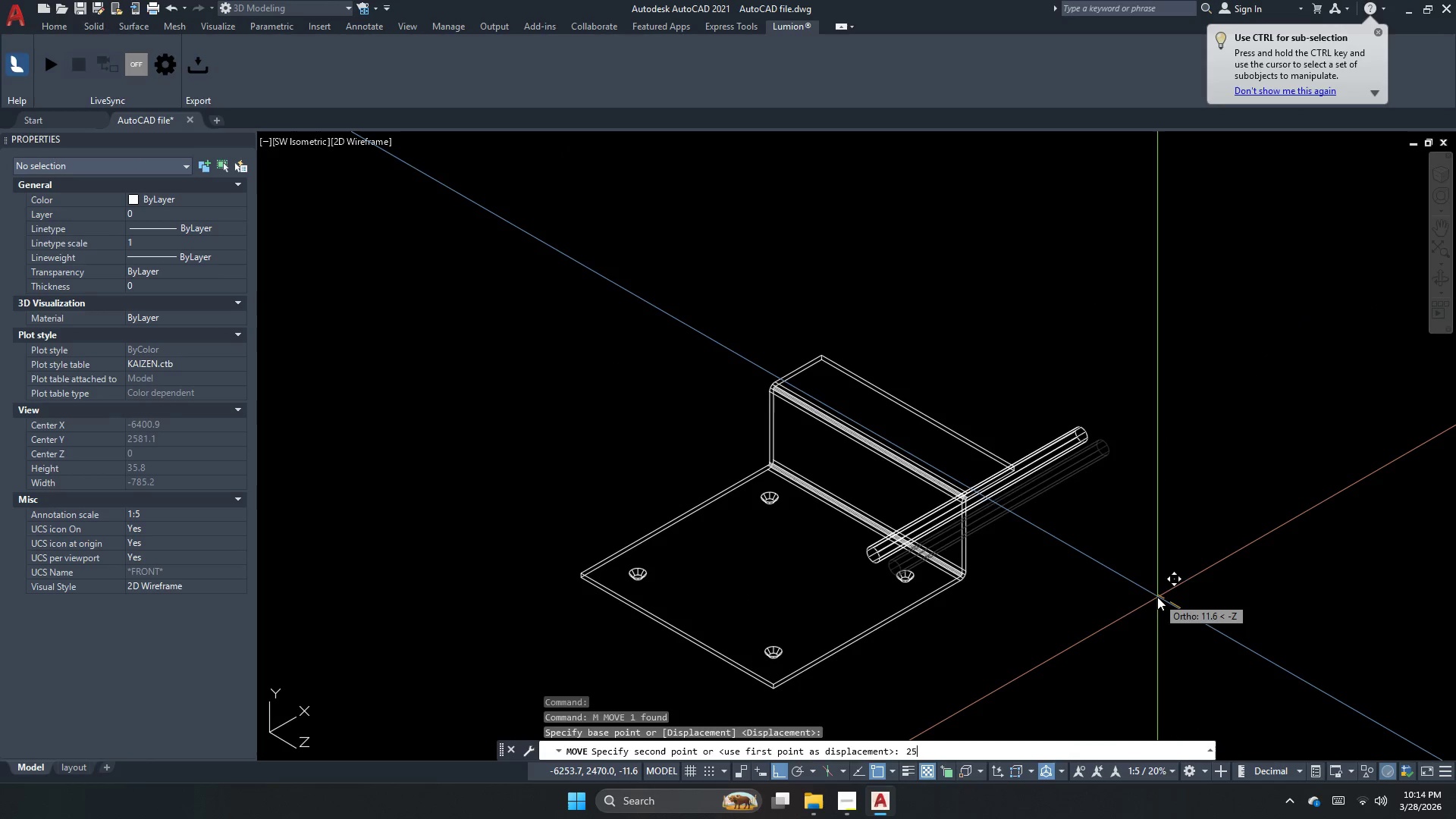 
key(NumpadEnter)
 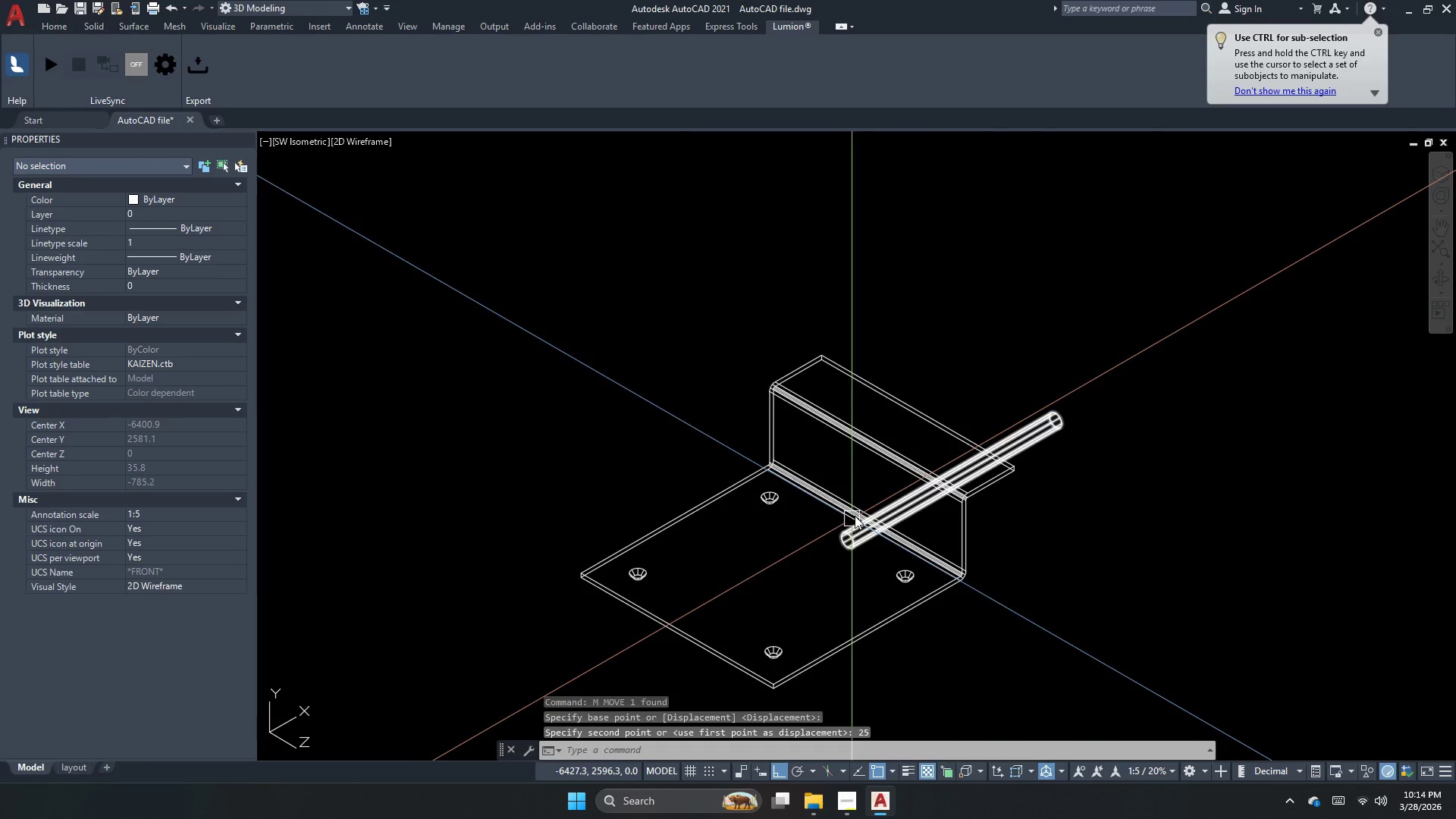 
key(Escape)
 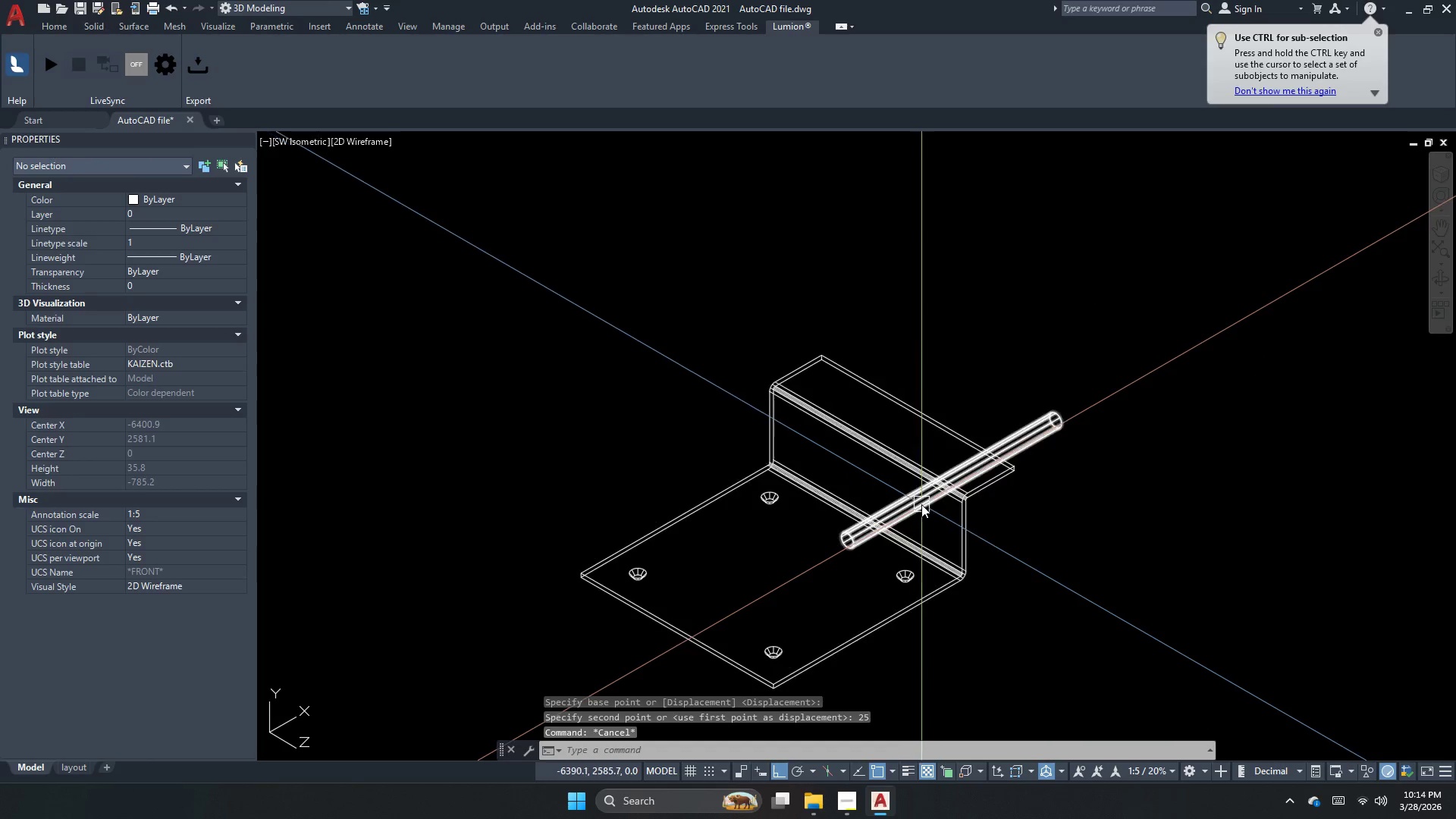 
left_click([921, 504])
 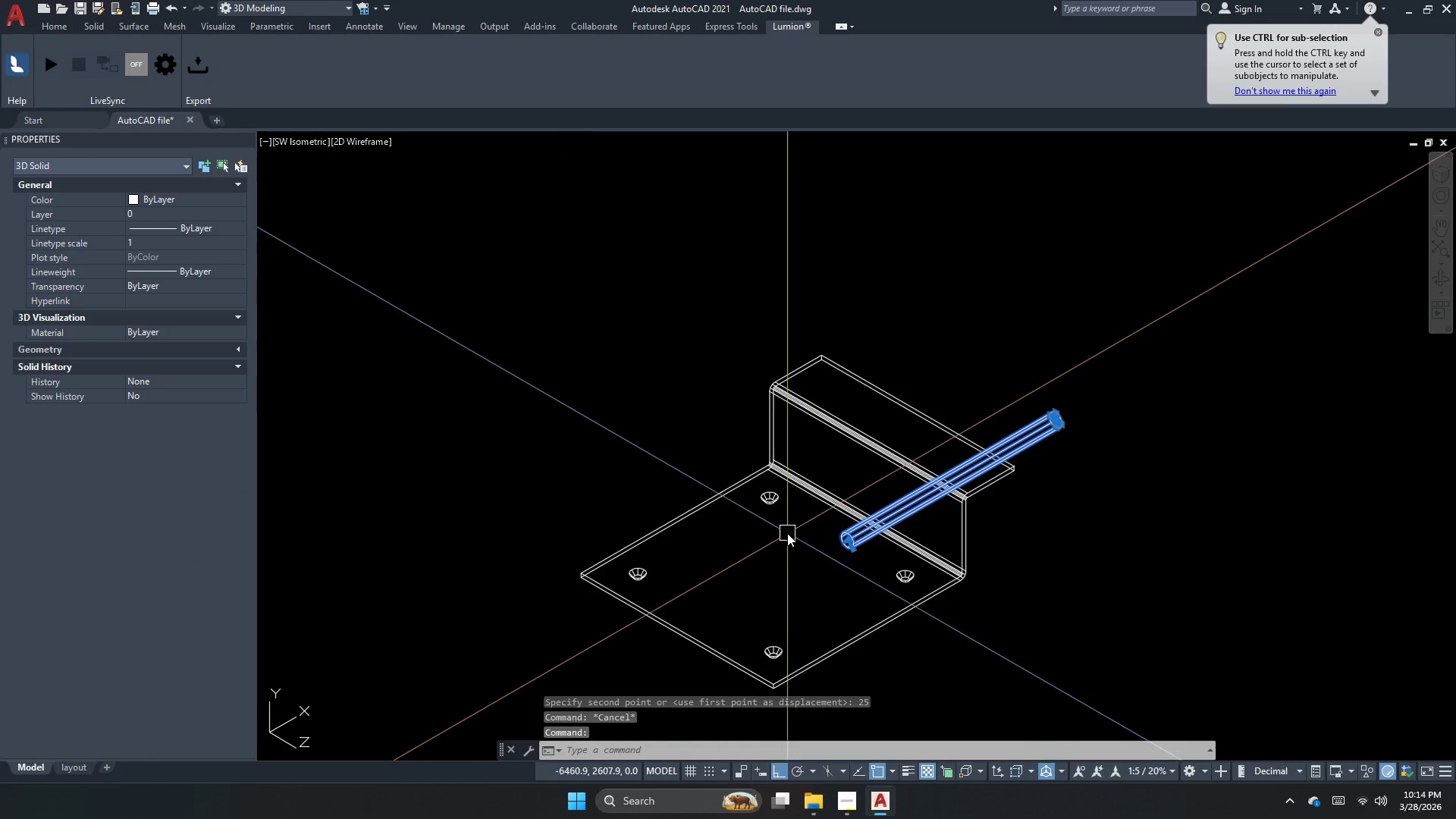 
type(mi )
key(Escape)
 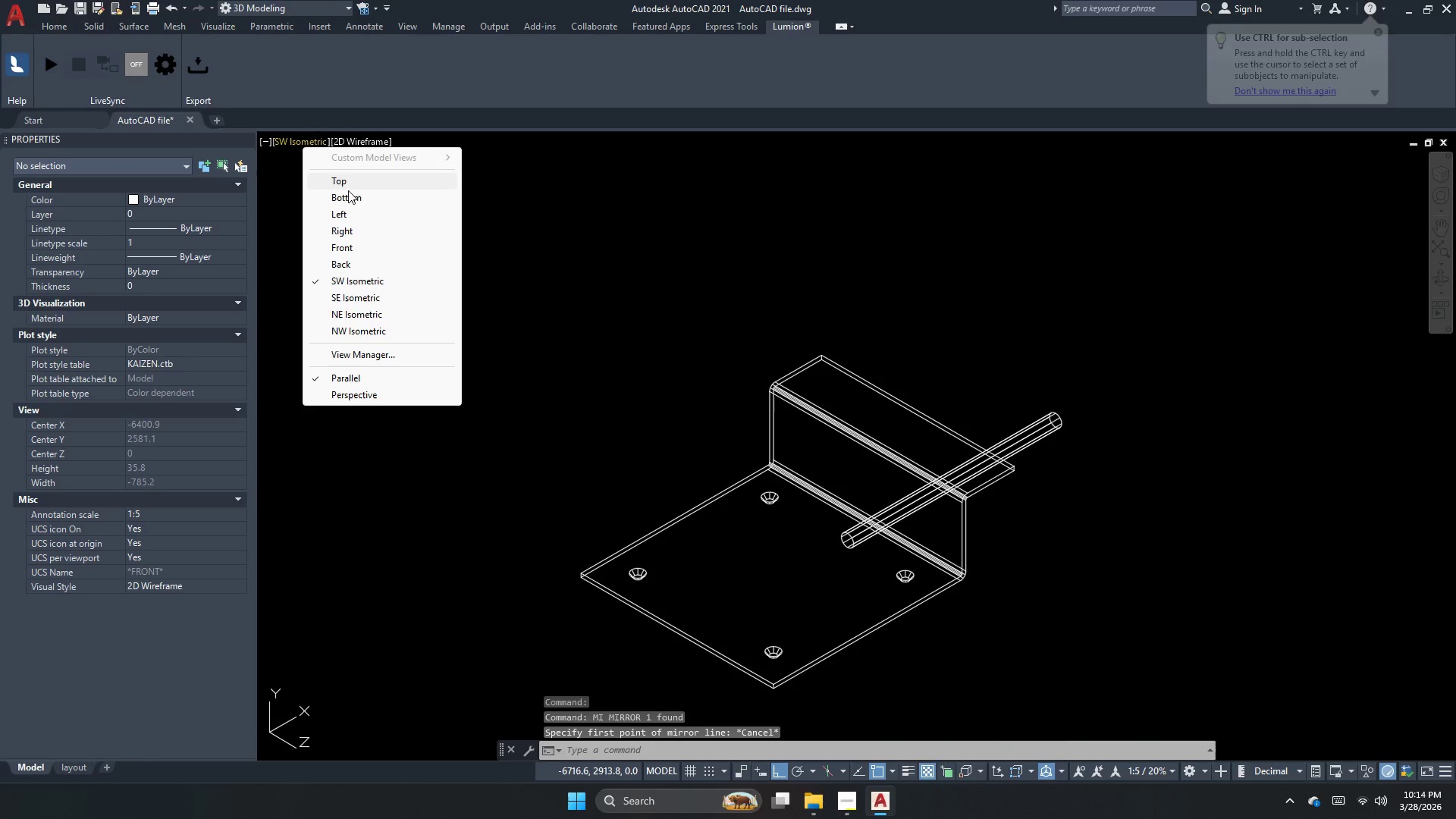 
left_click([365, 183])
 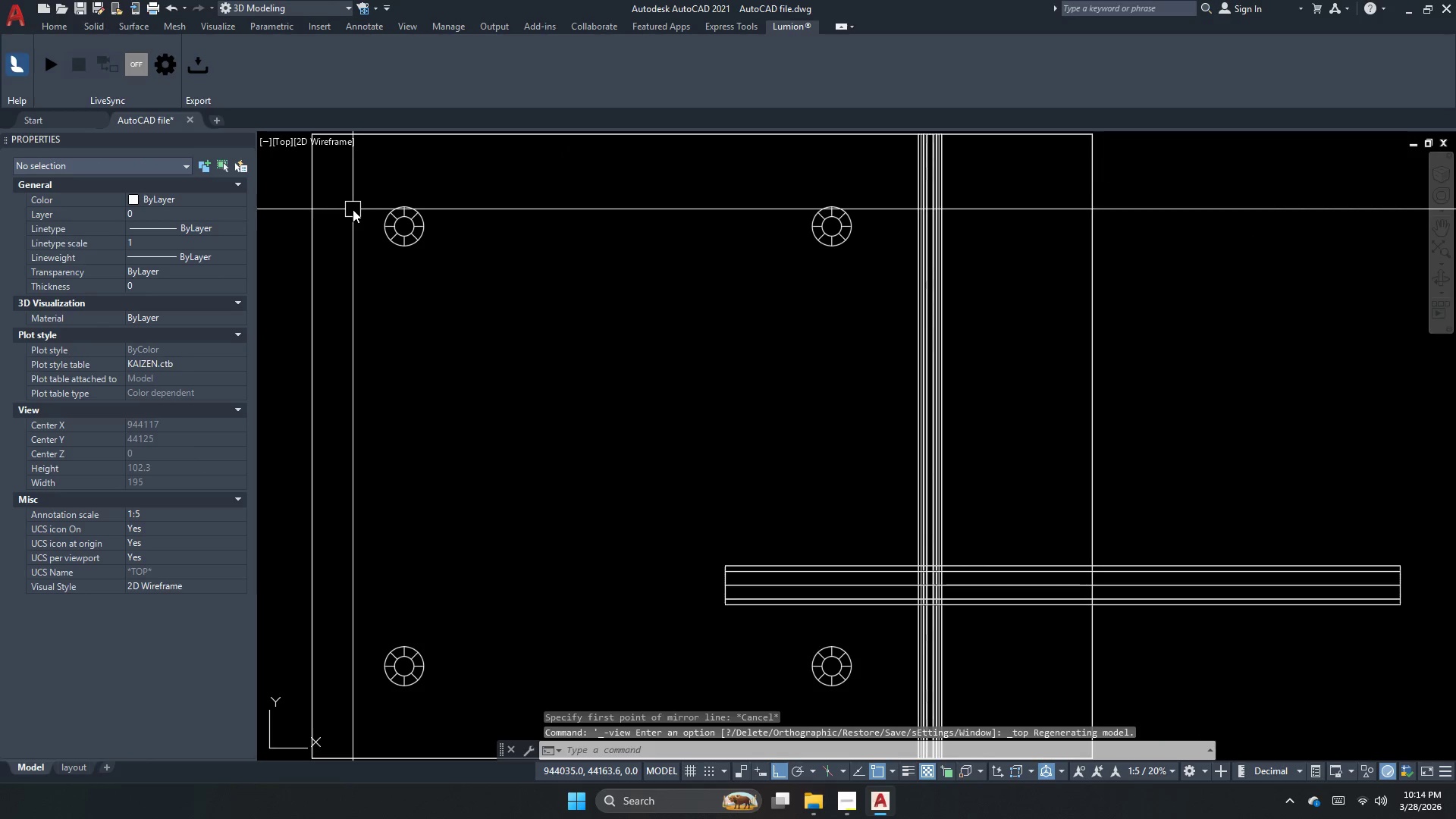 
scroll: coordinate [404, 316], scroll_direction: down, amount: 2.0
 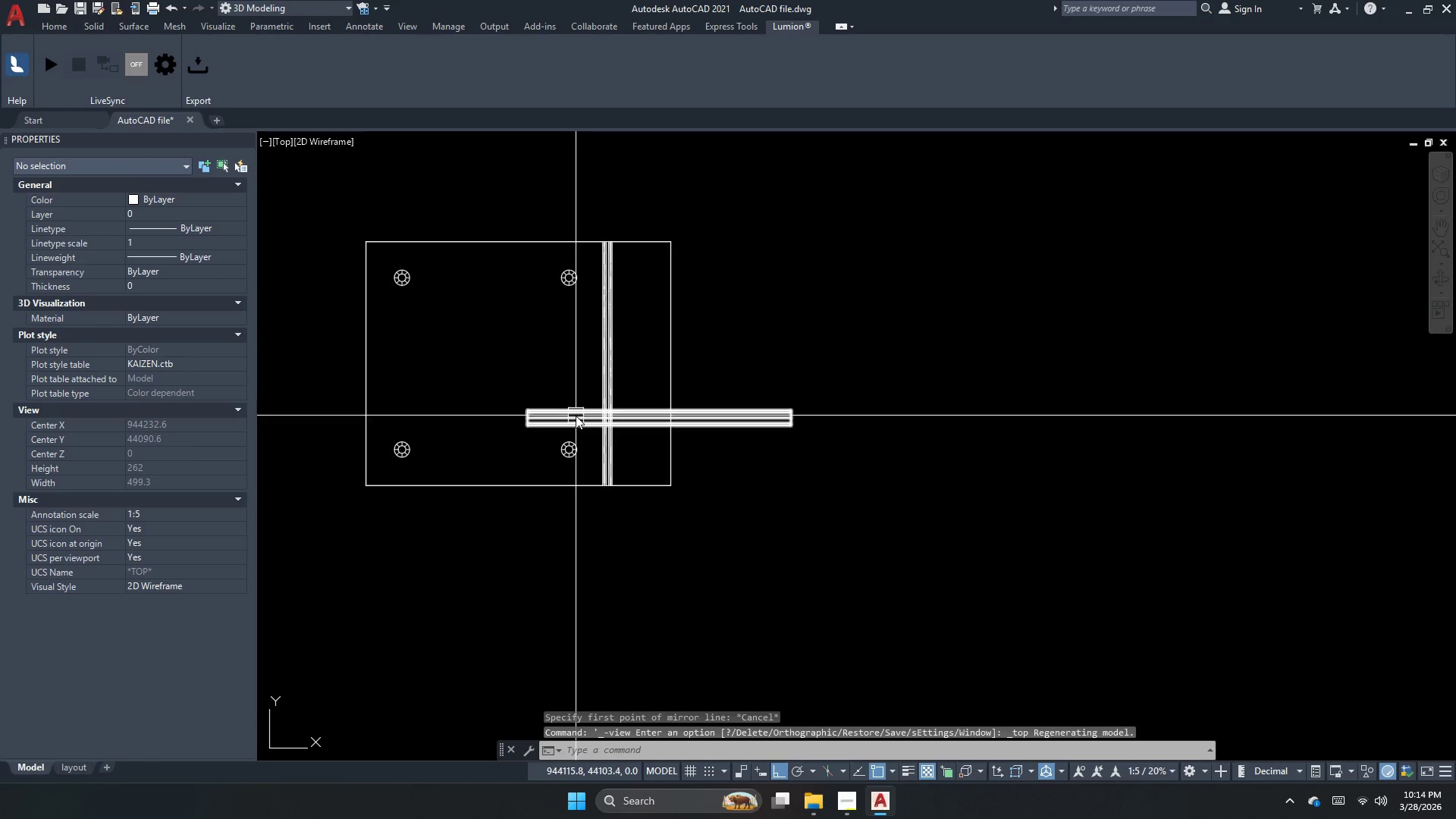 
left_click_drag(start_coordinate=[576, 428], to_coordinate=[340, 362])
 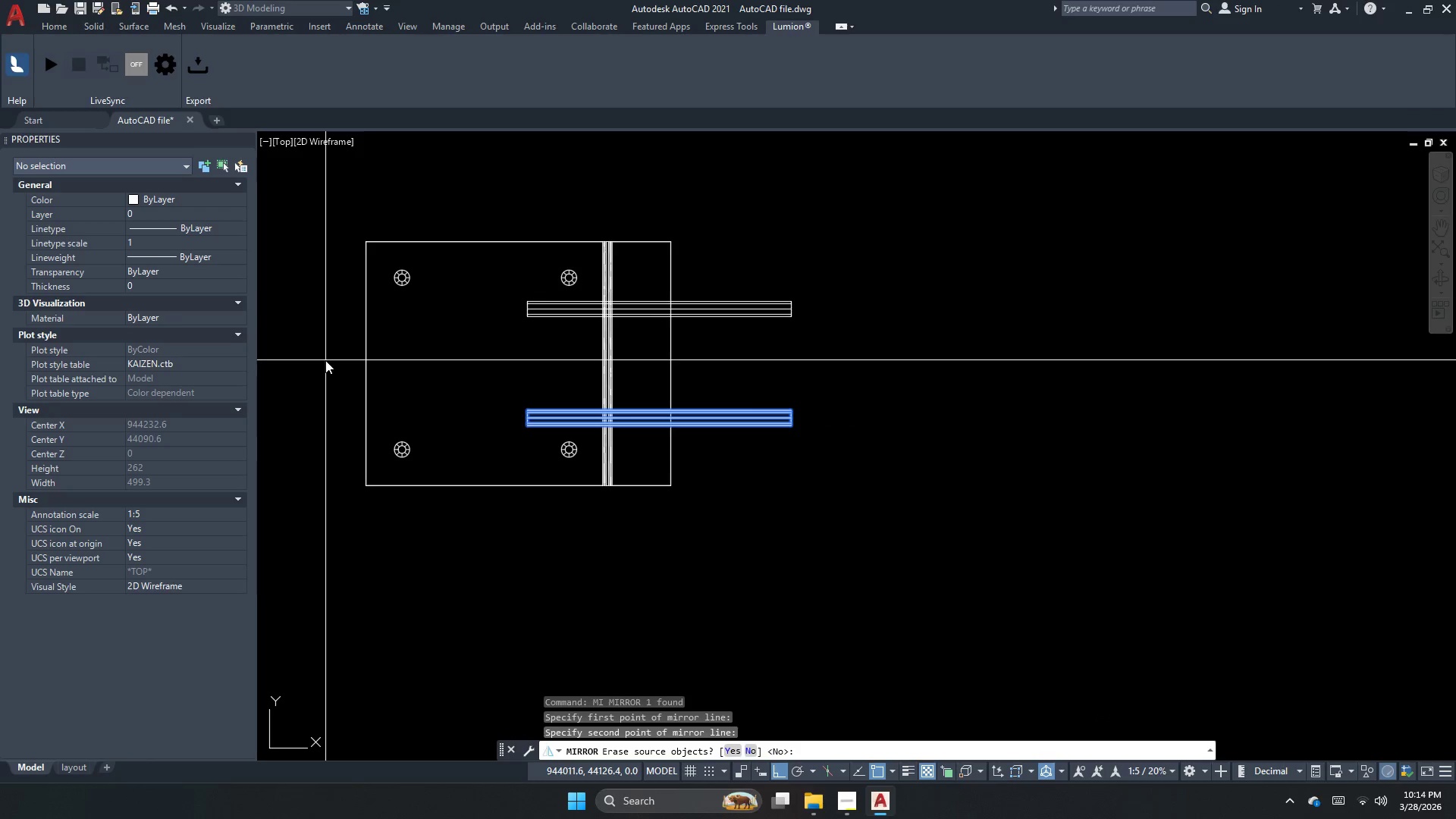 
type(mi )
 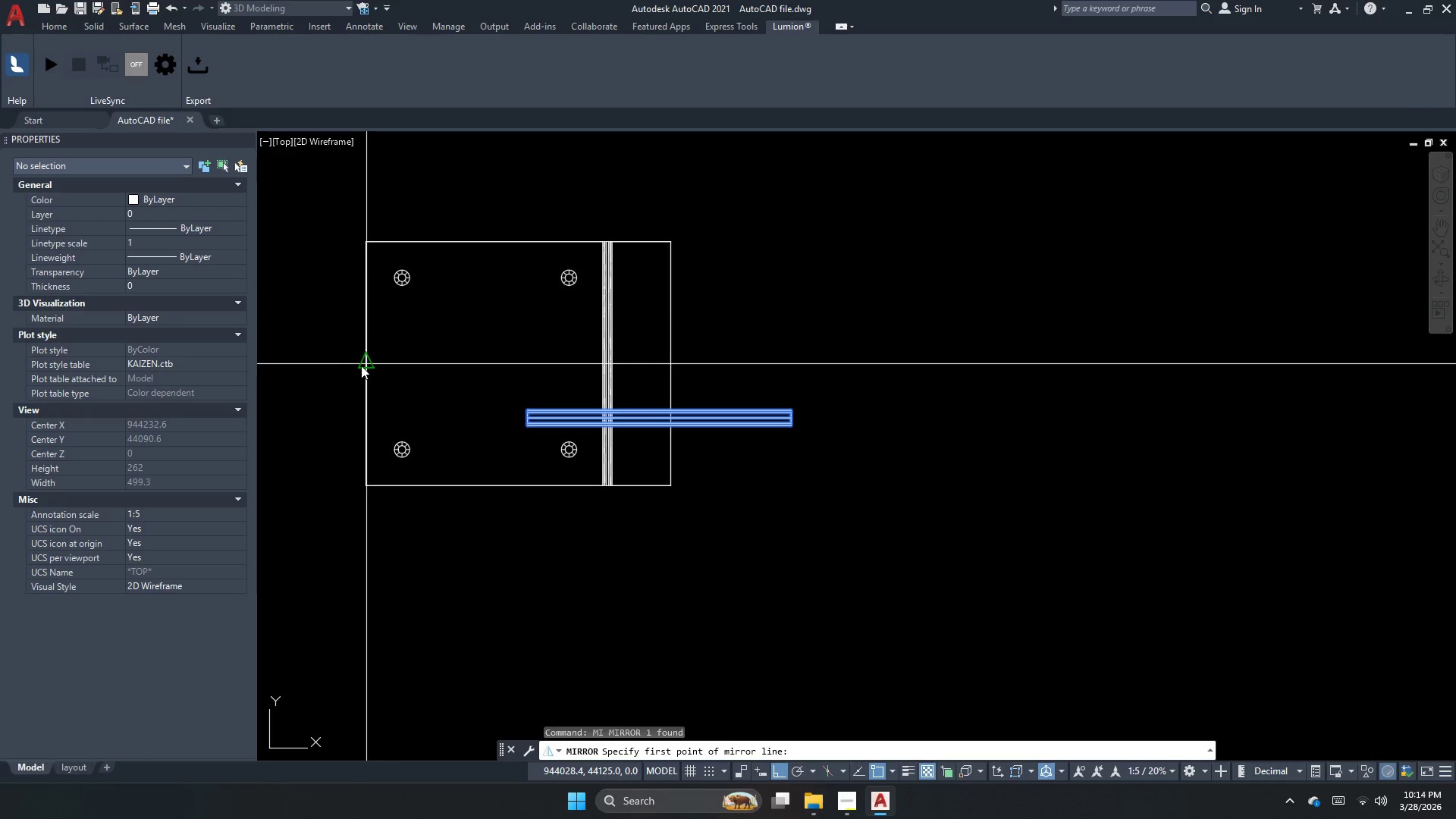 
double_click([325, 360])
 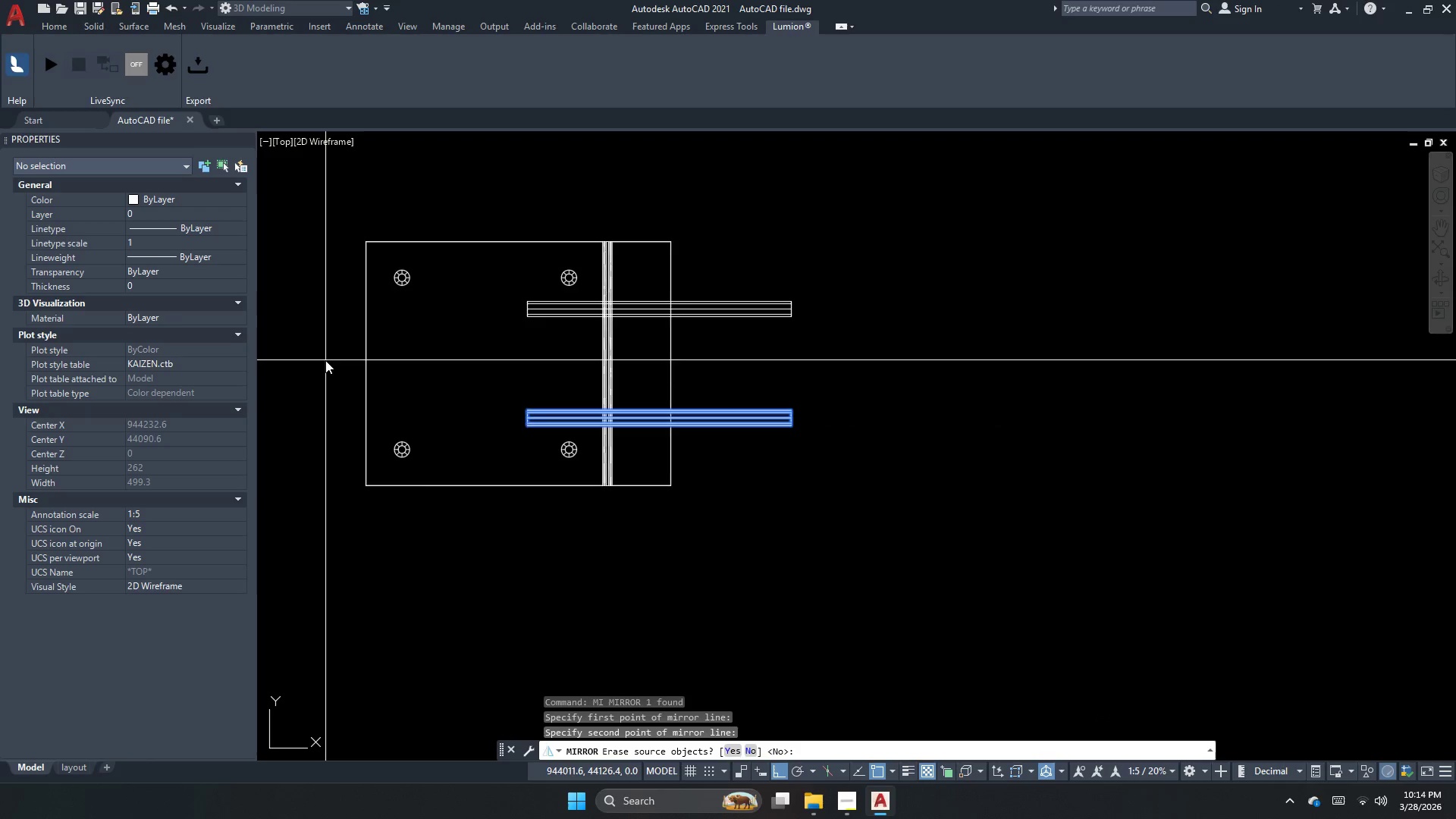 
key(N)
 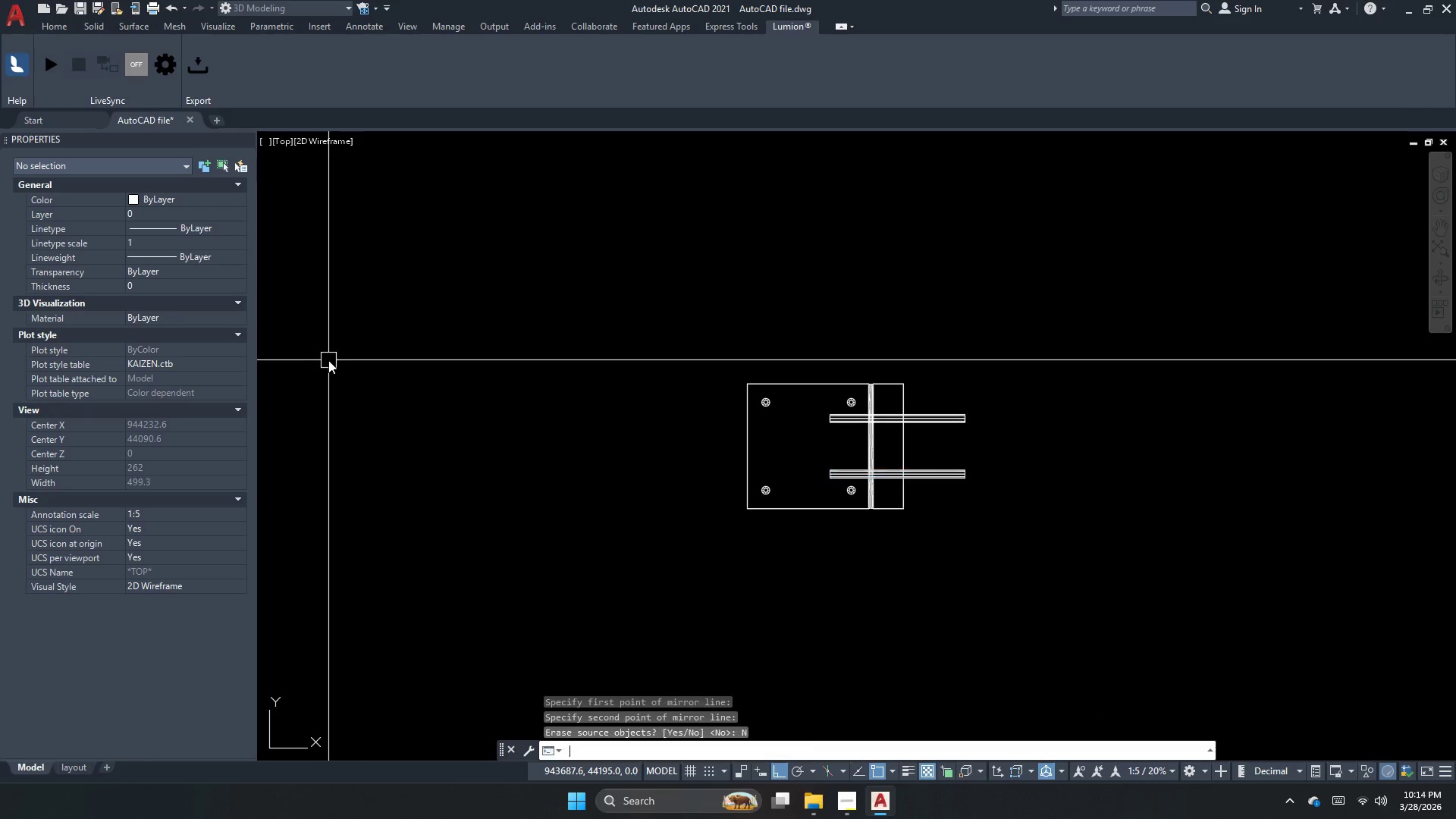 
scroll: coordinate [325, 360], scroll_direction: down, amount: 1.0
 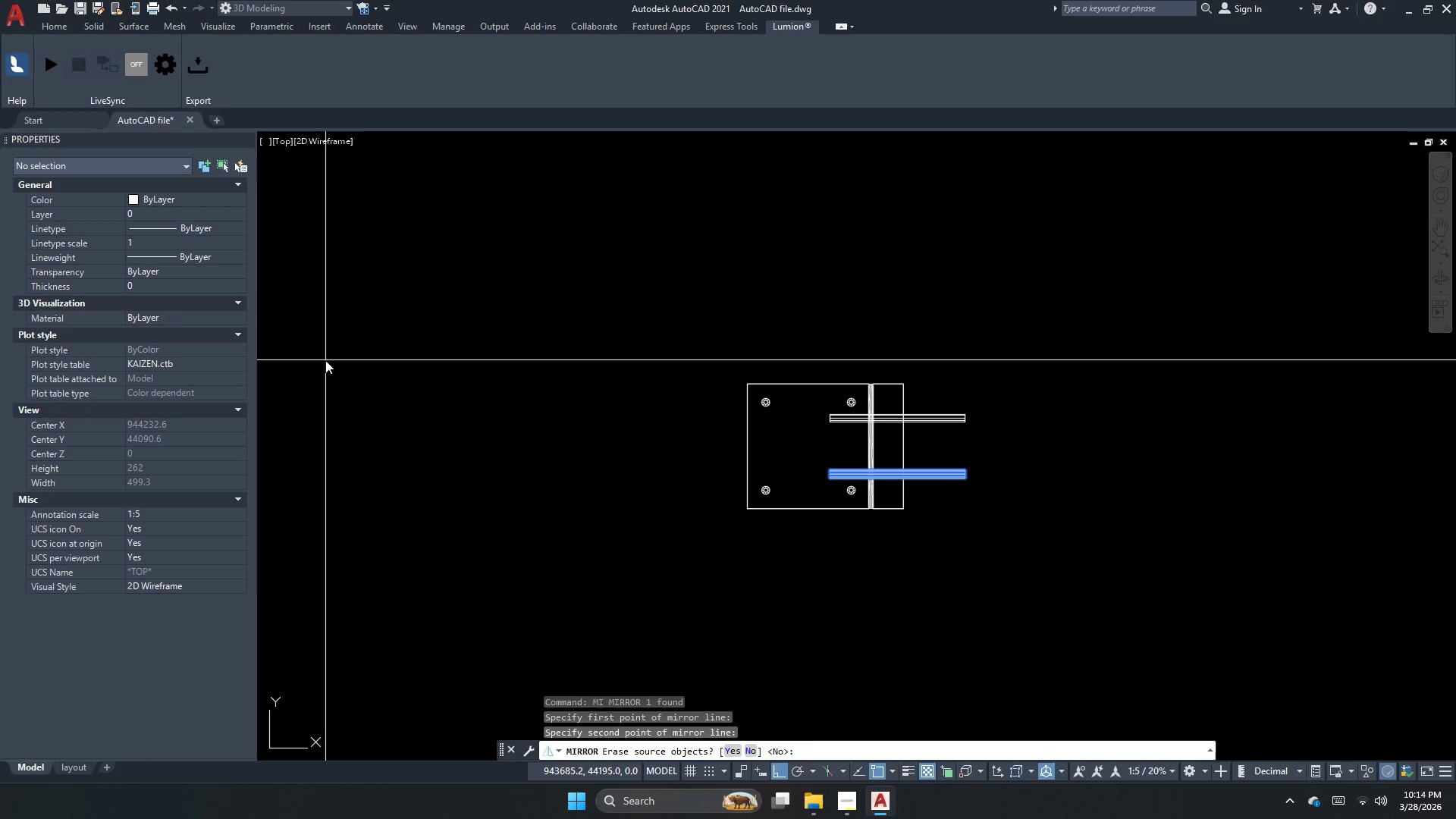 
key(Space)
 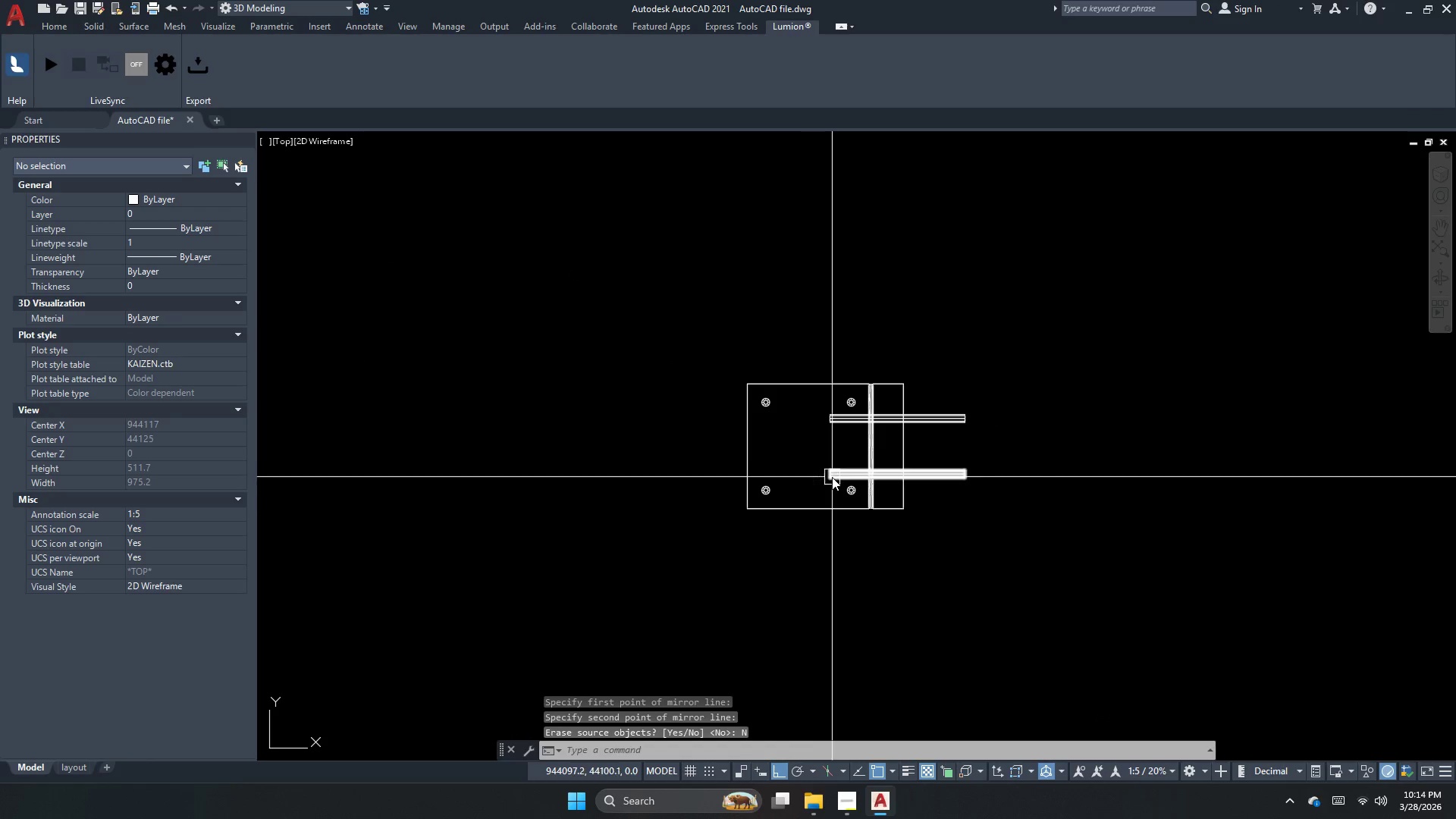 
key(Escape)
 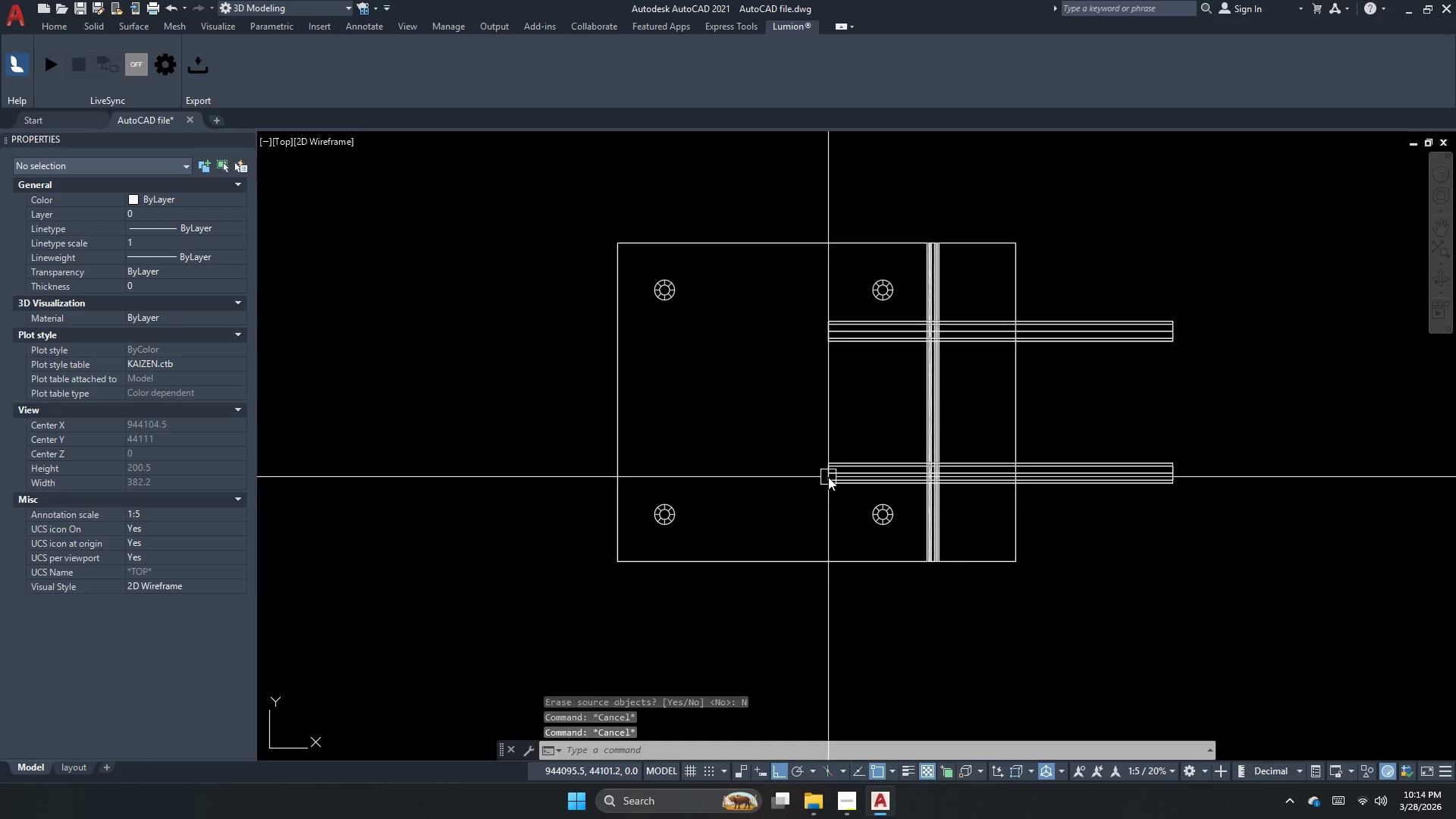 
key(Escape)
 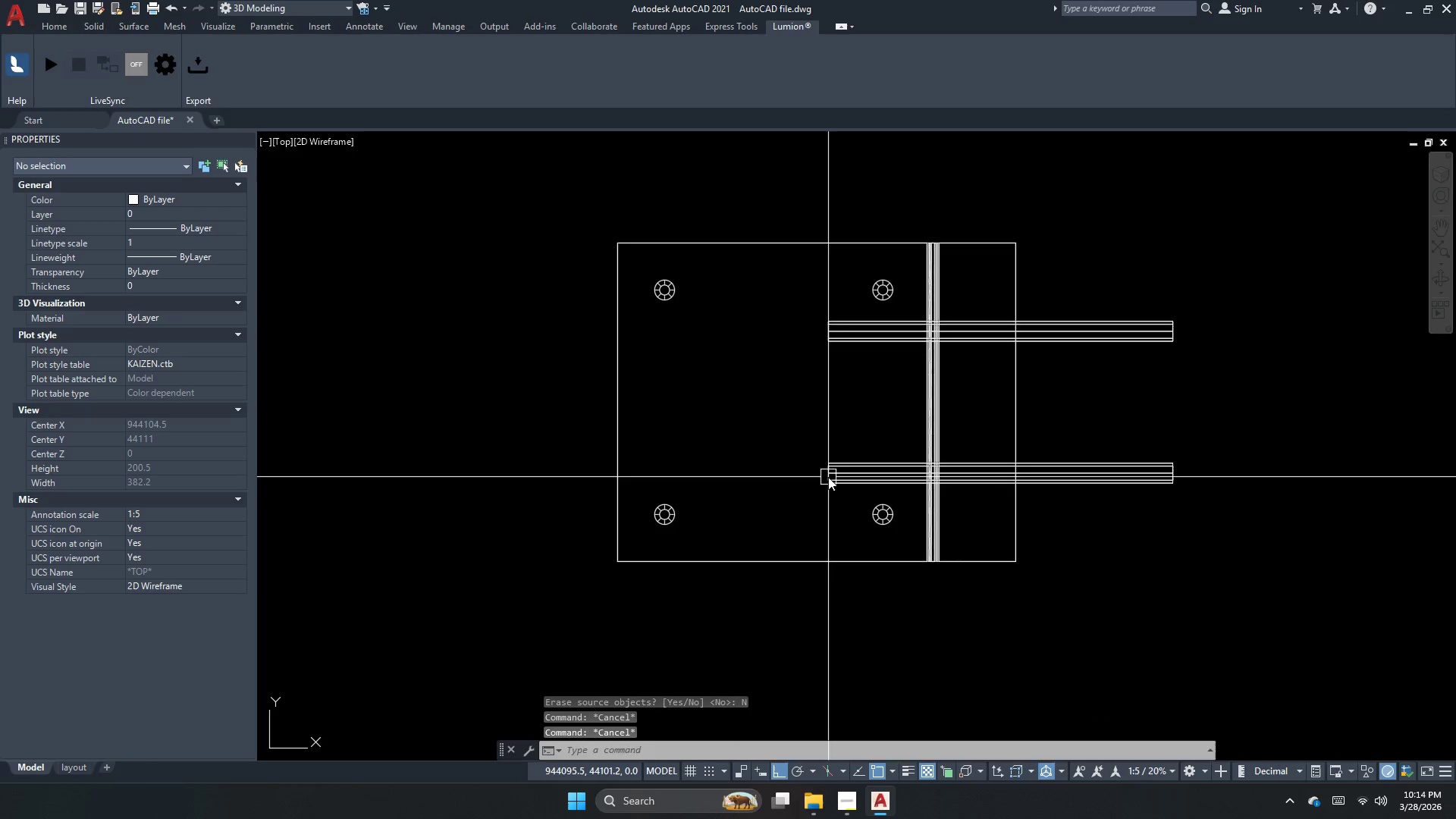 
scroll: coordinate [828, 477], scroll_direction: up, amount: 2.0
 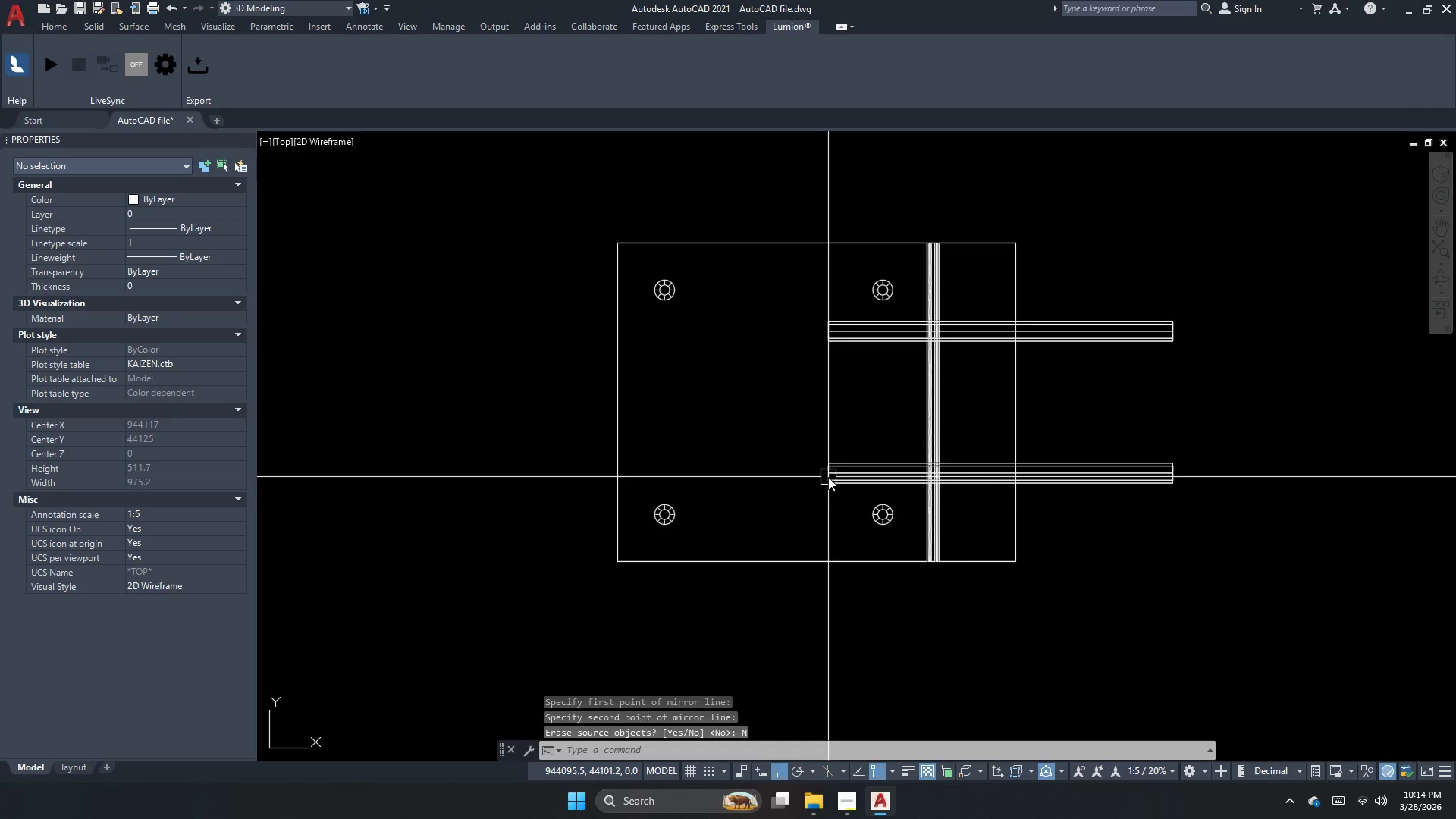 
key(D)
 